 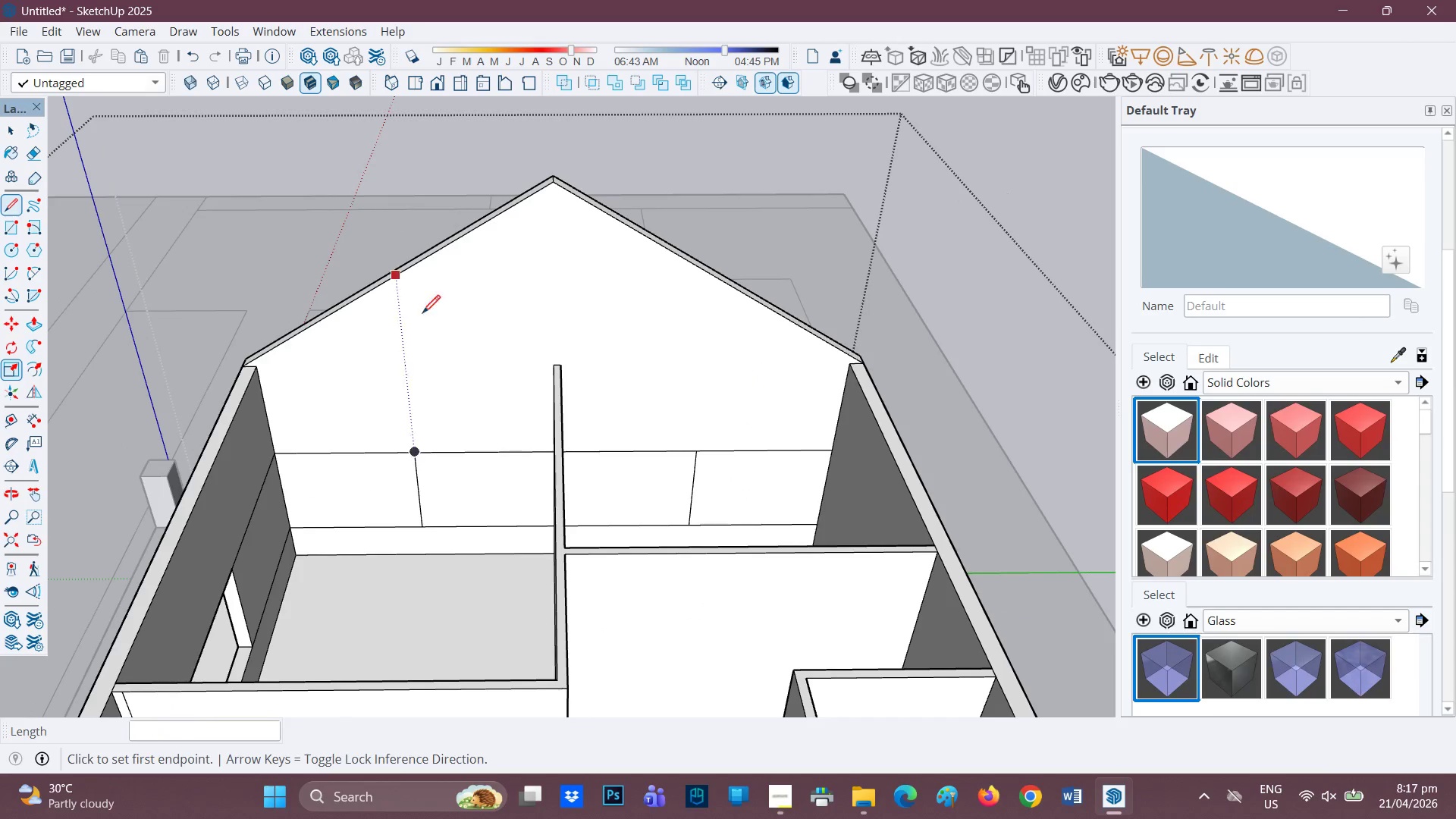 
key(H)
 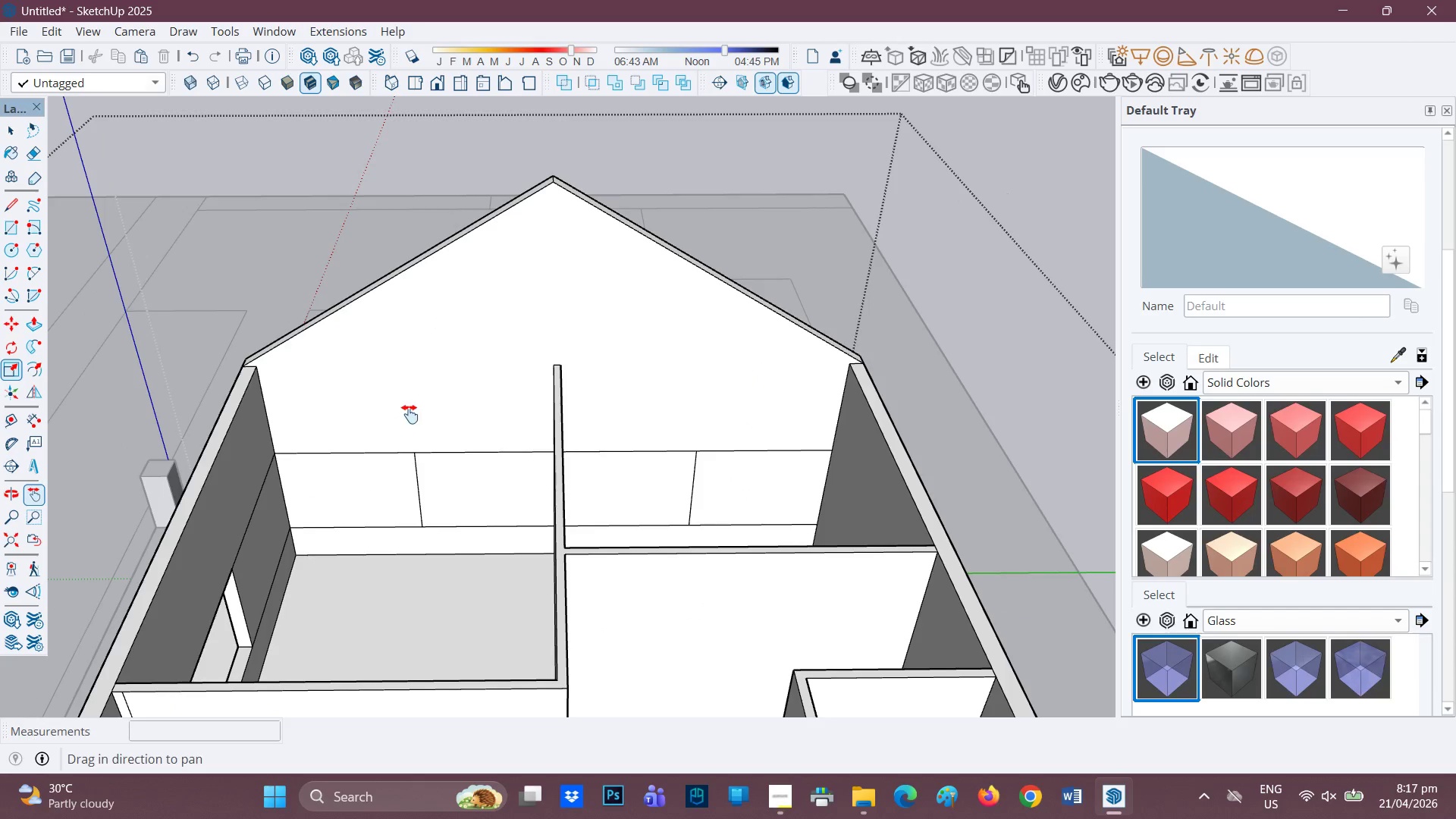 
left_click_drag(start_coordinate=[433, 410], to_coordinate=[615, 379])
 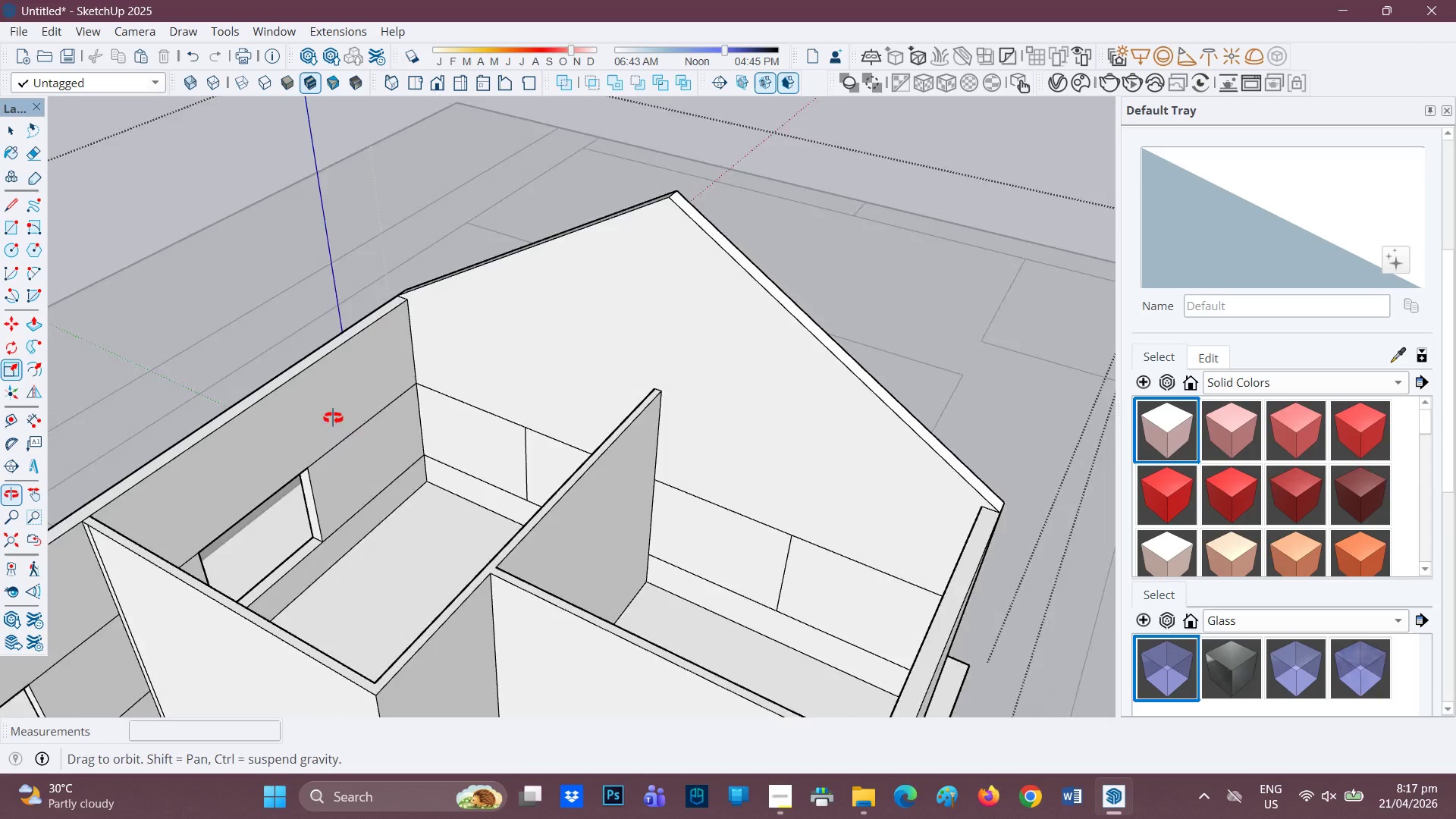 
scroll: coordinate [308, 486], scroll_direction: up, amount: 1.0
 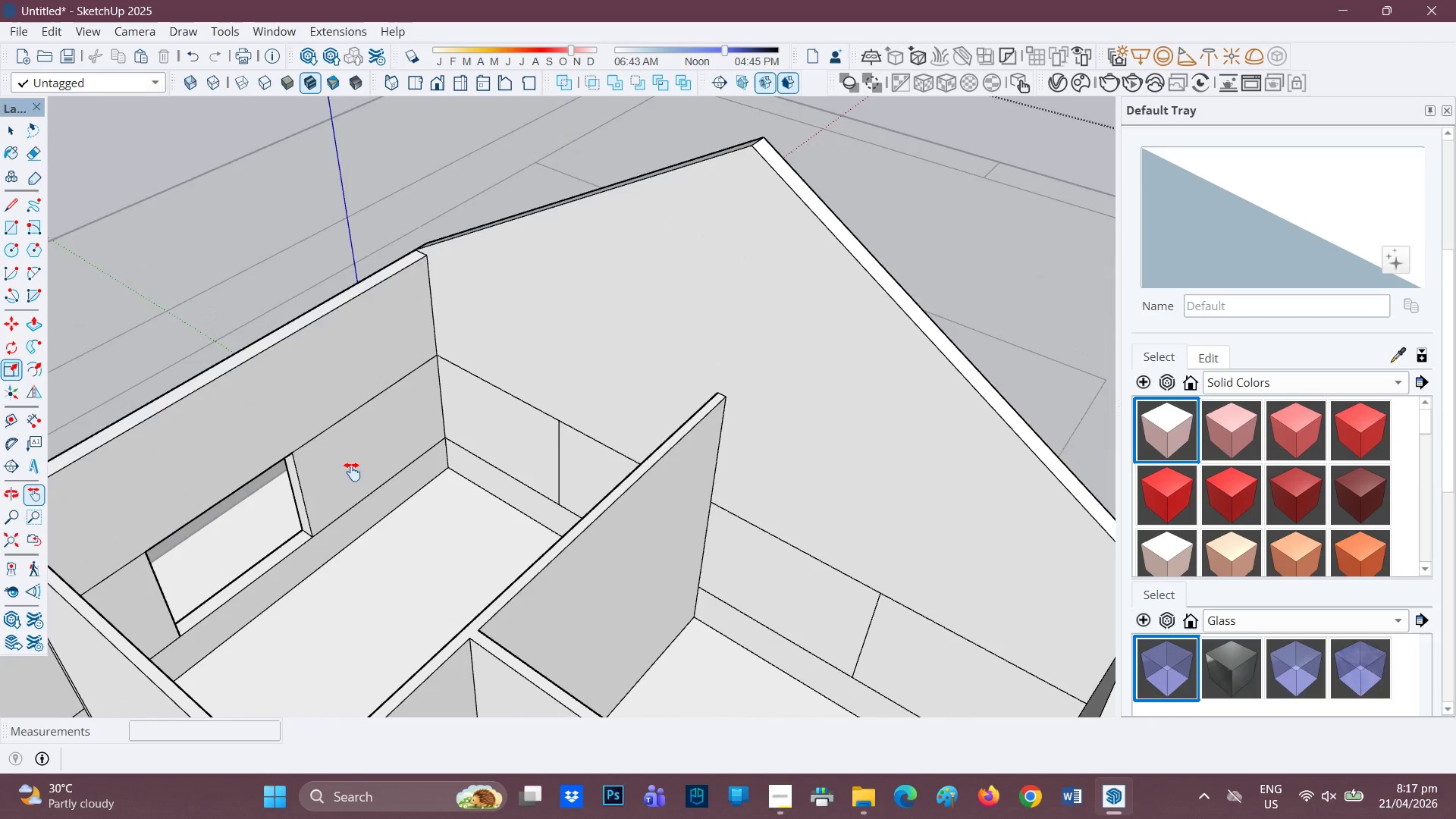 
key(H)
 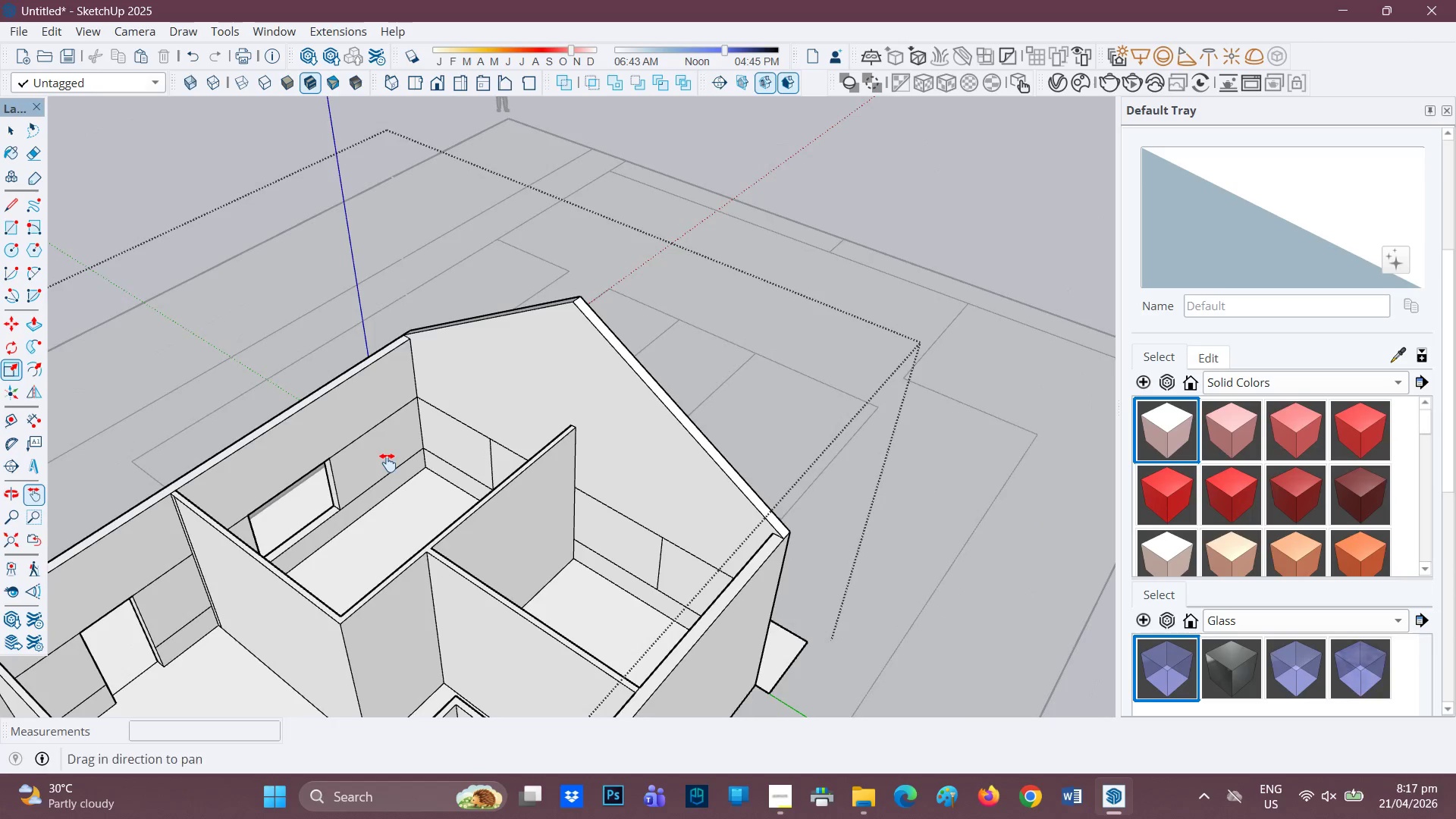 
scroll: coordinate [399, 465], scroll_direction: down, amount: 5.0
 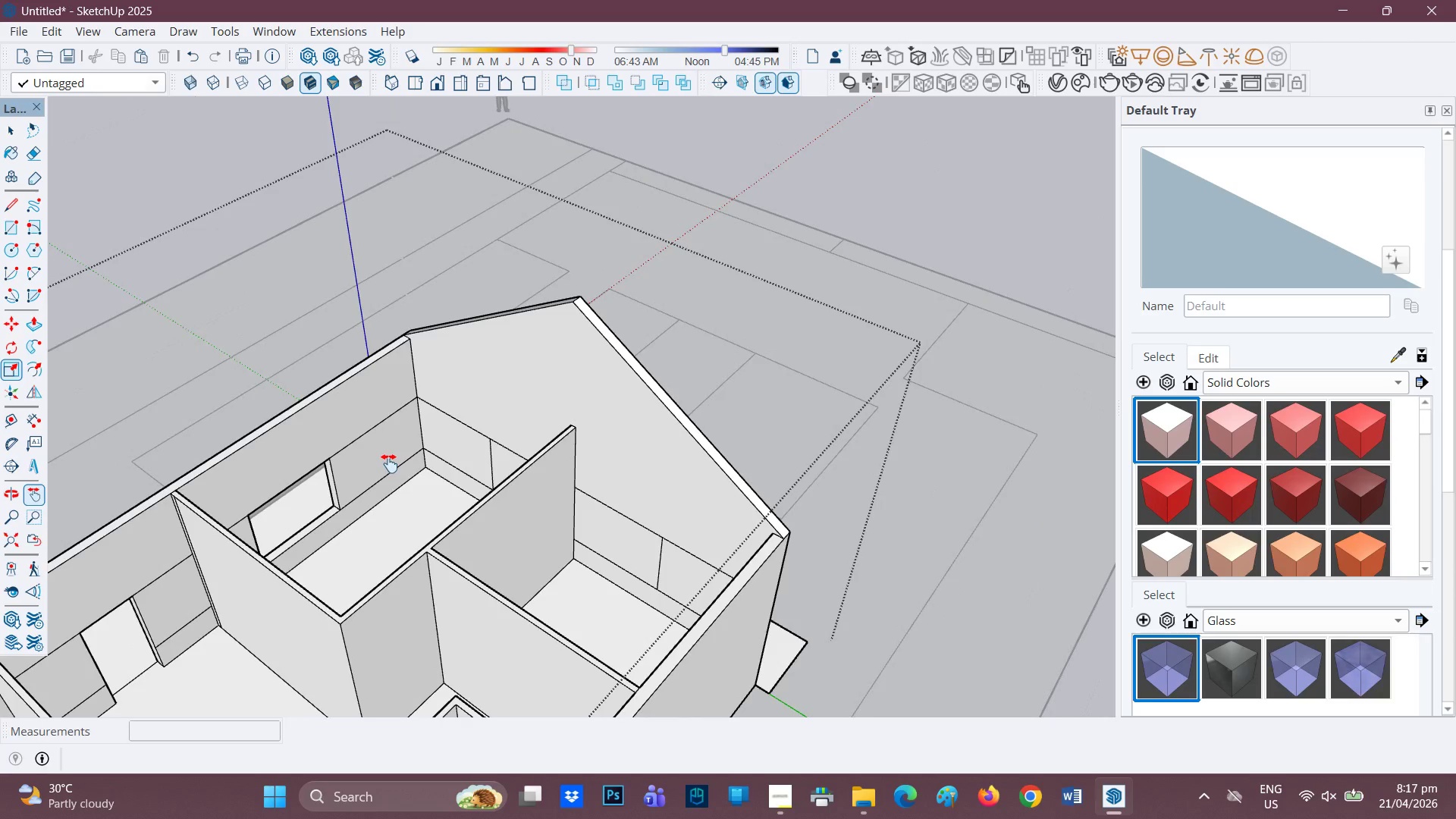 
left_click_drag(start_coordinate=[388, 463], to_coordinate=[608, 349])
 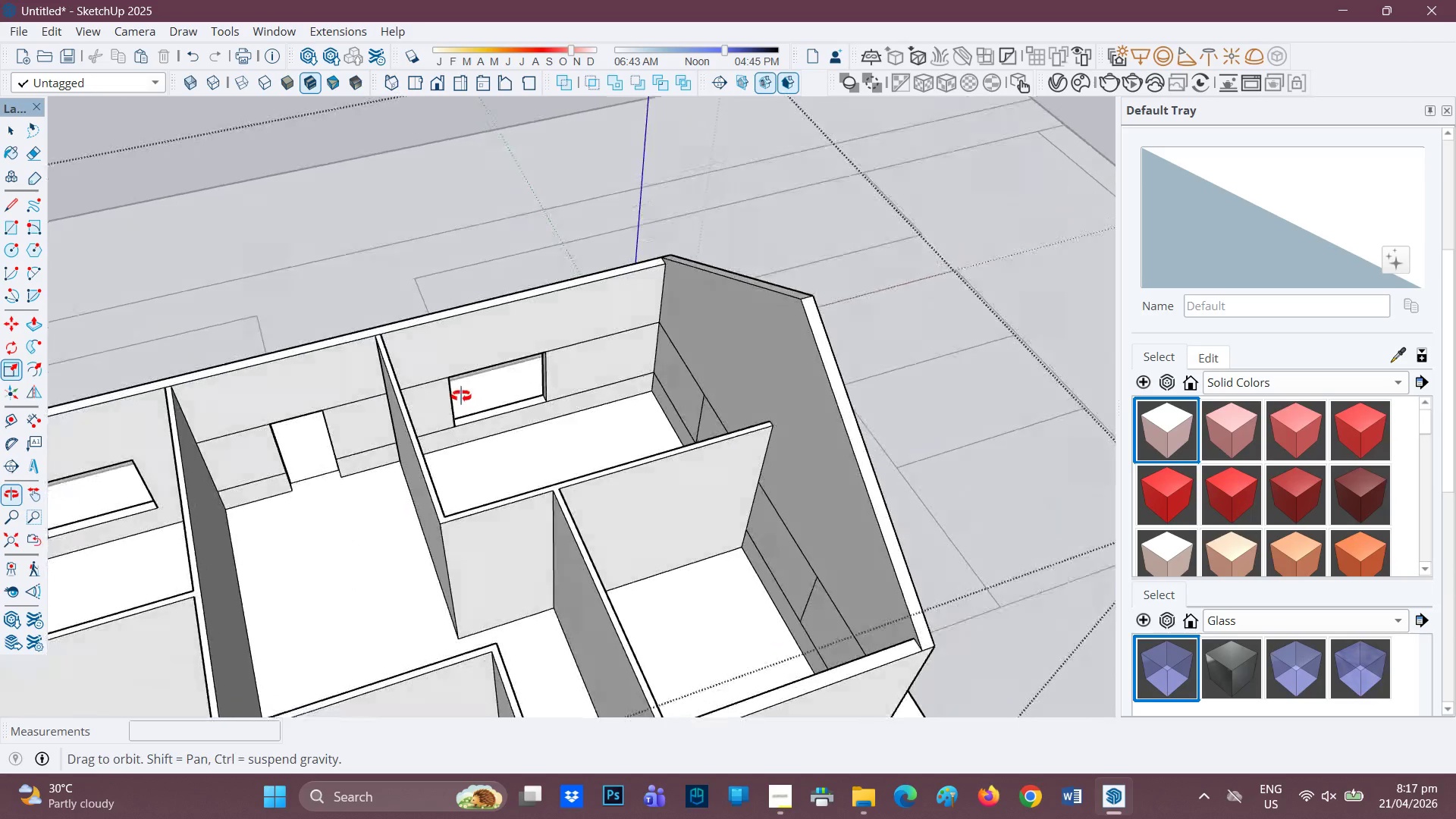 
scroll: coordinate [543, 406], scroll_direction: up, amount: 16.0
 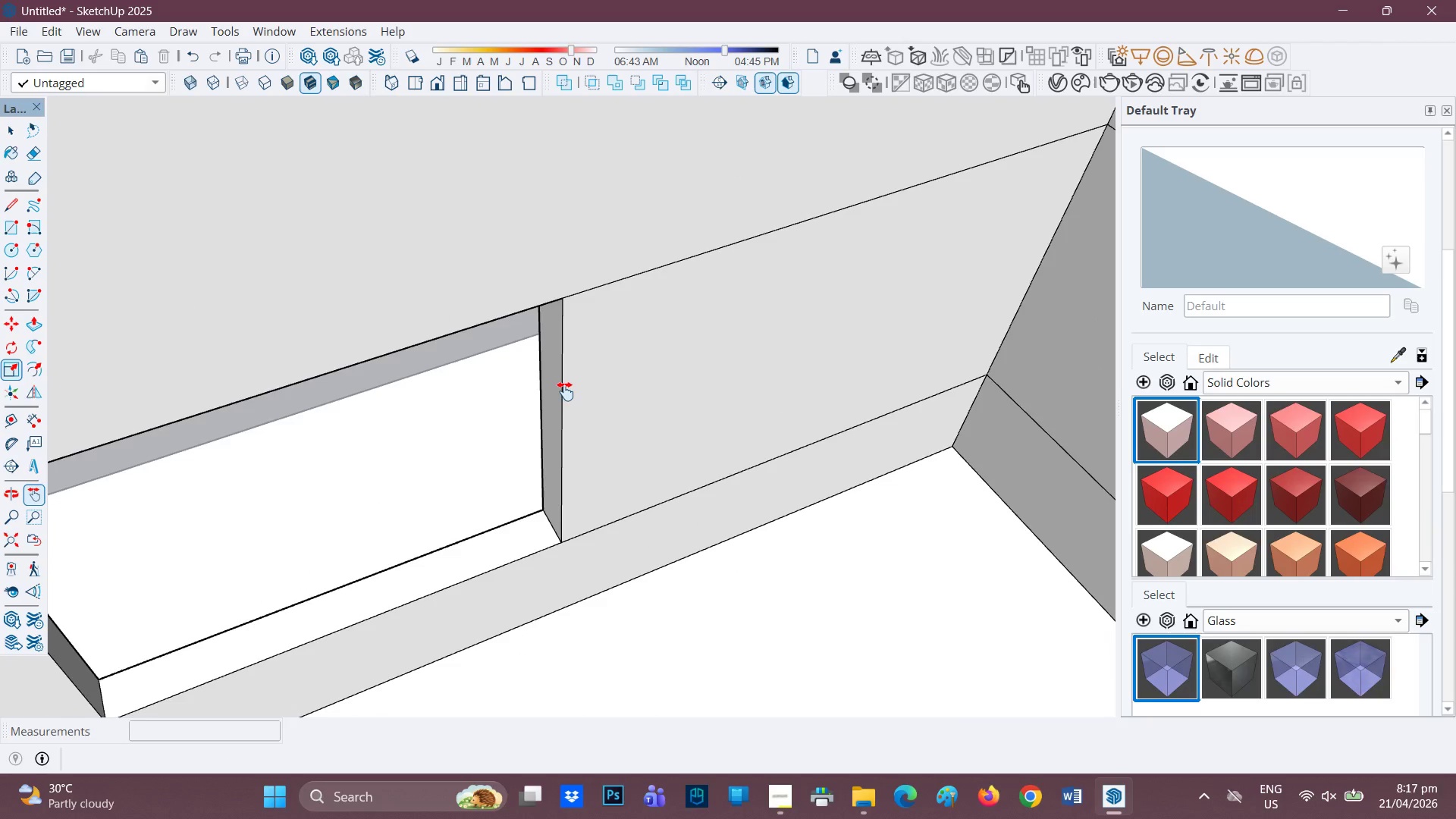 
scroll: coordinate [428, 494], scroll_direction: down, amount: 4.0
 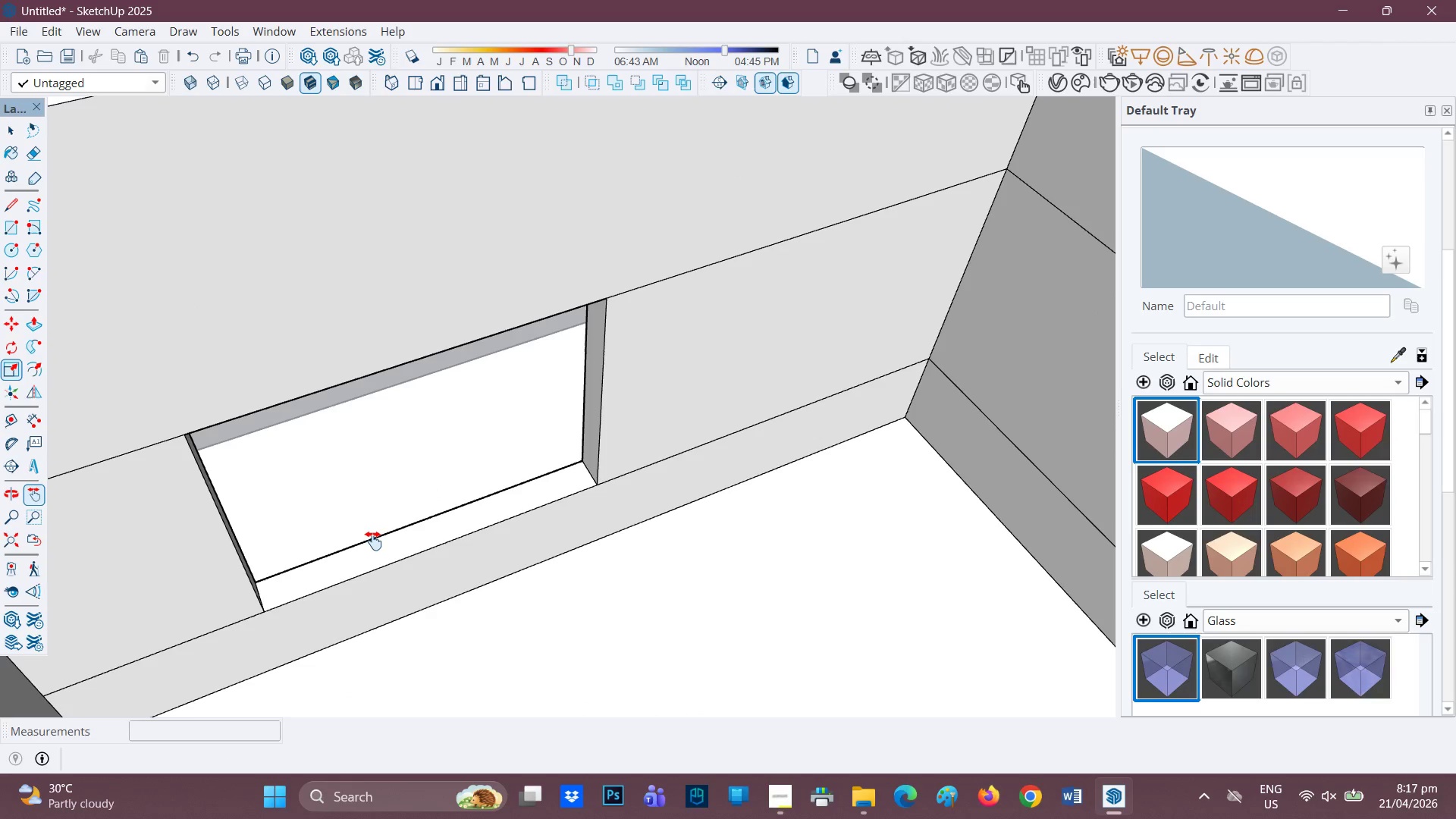 
key(L)
 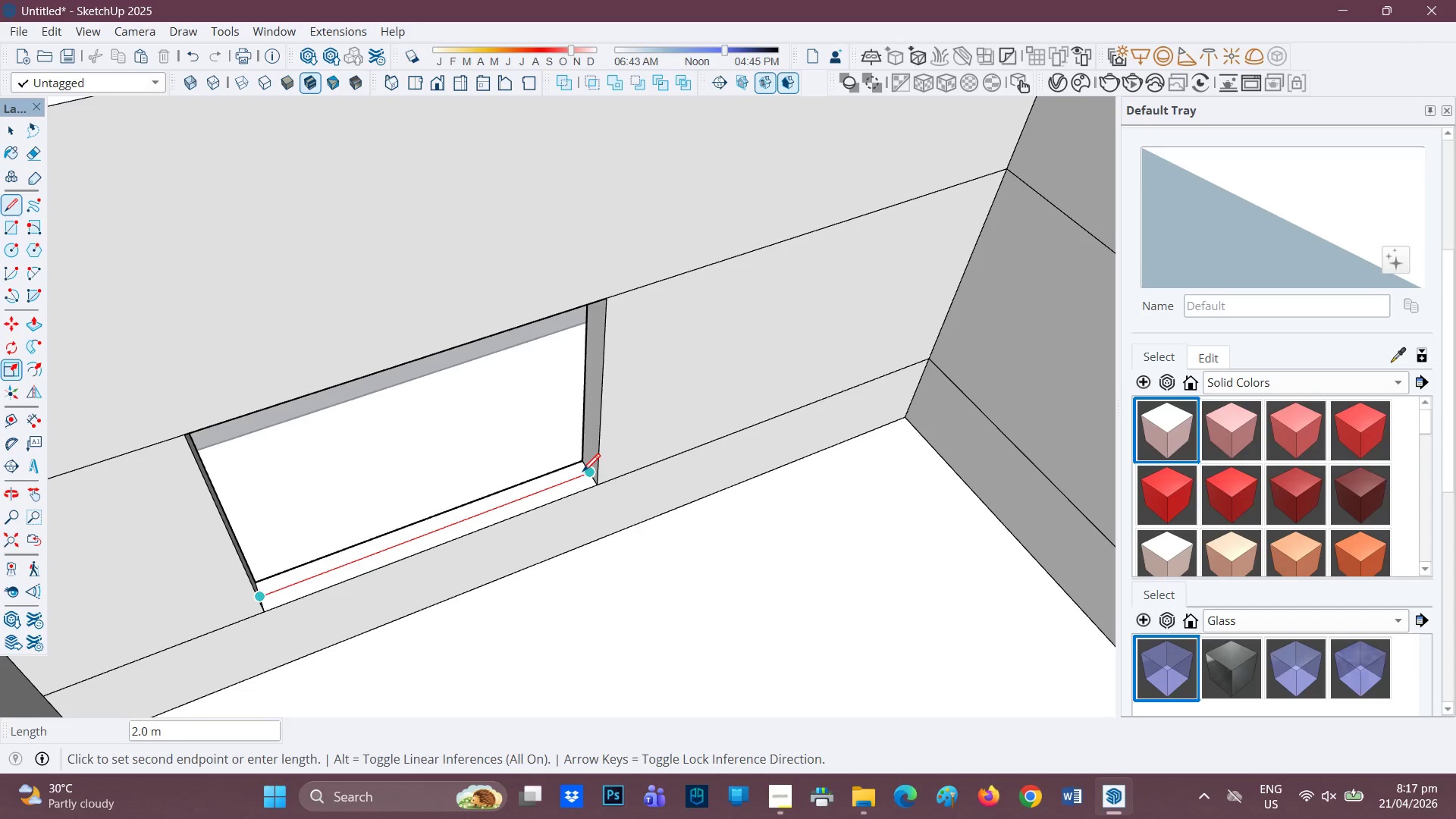 
wait(5.81)
 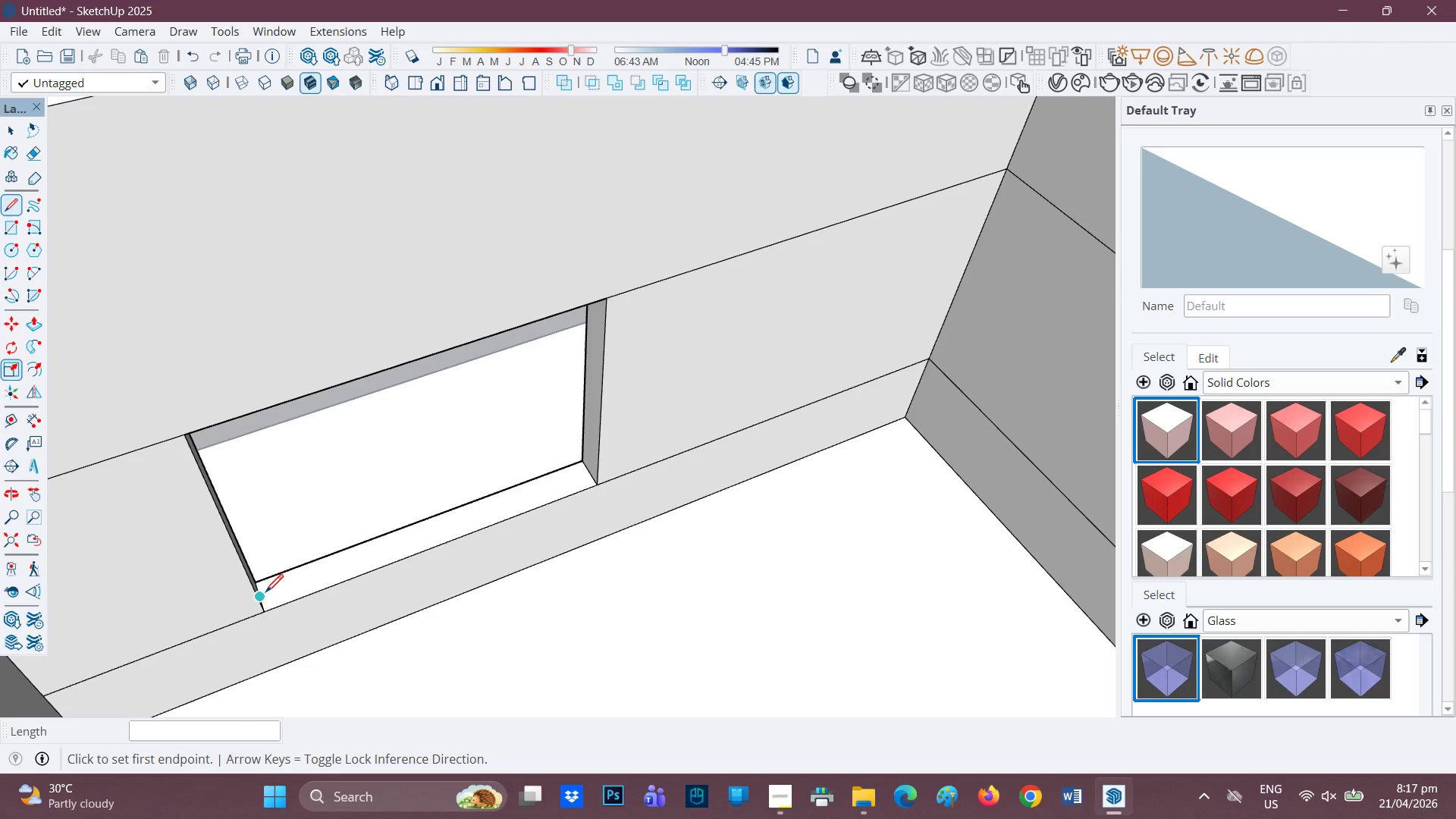 
key(Space)
 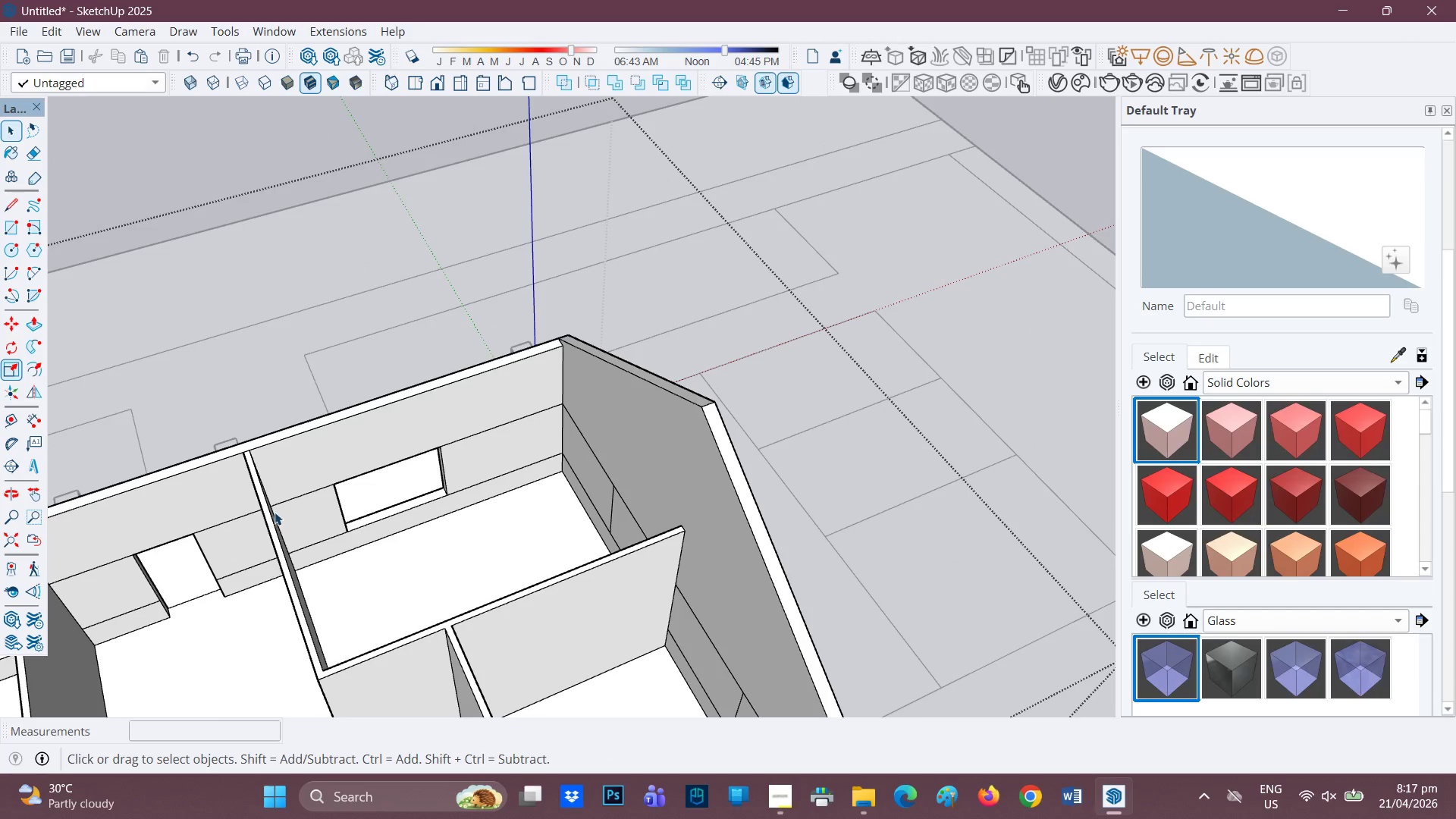 
key(H)
 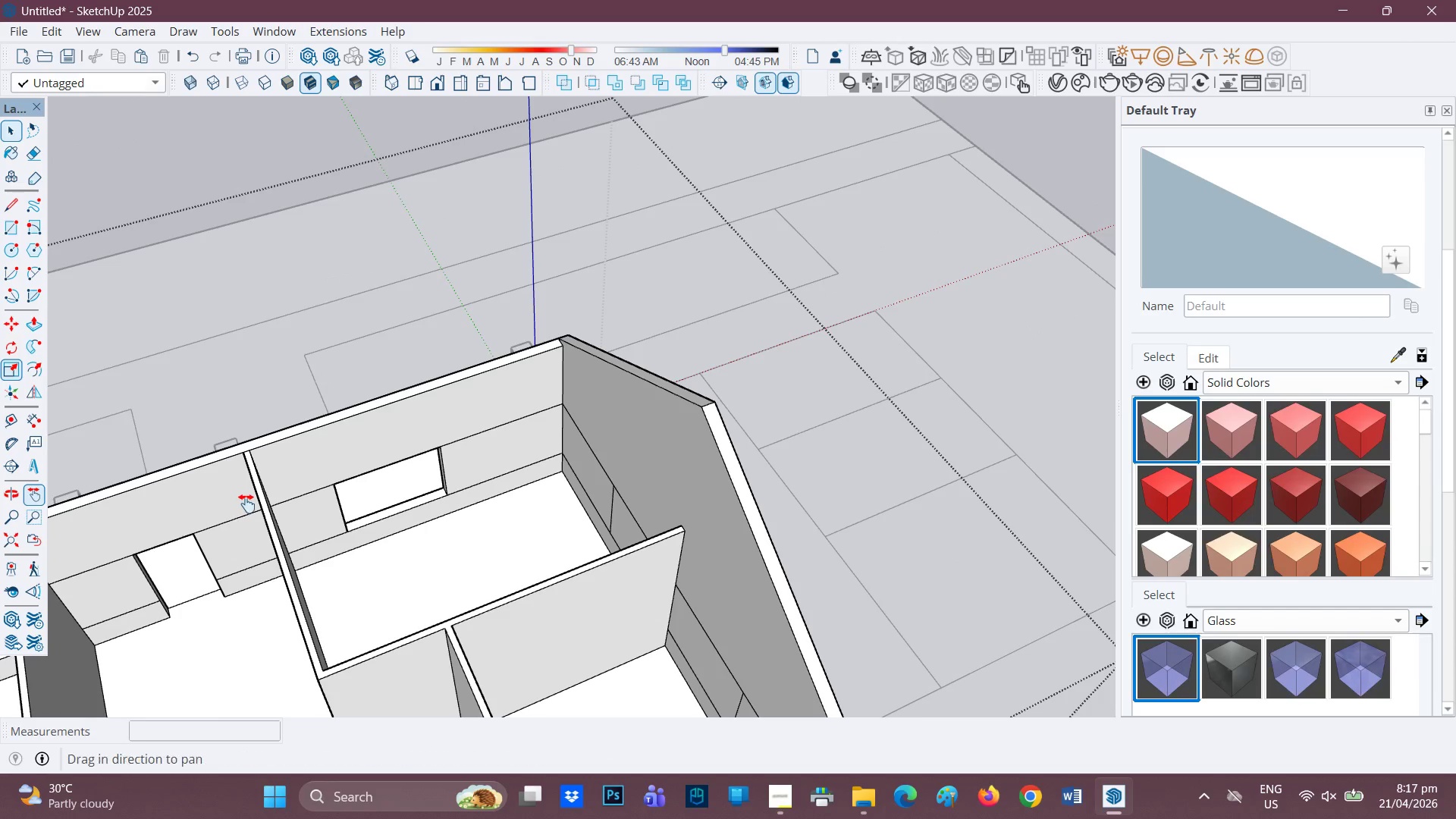 
scroll: coordinate [278, 517], scroll_direction: down, amount: 18.0
 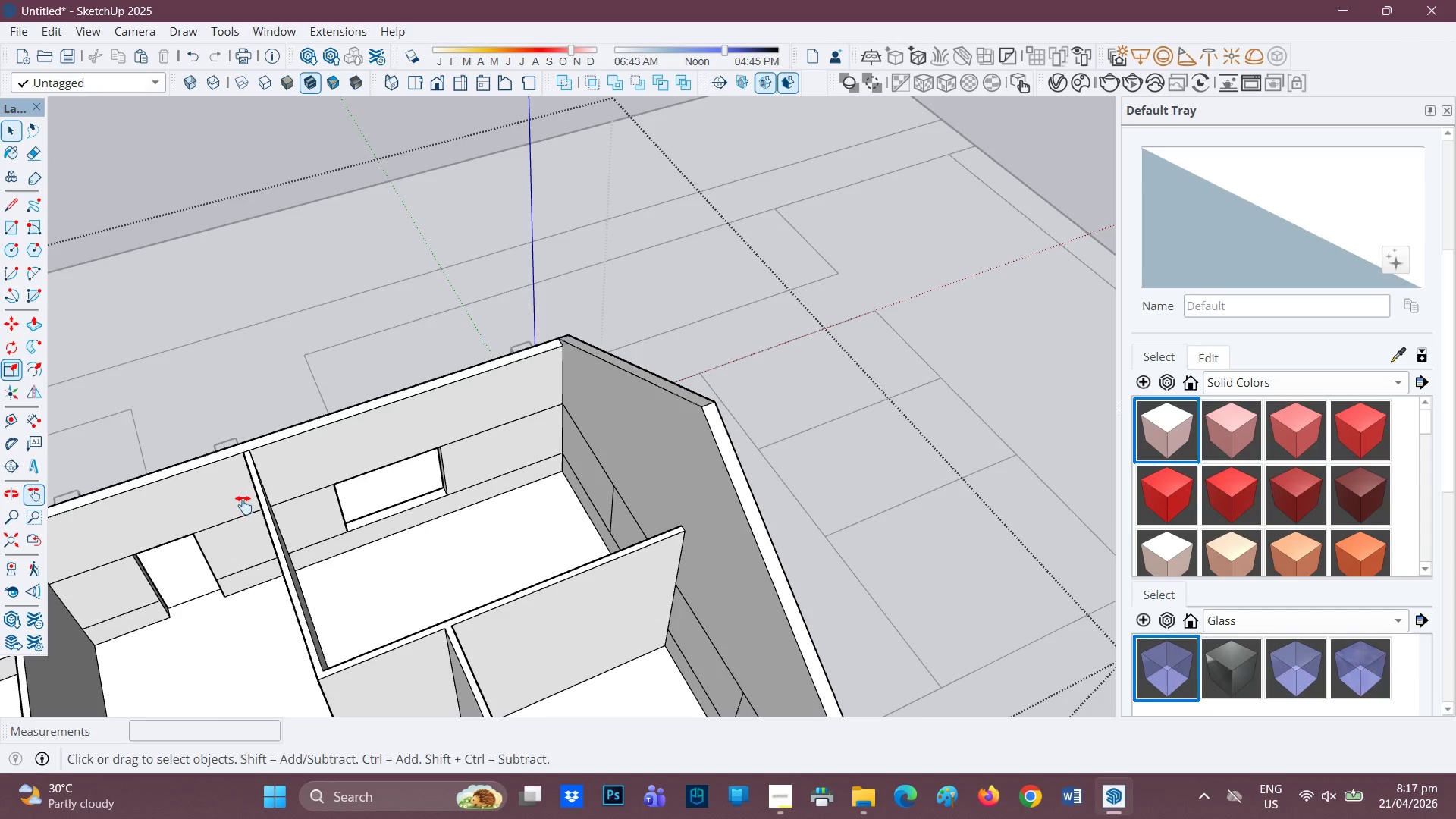 
left_click_drag(start_coordinate=[251, 501], to_coordinate=[567, 421])
 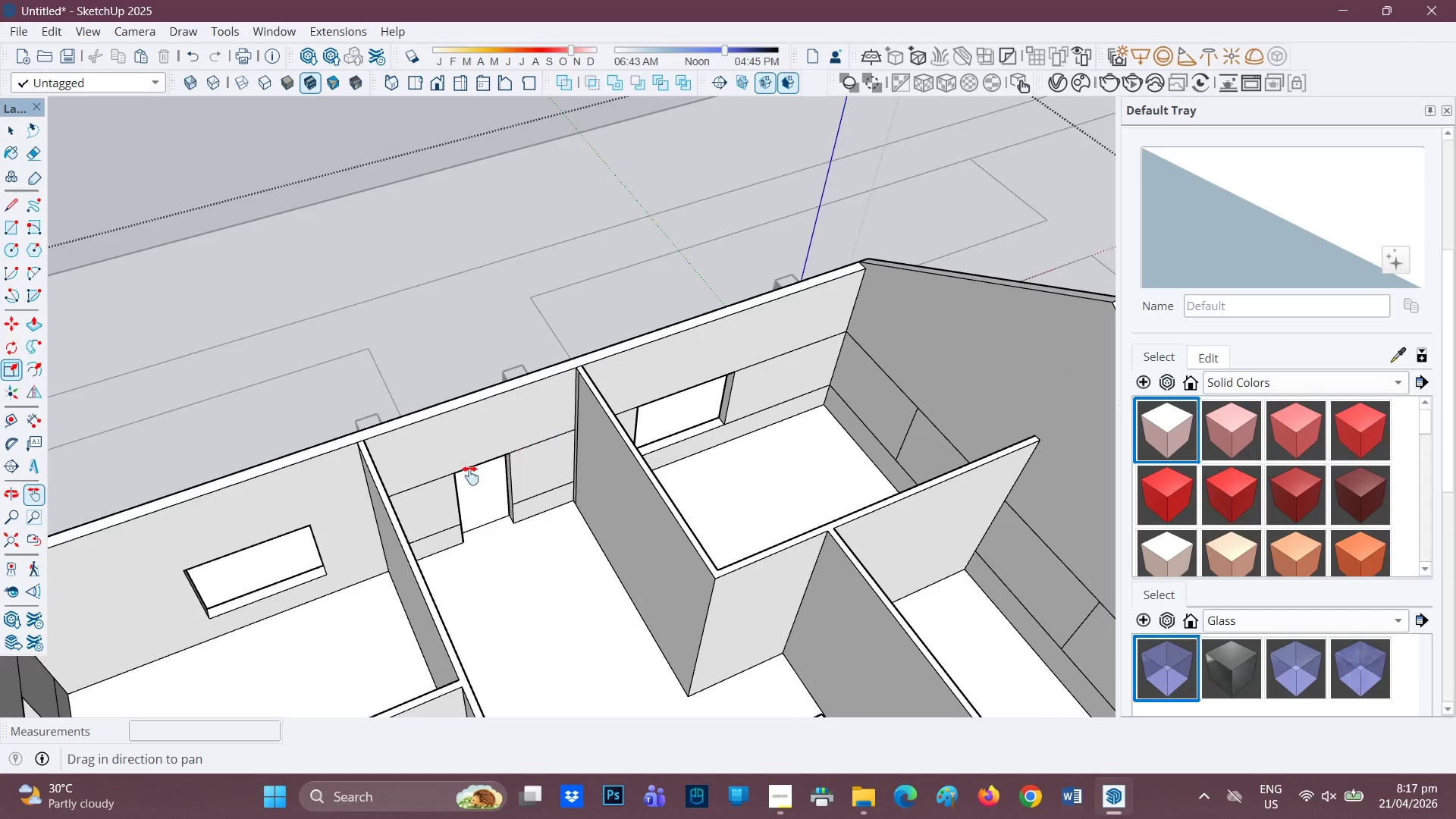 
scroll: coordinate [441, 482], scroll_direction: none, amount: 0.0
 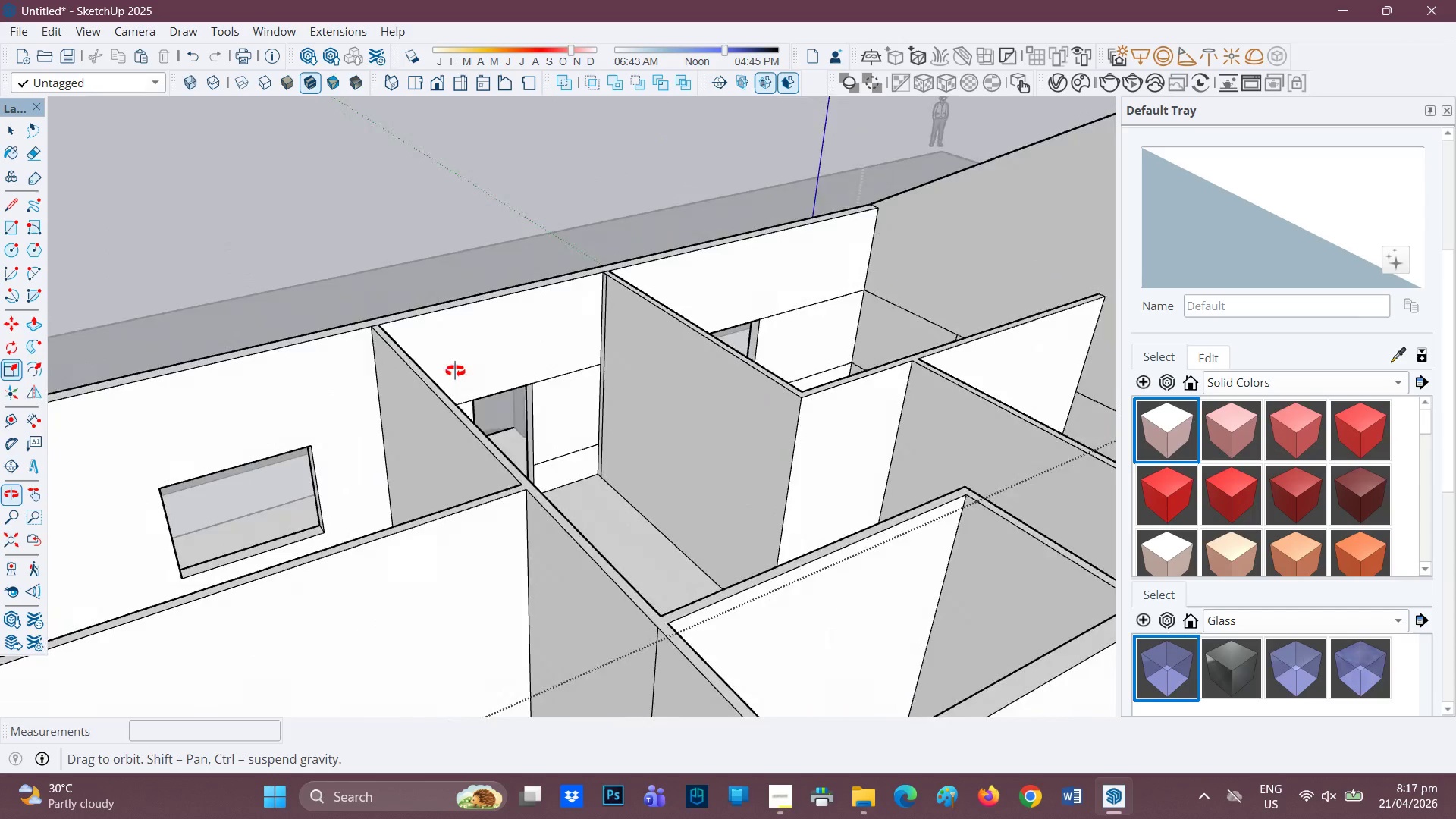 
scroll: coordinate [808, 435], scroll_direction: up, amount: 6.0
 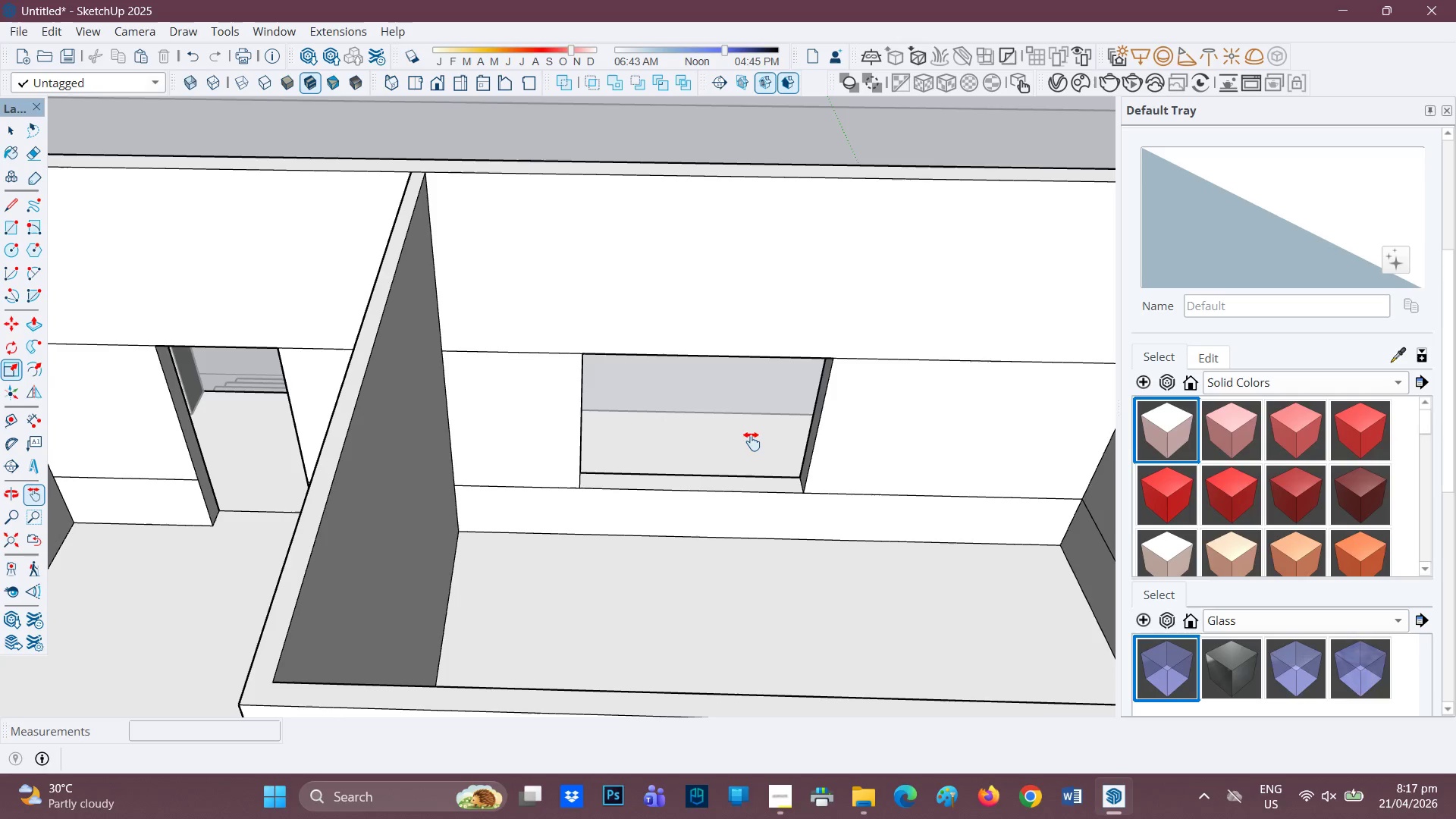 
key(H)
 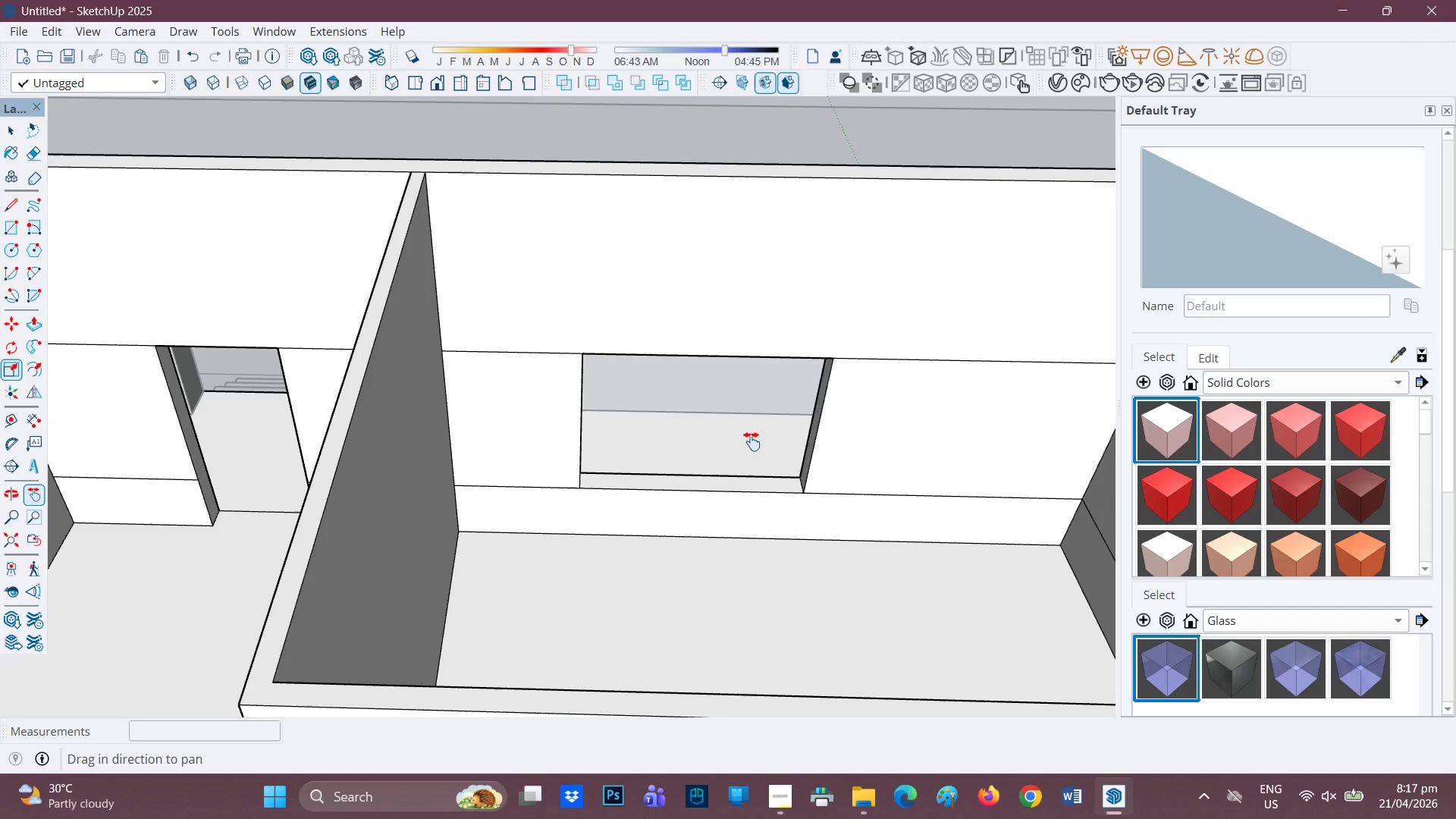 
left_click_drag(start_coordinate=[752, 441], to_coordinate=[597, 475])
 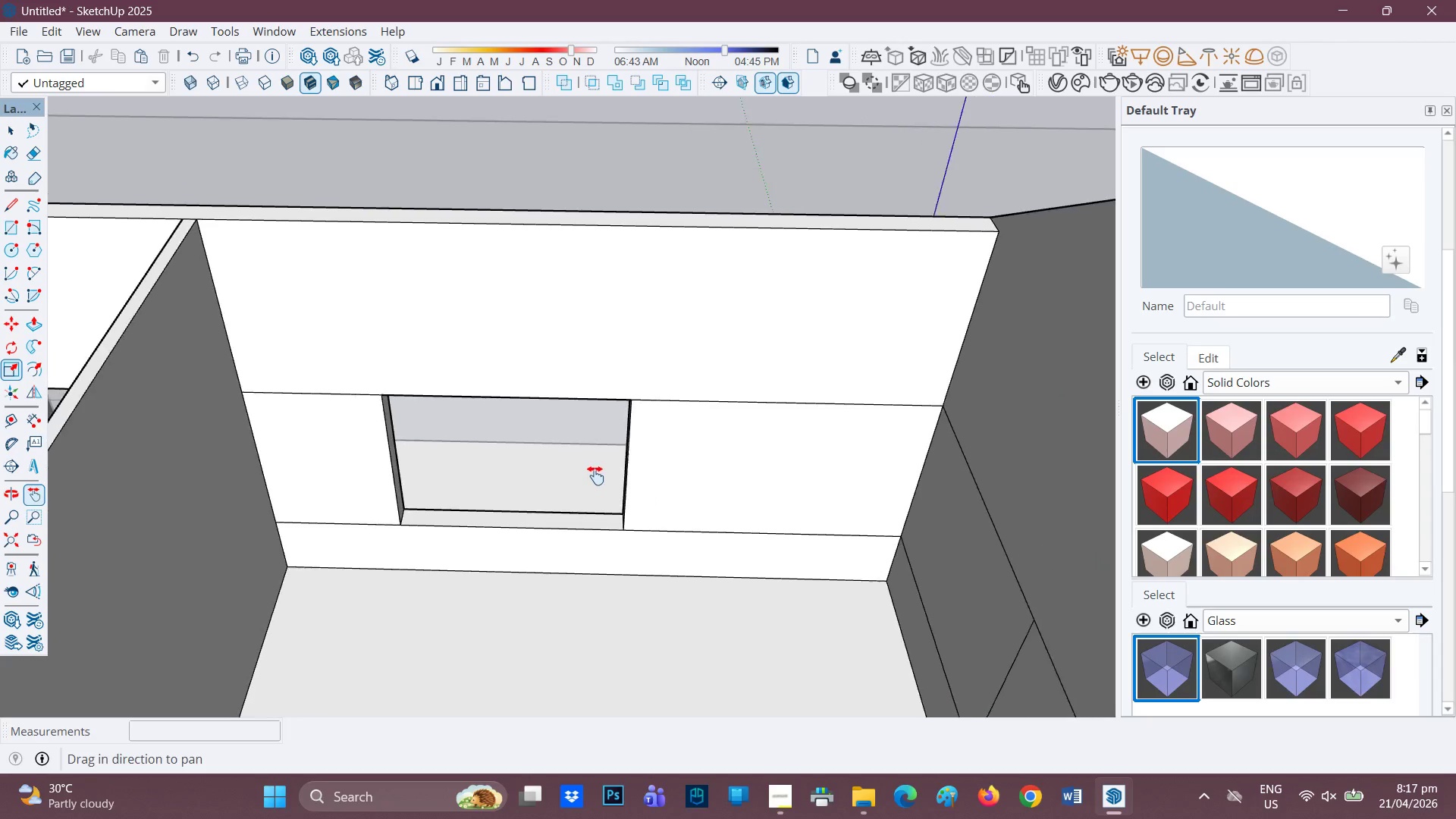 
scroll: coordinate [575, 490], scroll_direction: up, amount: 5.0
 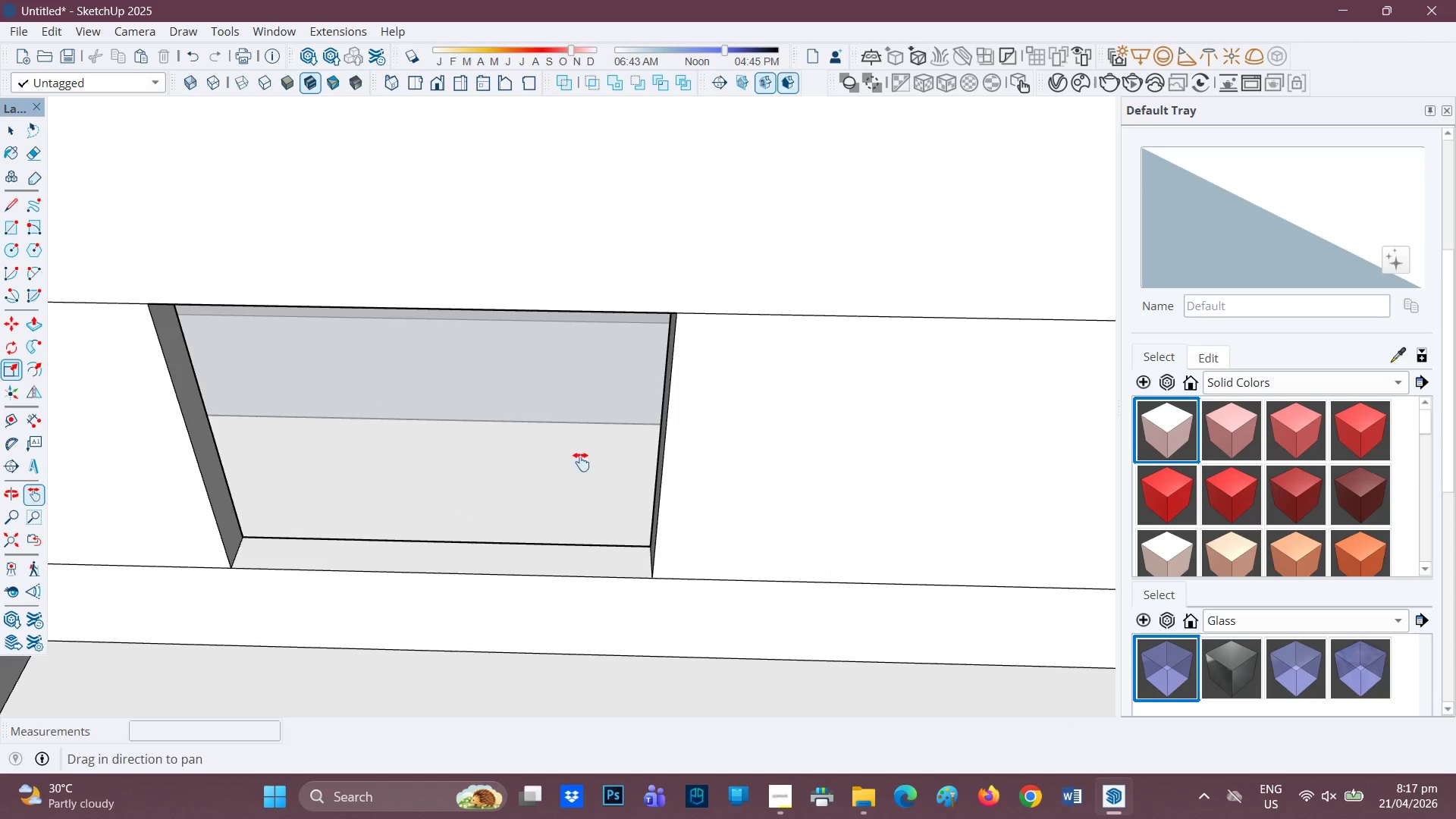 
scroll: coordinate [593, 432], scroll_direction: down, amount: 2.0
 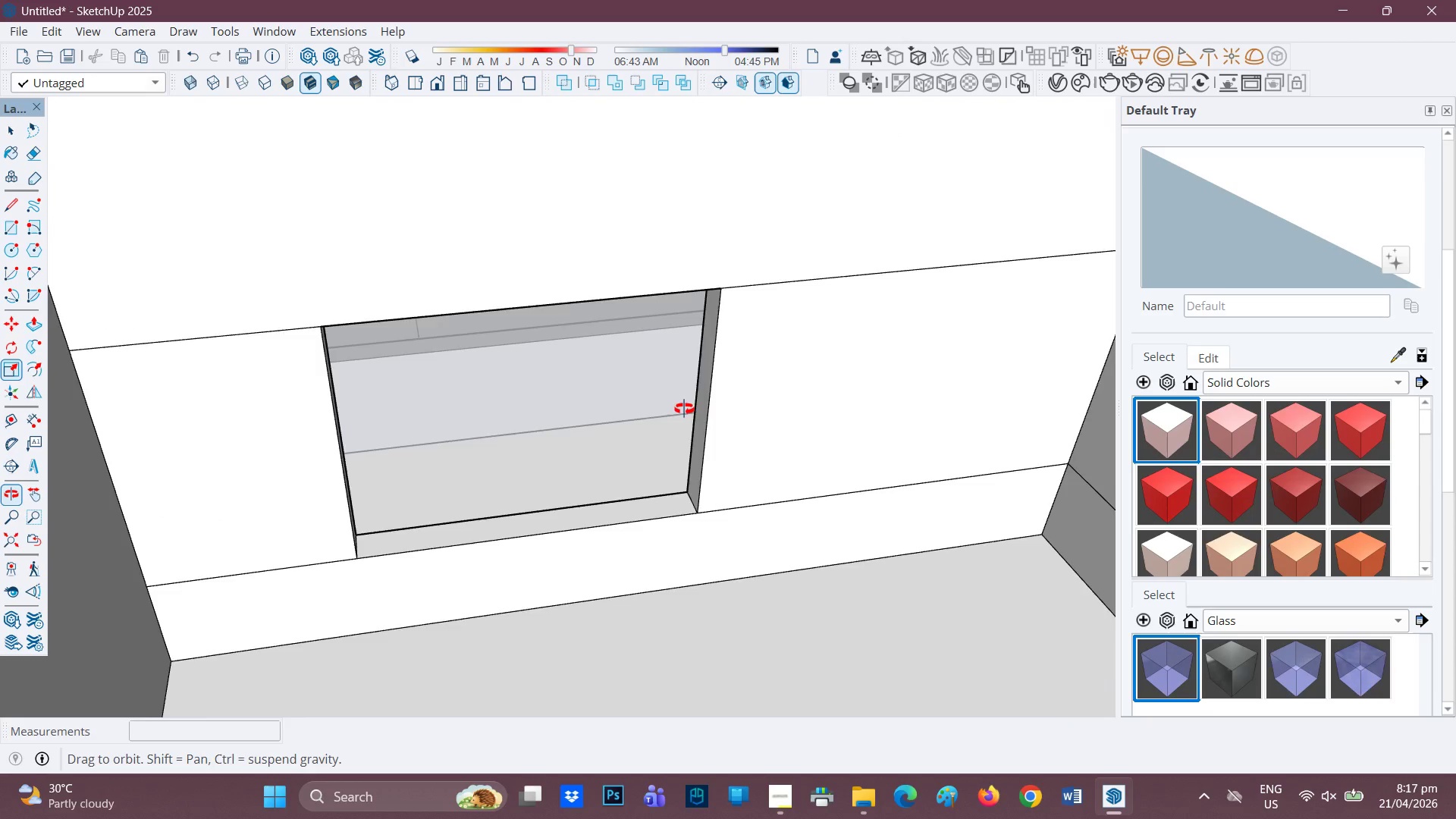 
left_click_drag(start_coordinate=[456, 410], to_coordinate=[600, 448])
 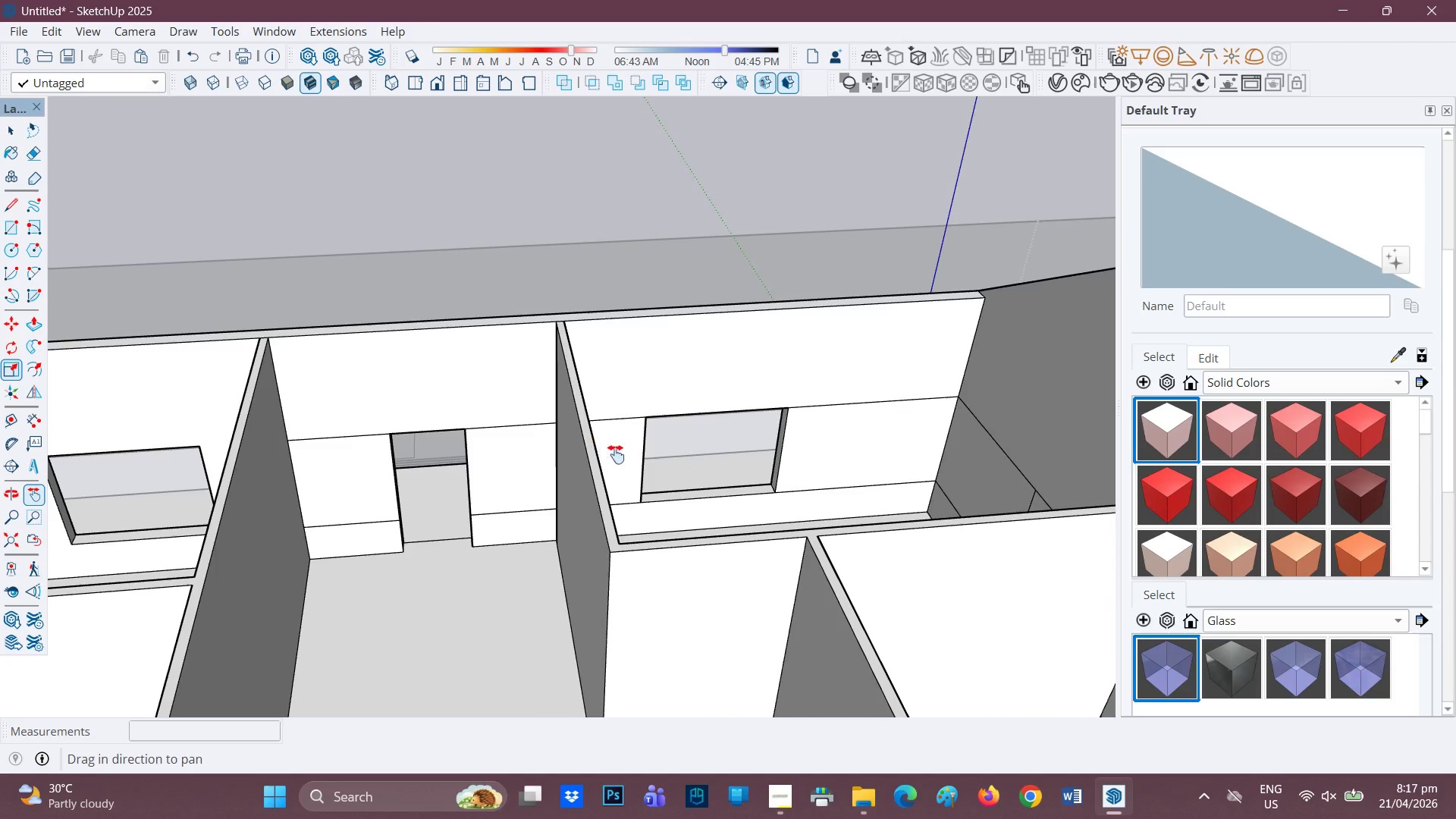 
scroll: coordinate [579, 420], scroll_direction: down, amount: 10.0
 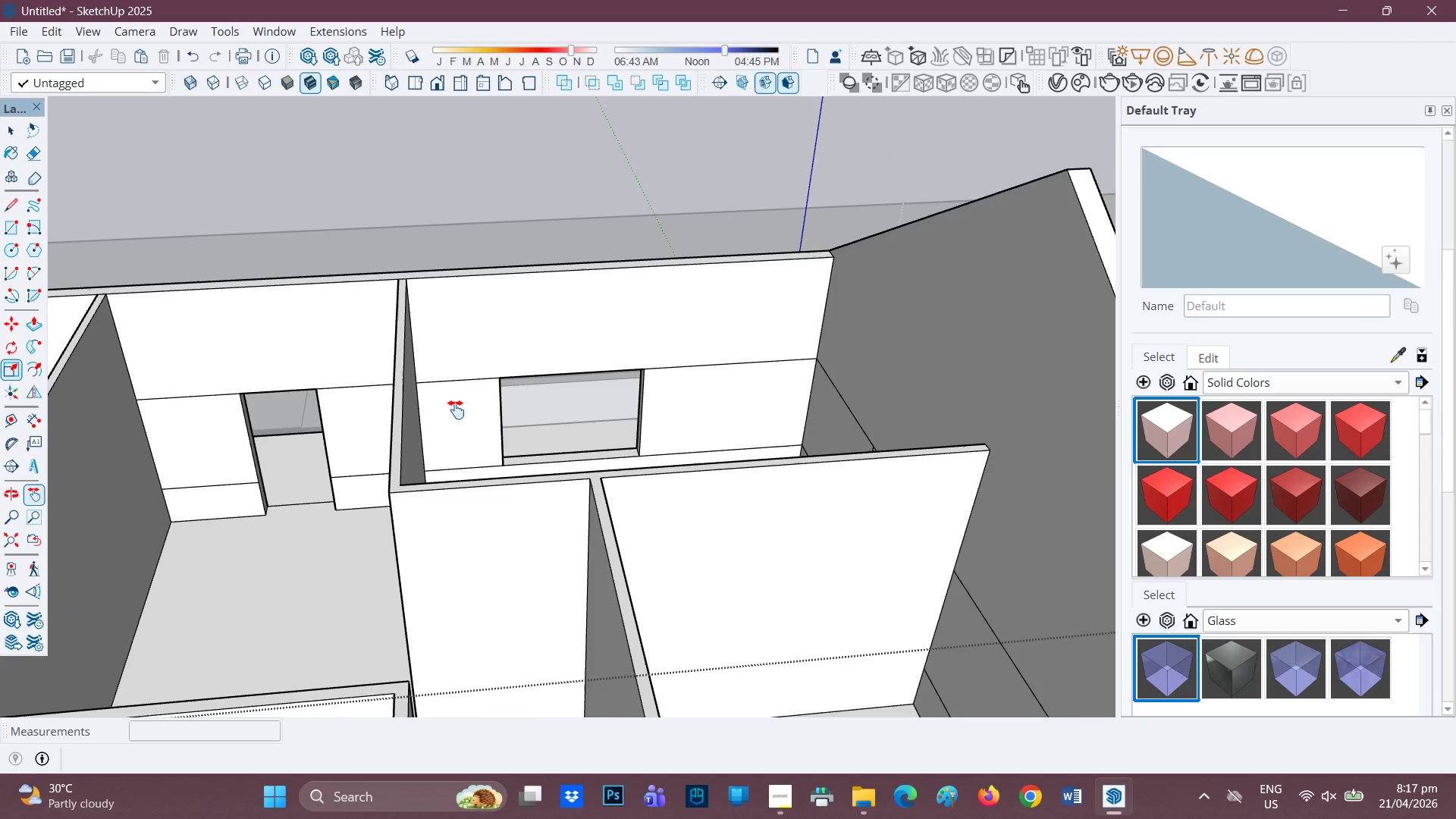 
scroll: coordinate [620, 461], scroll_direction: up, amount: 1.0
 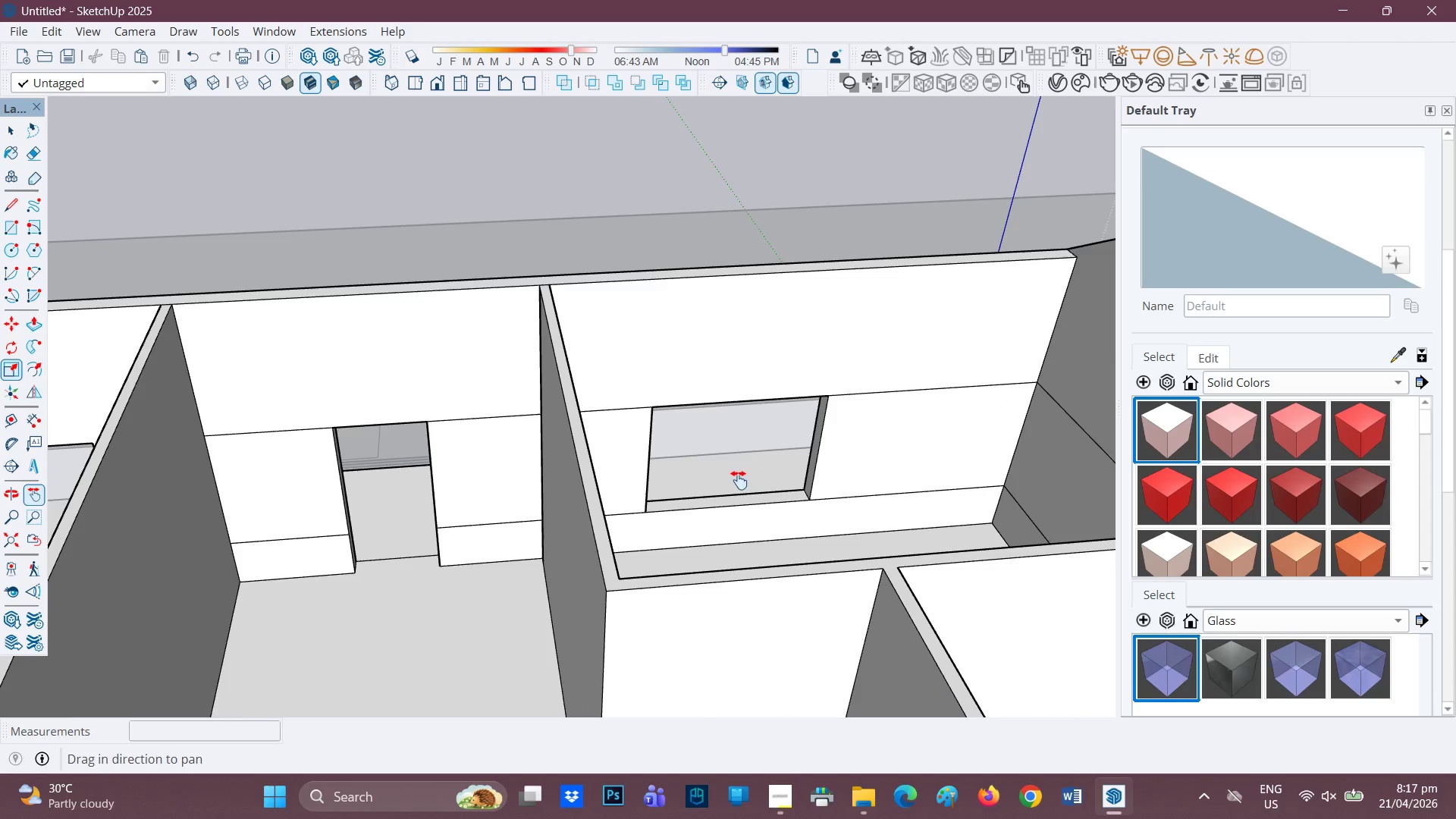 
left_click_drag(start_coordinate=[731, 478], to_coordinate=[488, 499])
 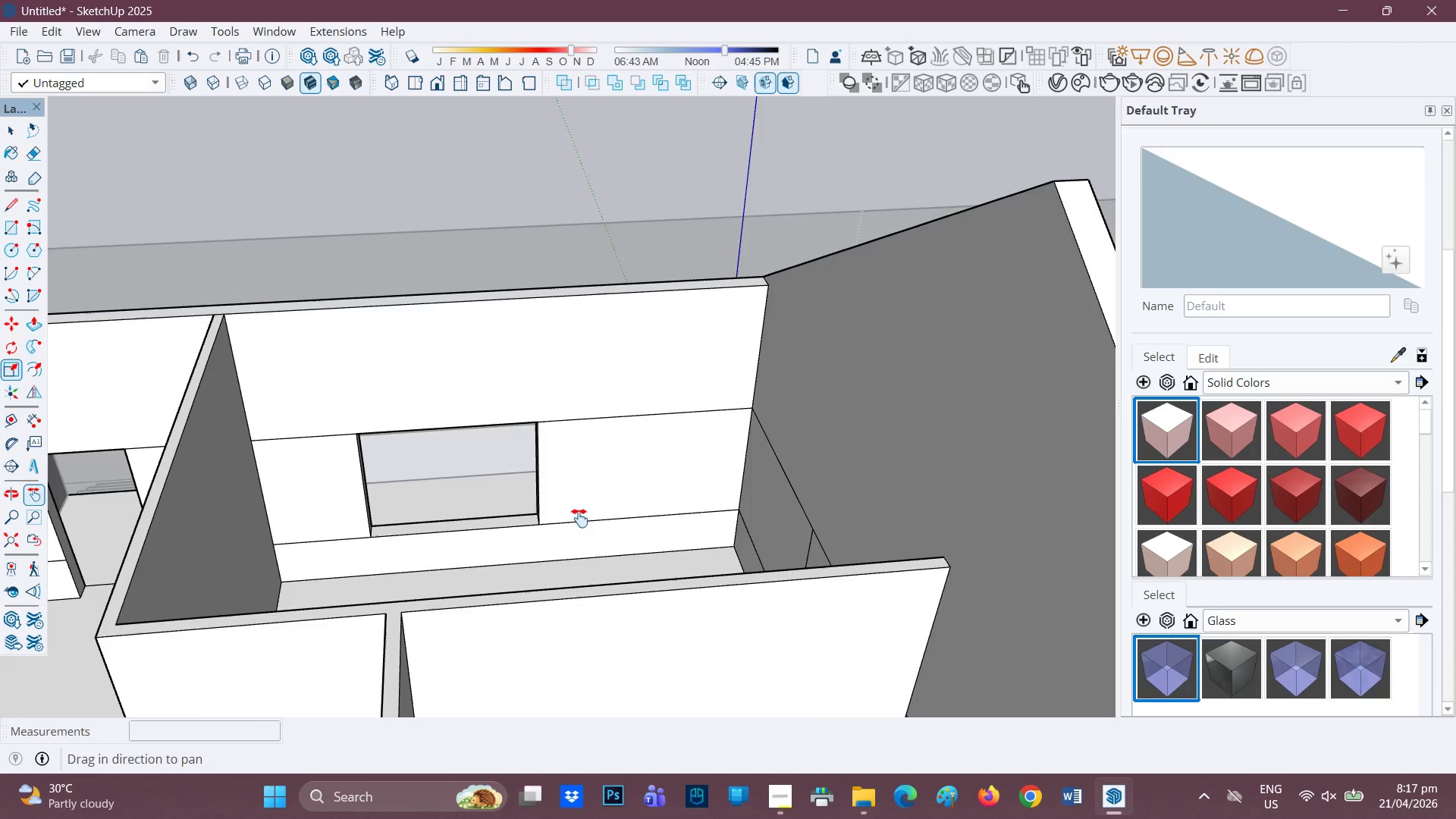 
scroll: coordinate [612, 562], scroll_direction: none, amount: 0.0
 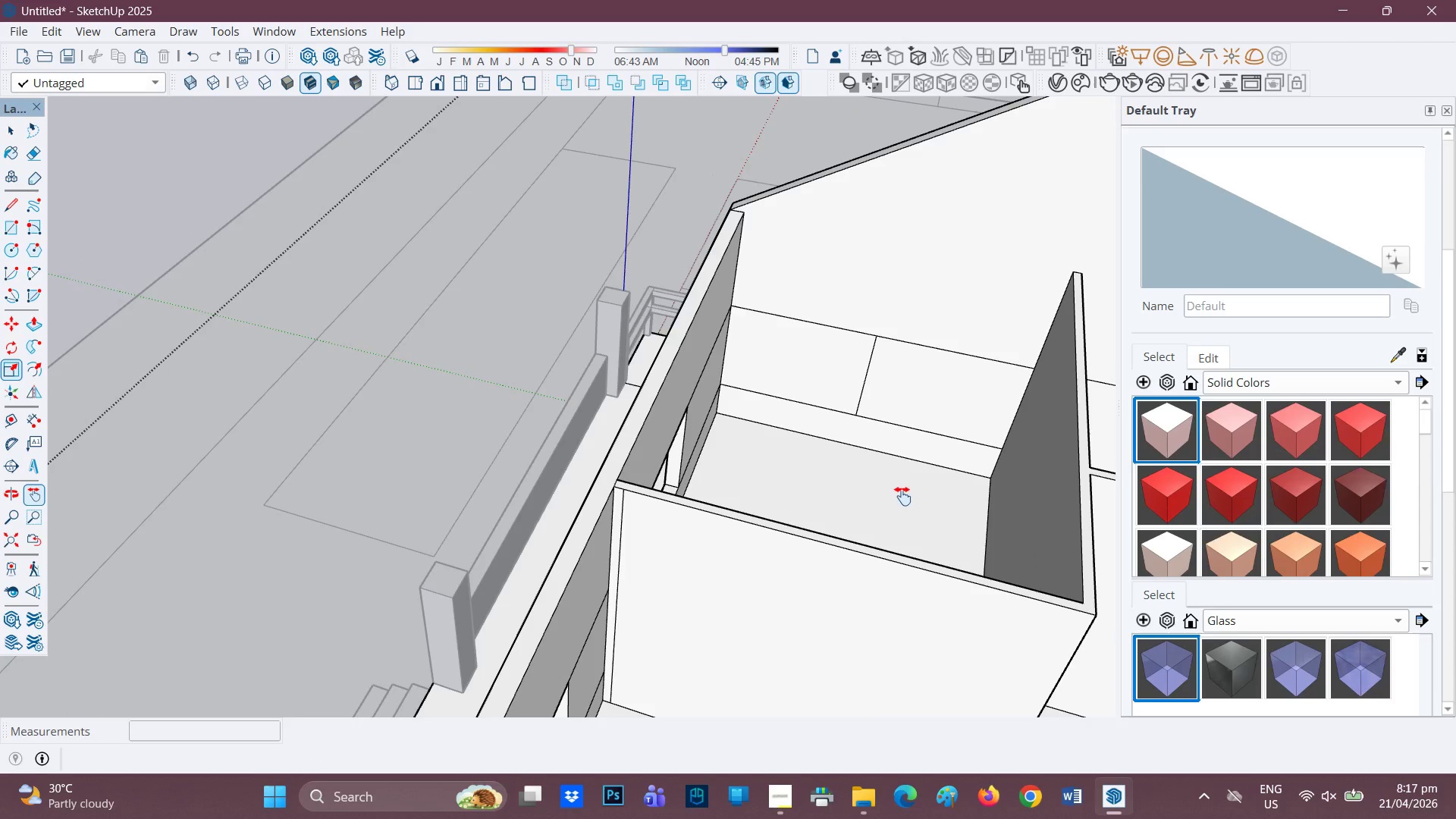 
key(H)
 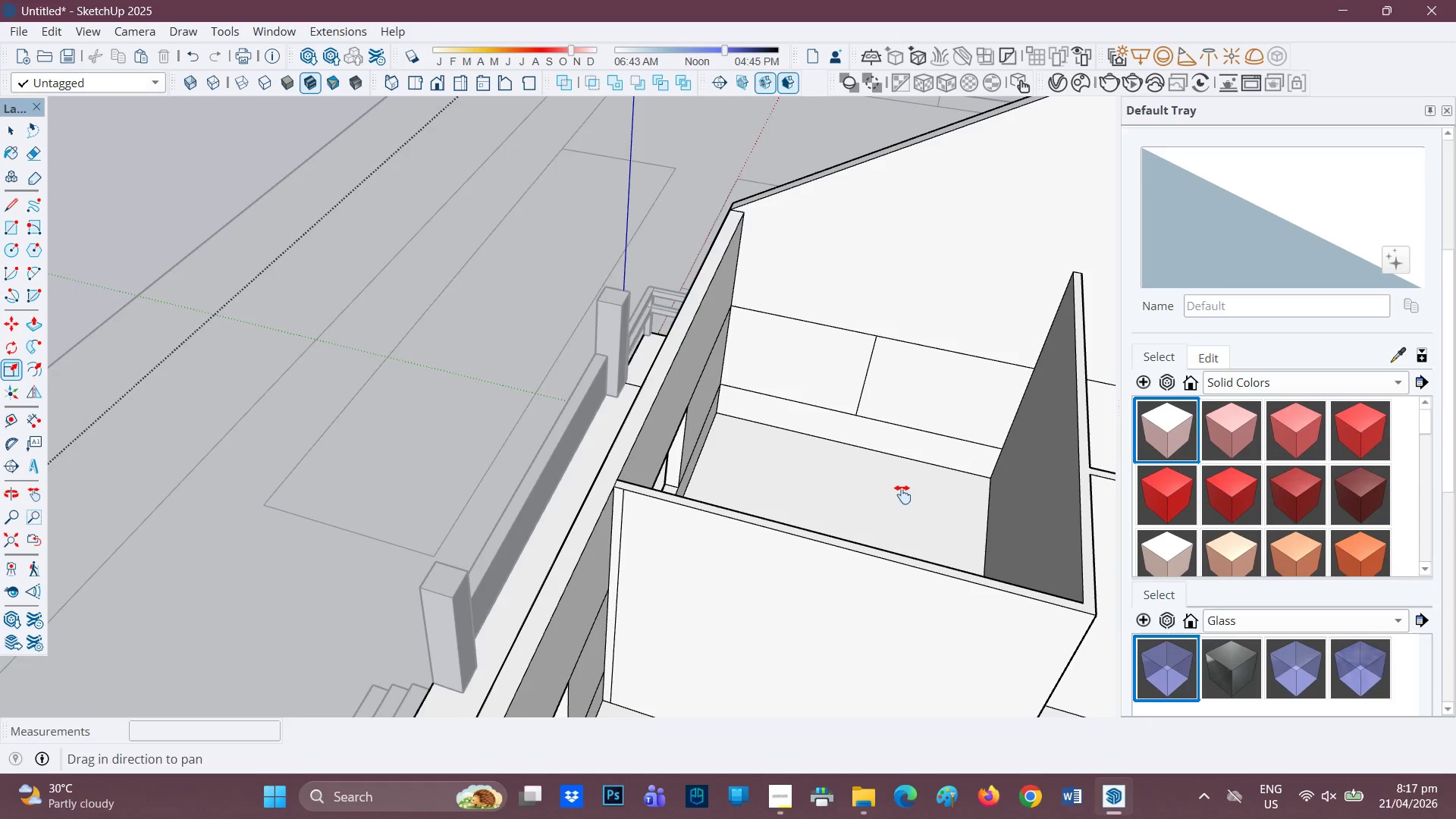 
left_click_drag(start_coordinate=[888, 497], to_coordinate=[334, 557])
 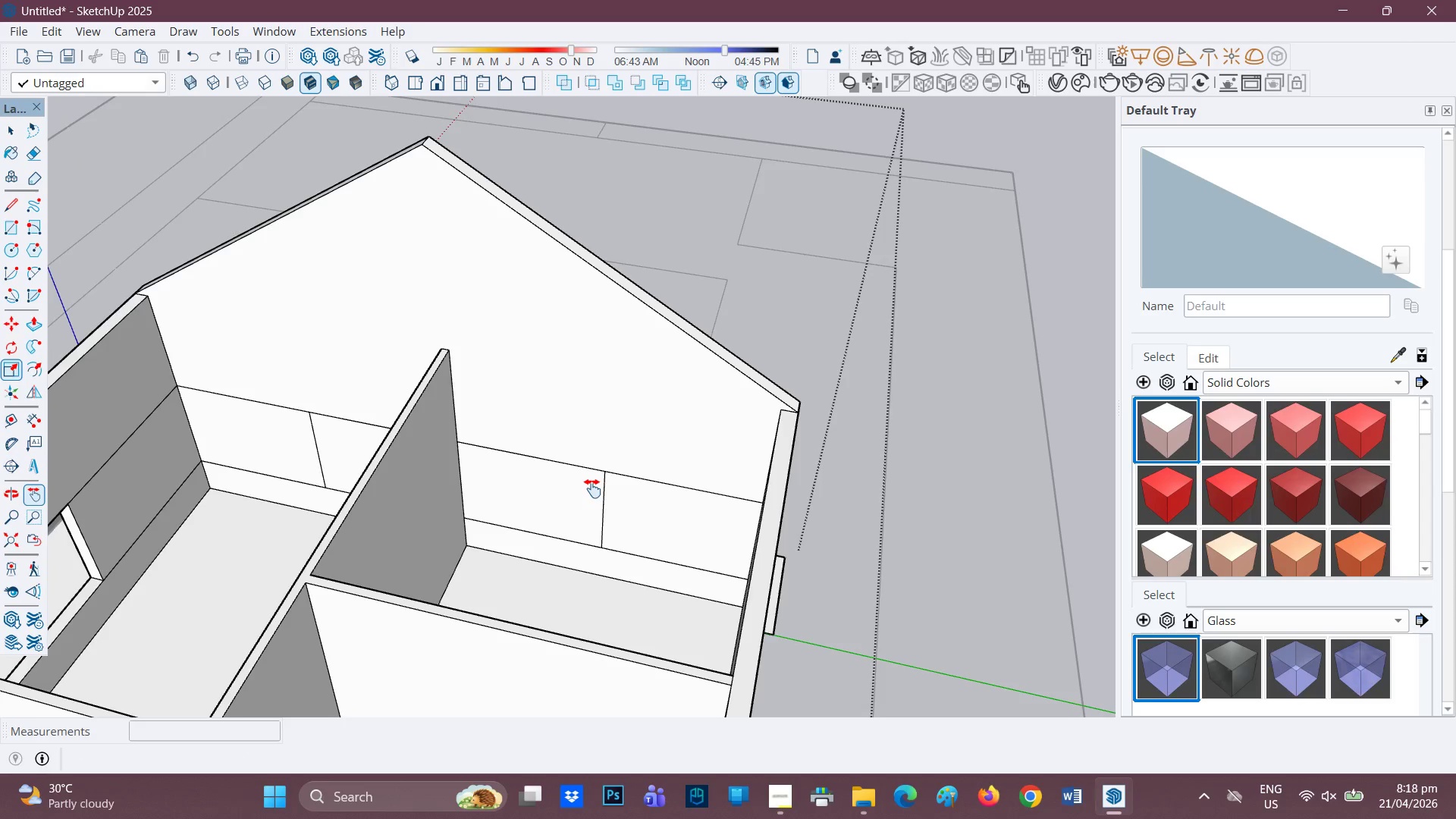 
scroll: coordinate [597, 564], scroll_direction: up, amount: 3.0
 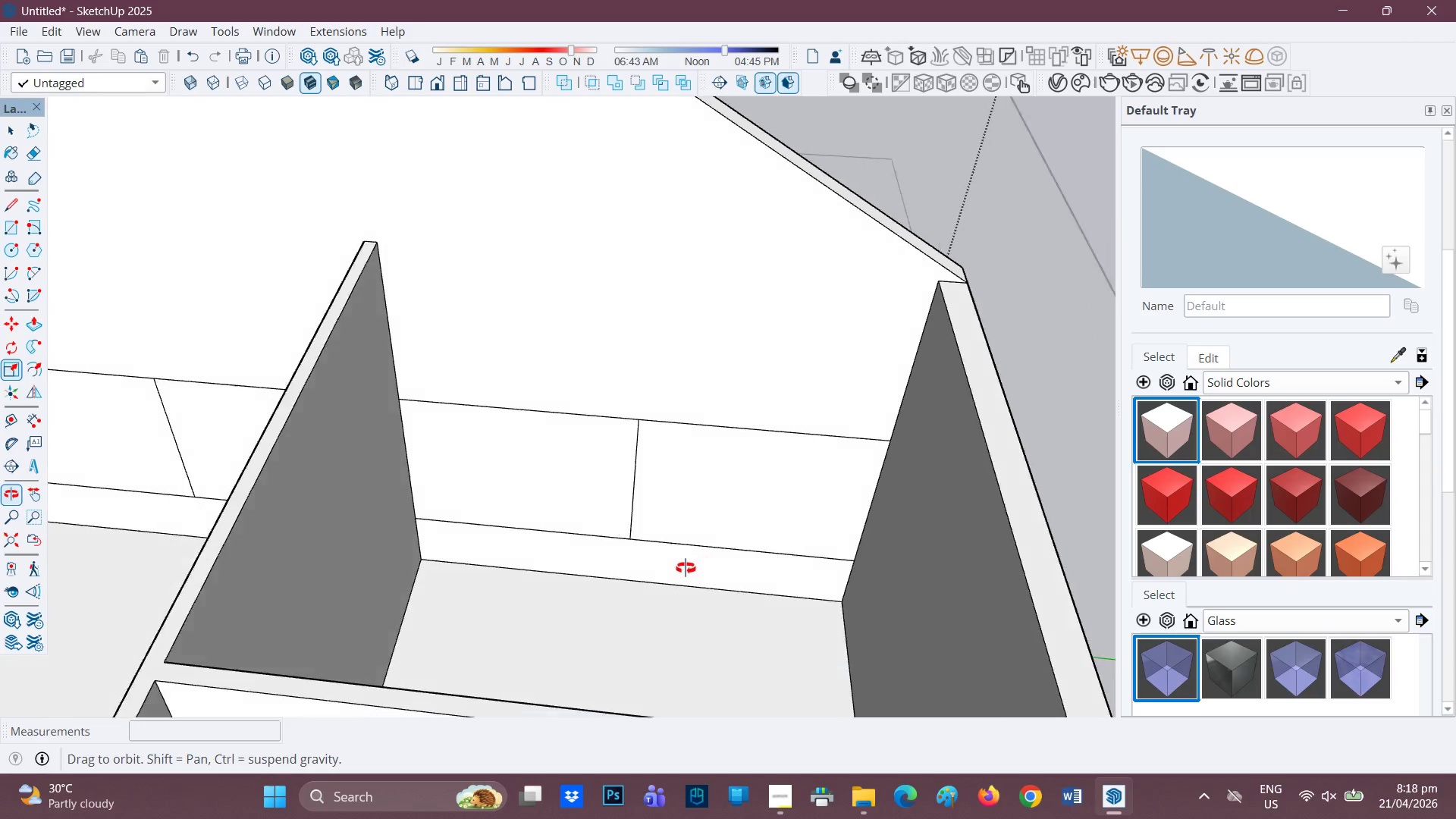 
key(L)
 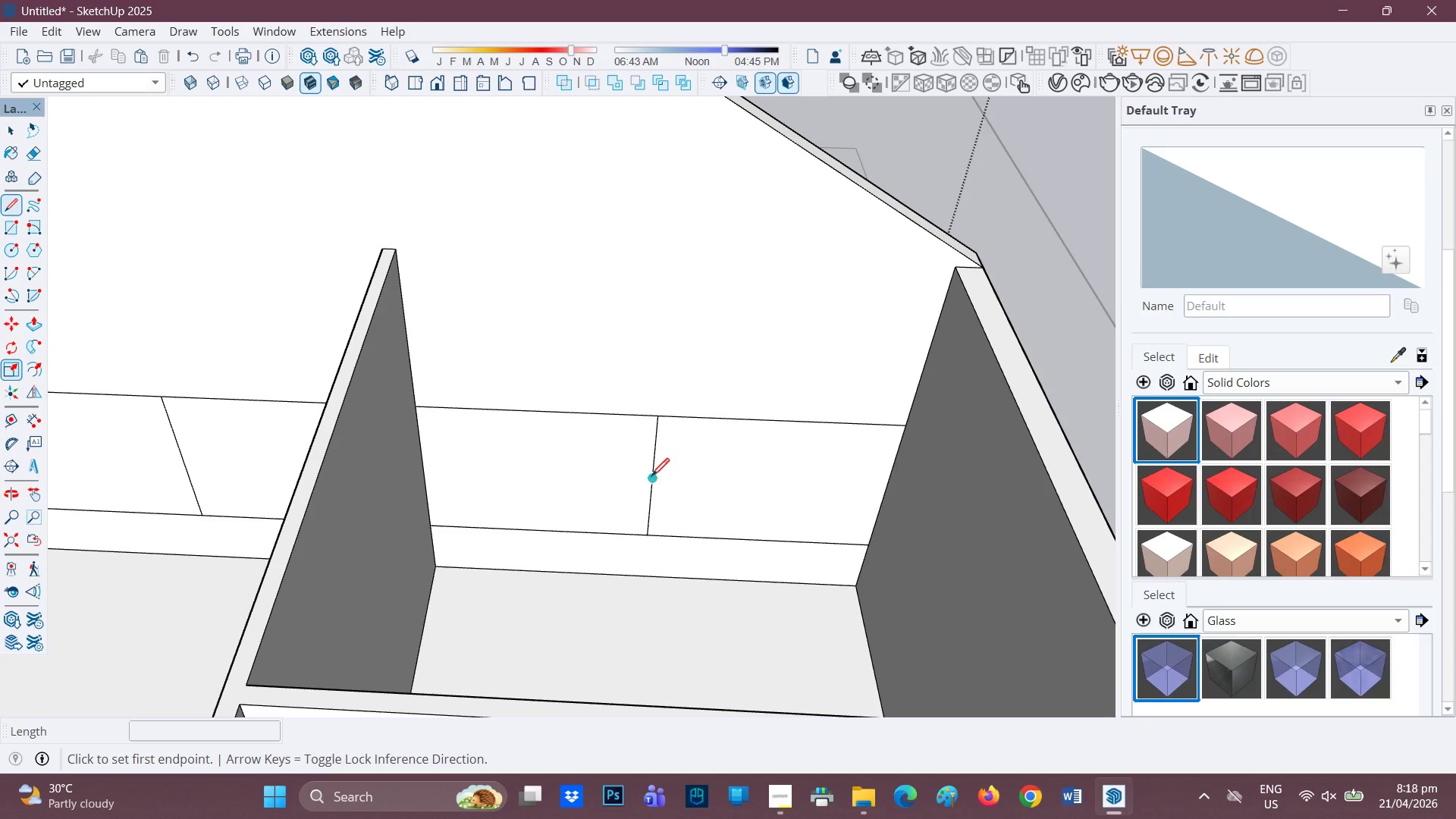 
left_click([651, 478])
 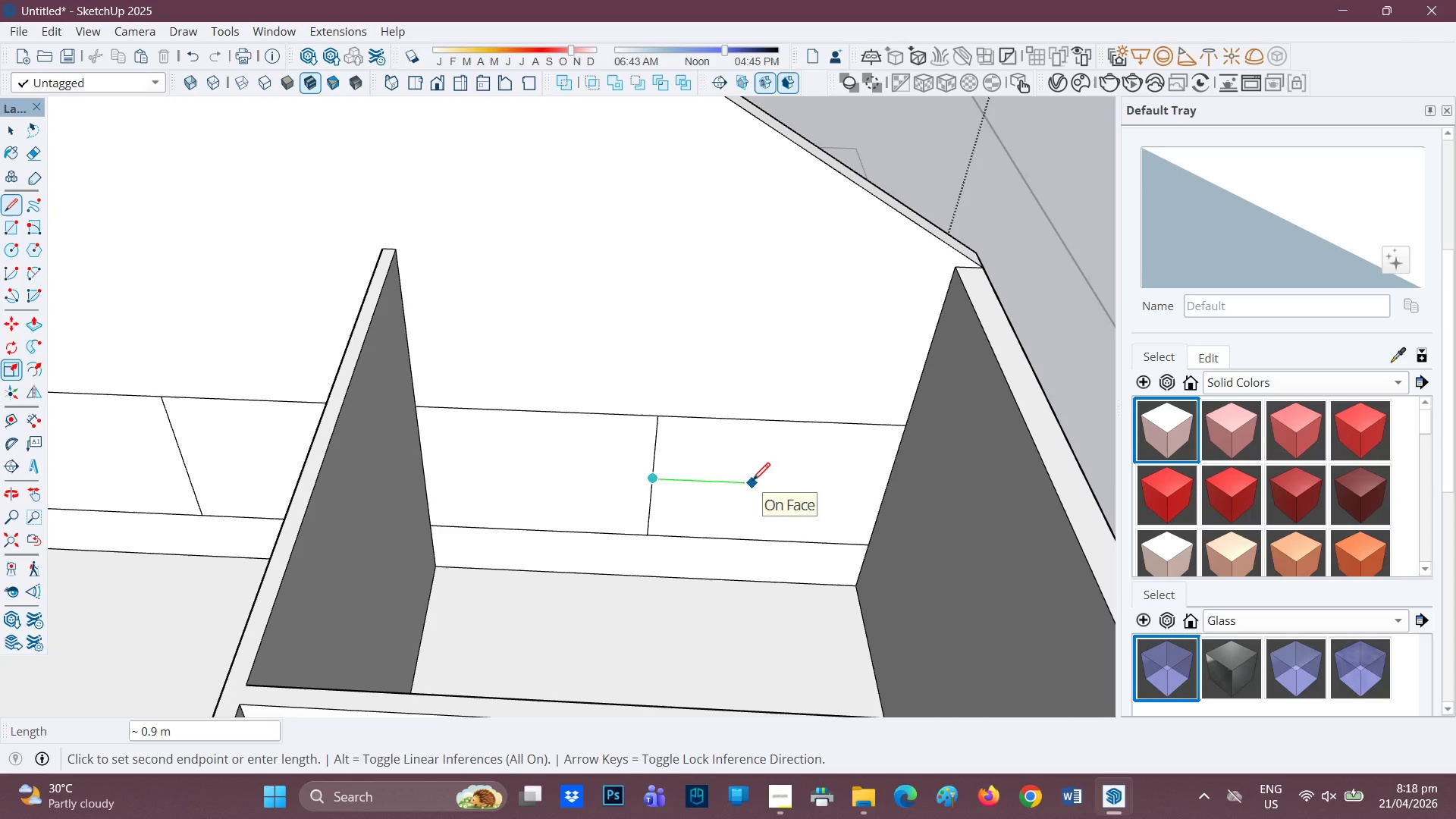 
key(1)
 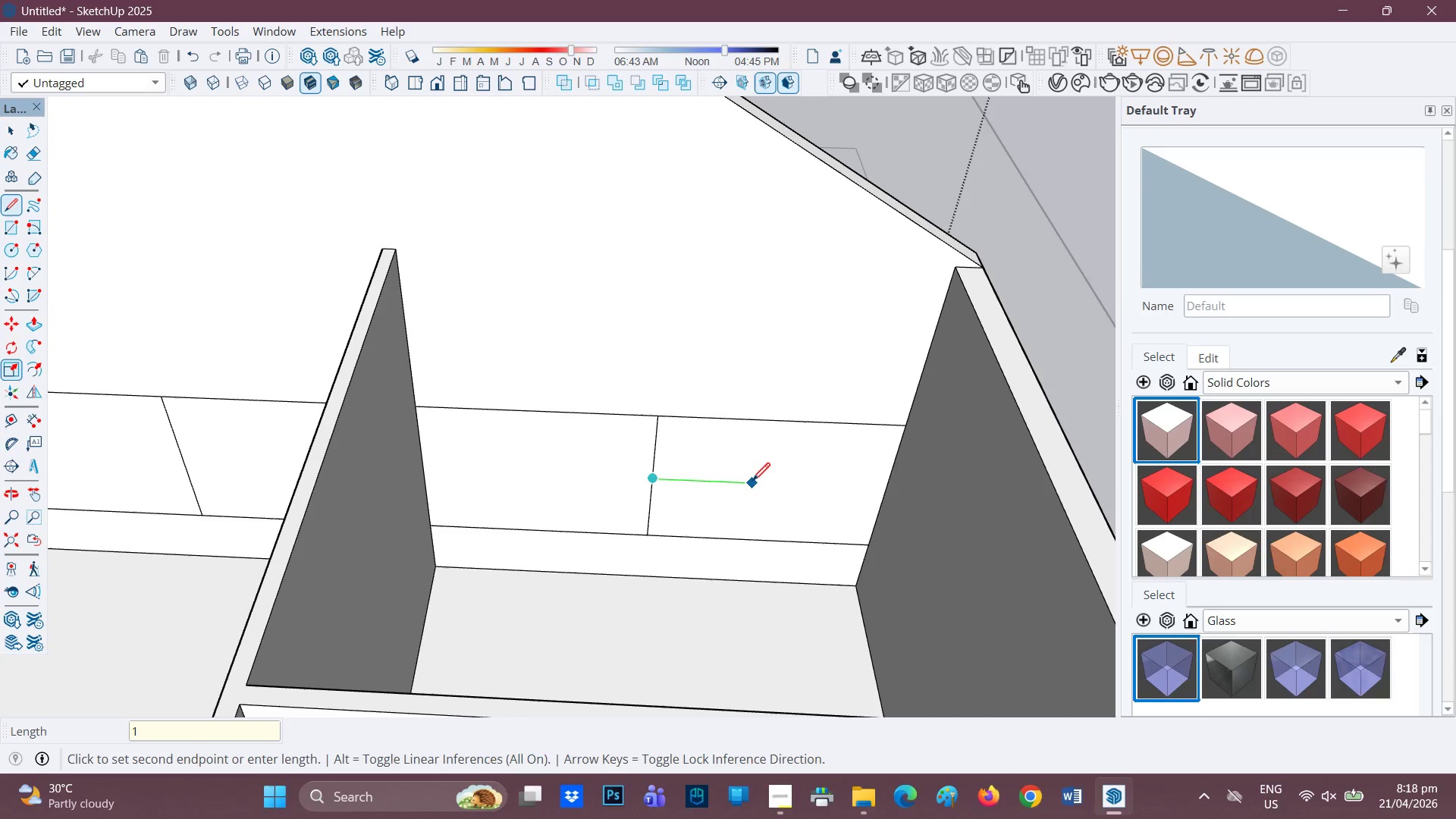 
key(Enter)
 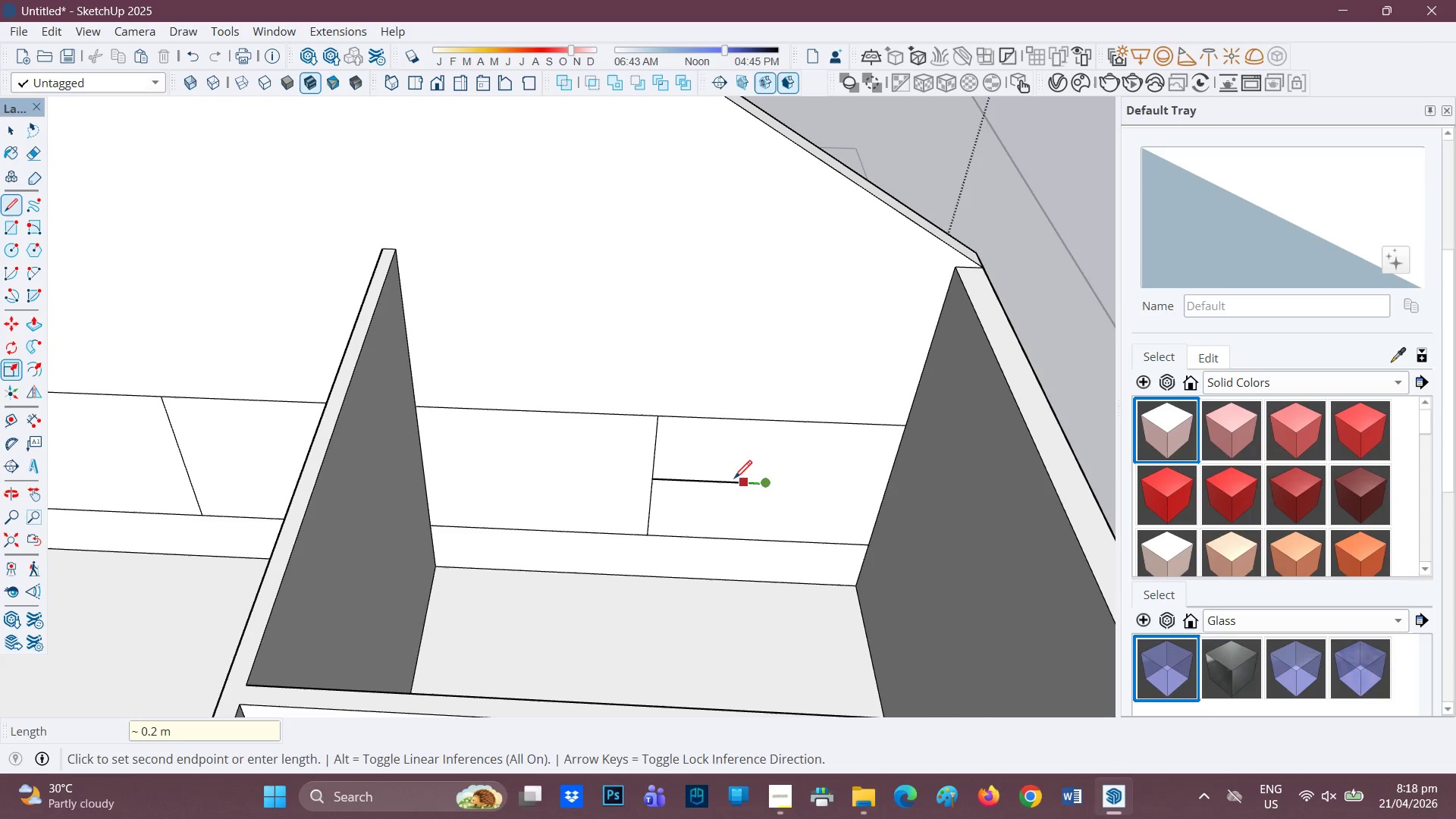 
key(Space)
 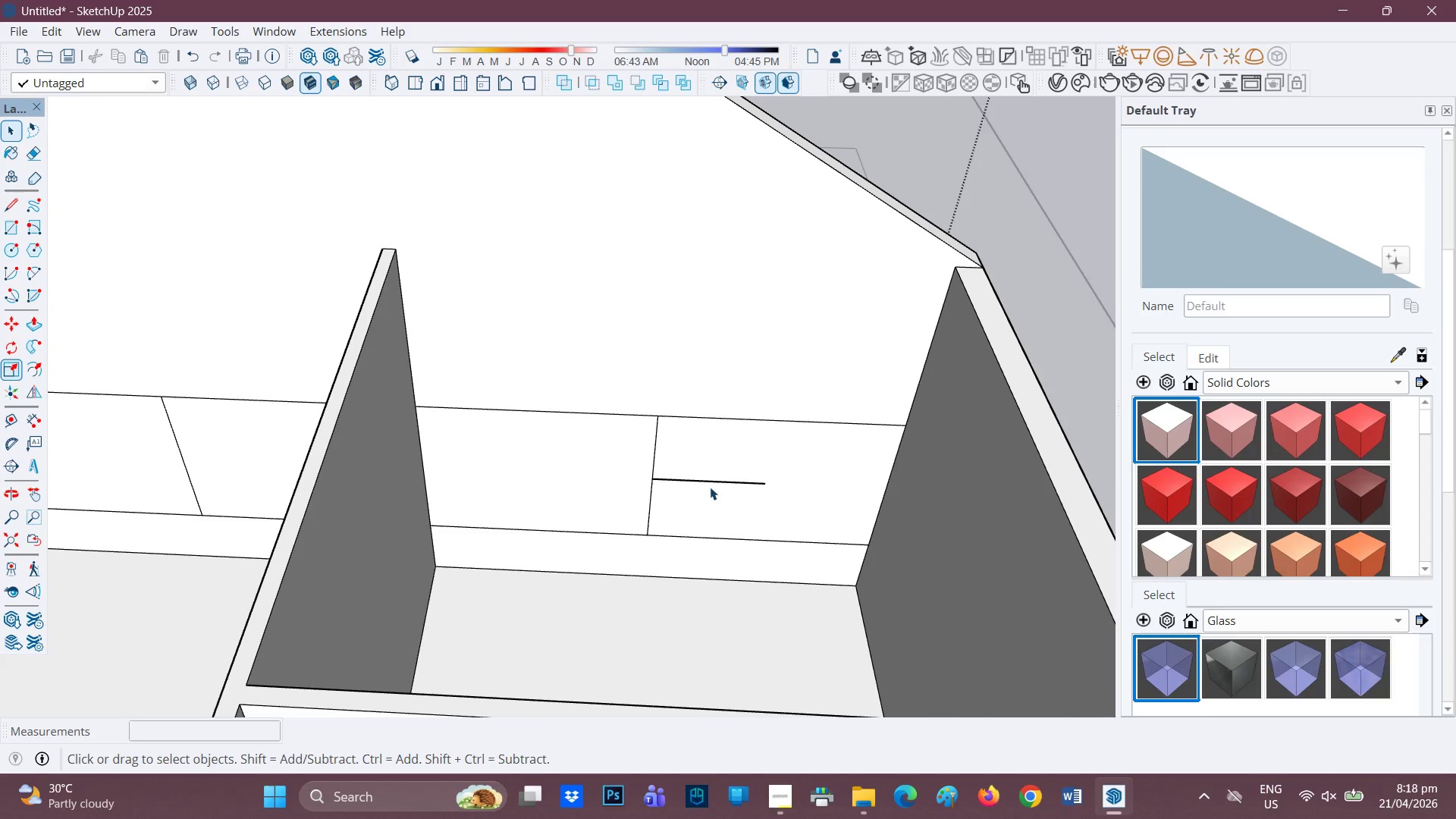 
key(L)
 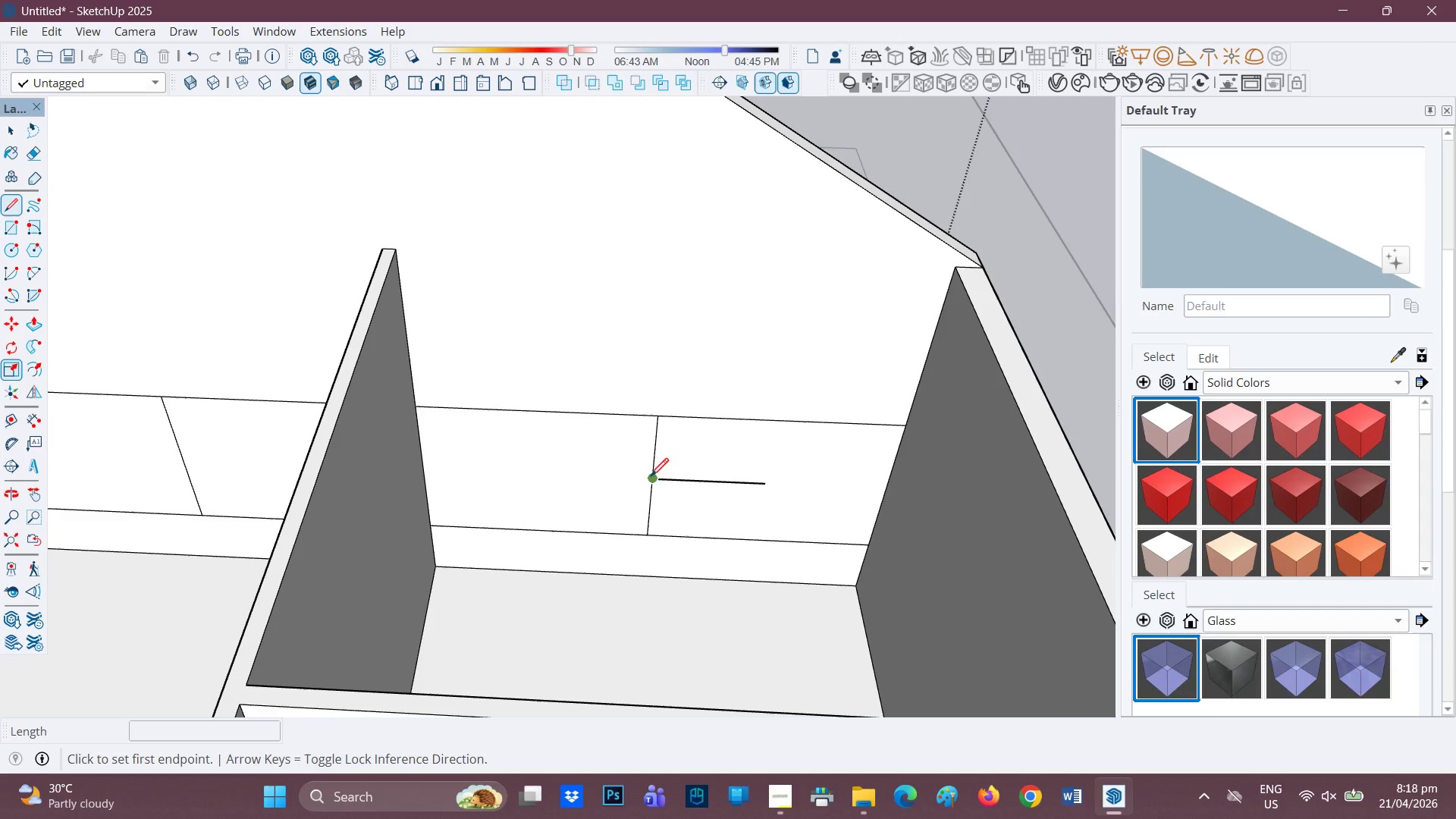 
left_click([658, 474])
 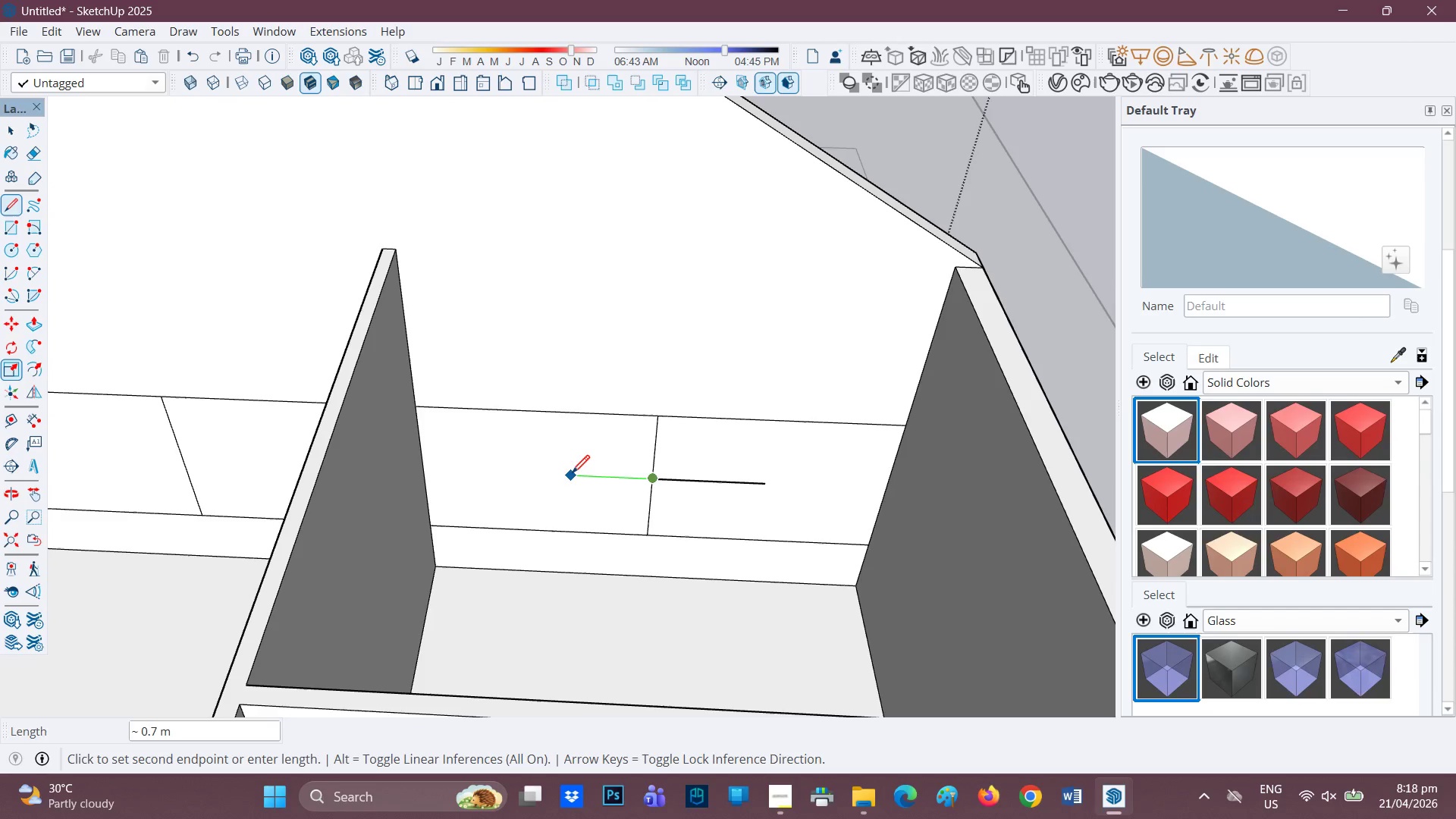 
key(1)
 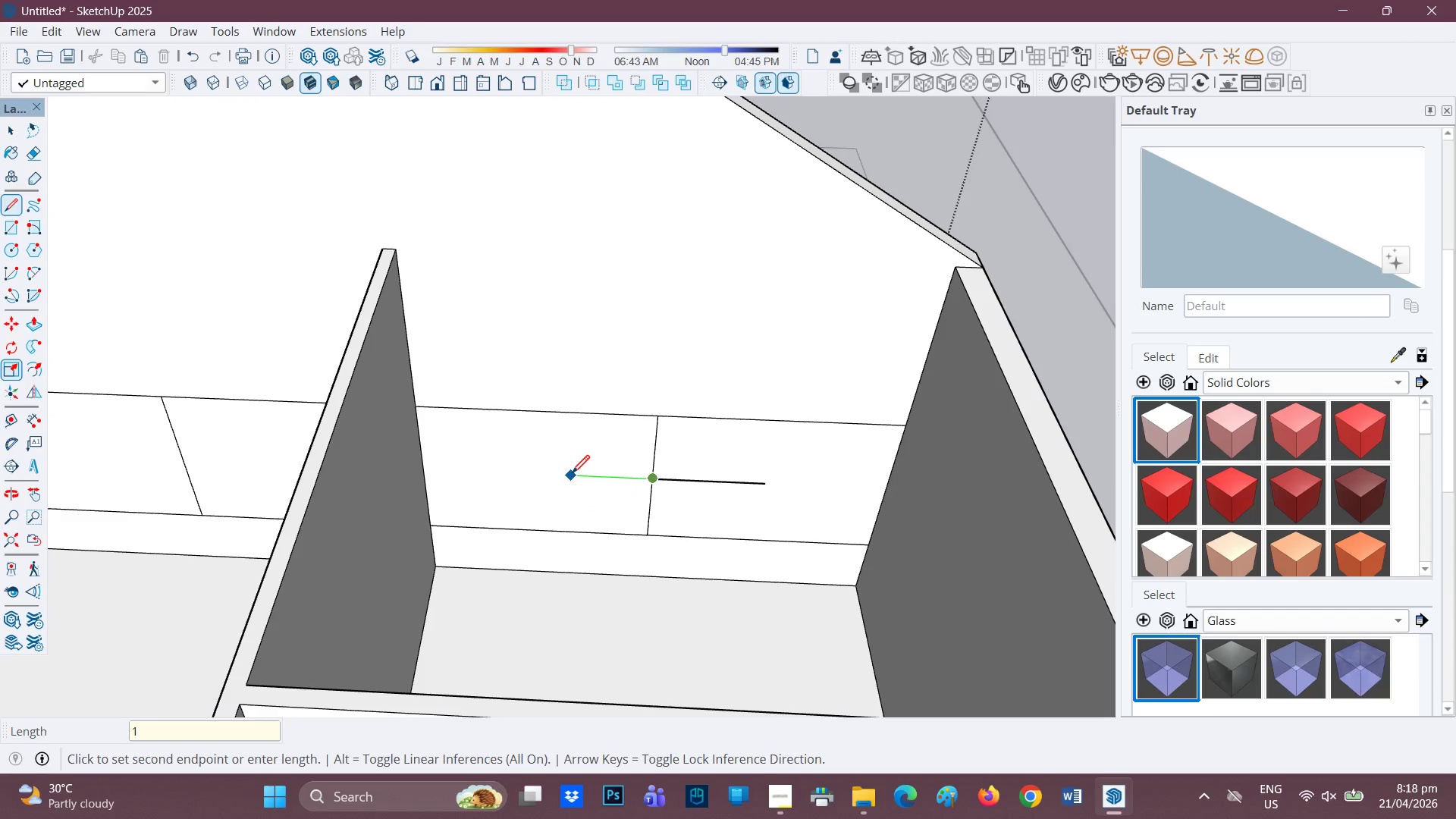 
key(Enter)
 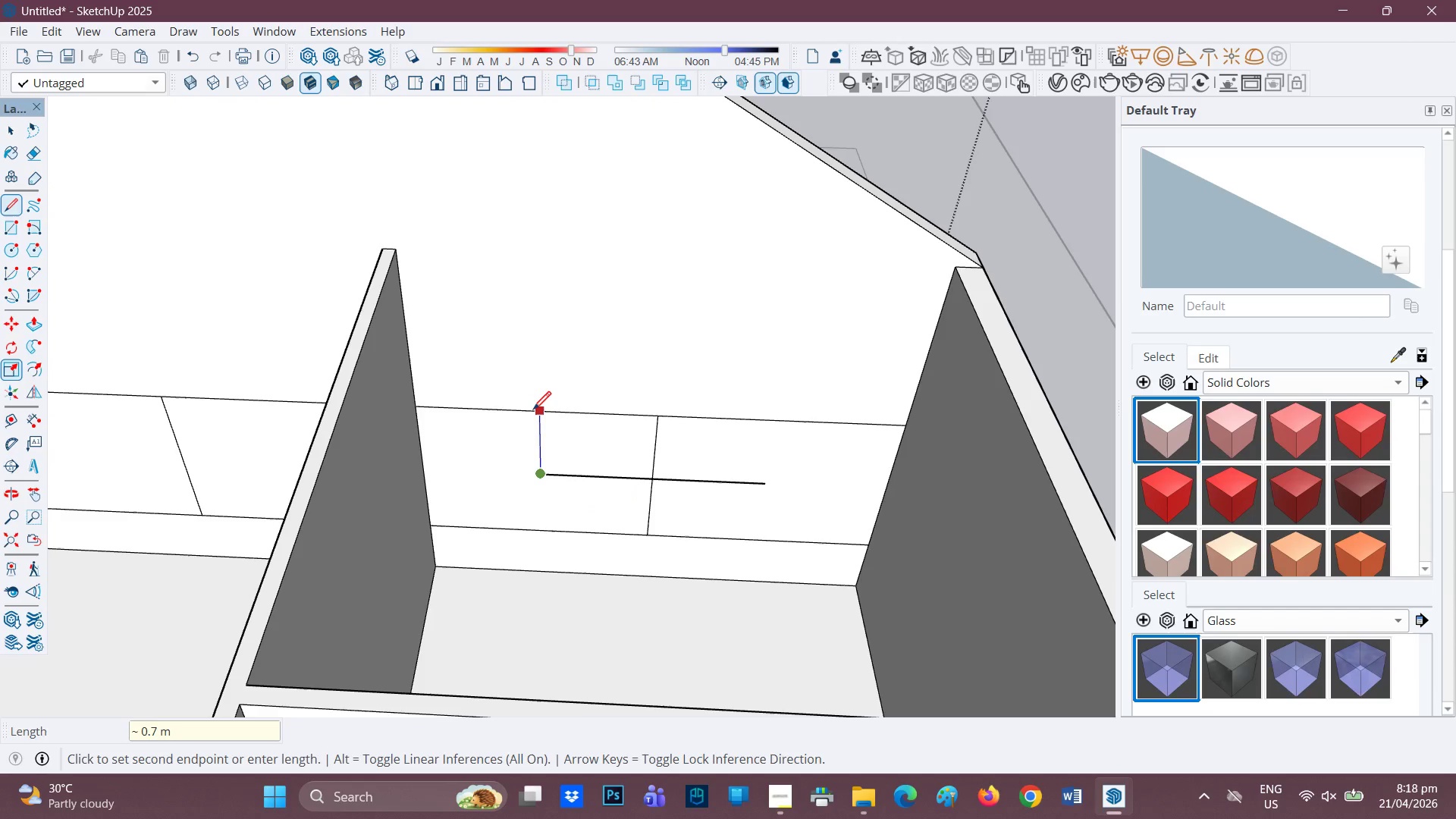 
left_click([537, 410])
 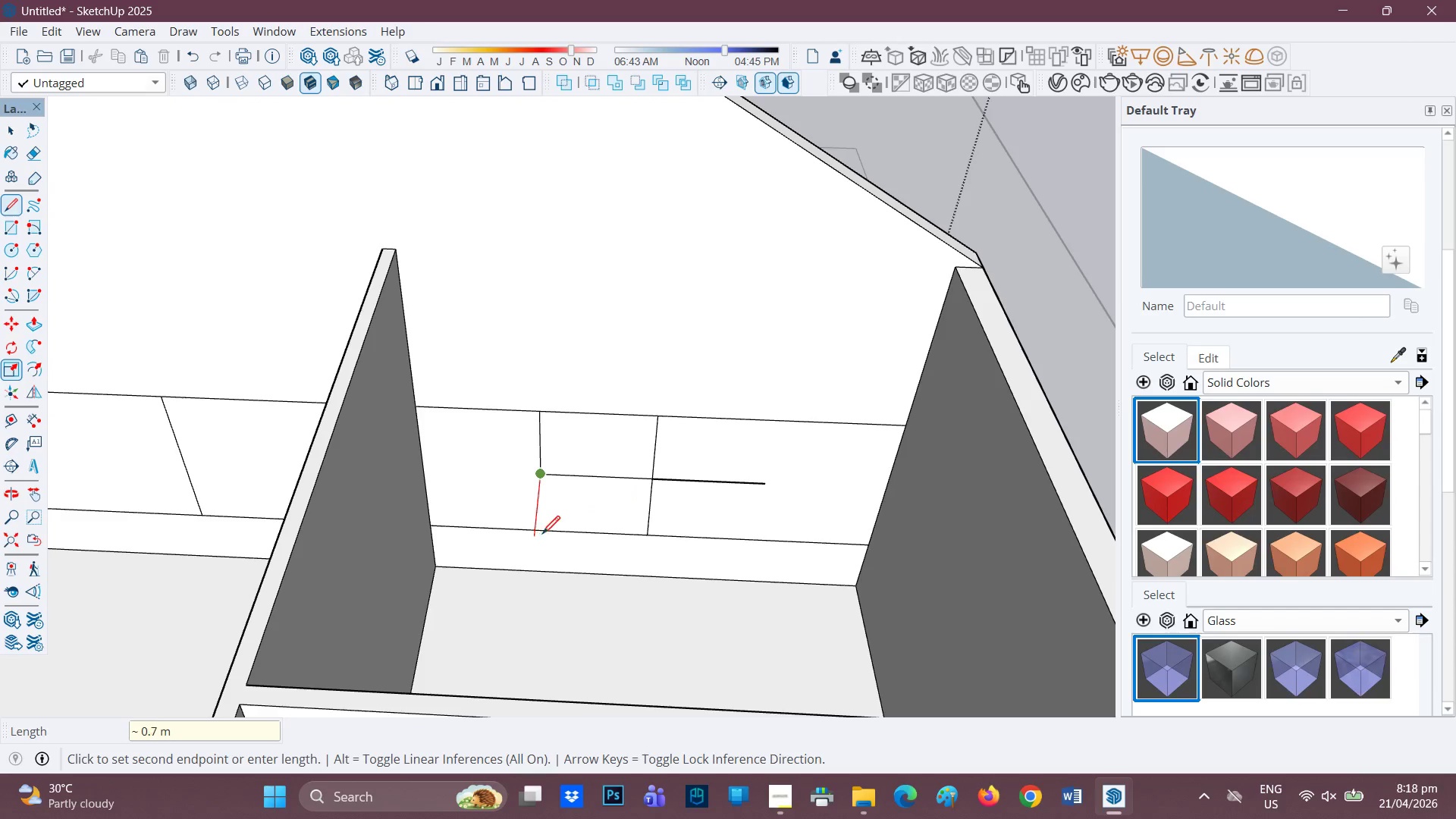 
left_click([544, 533])
 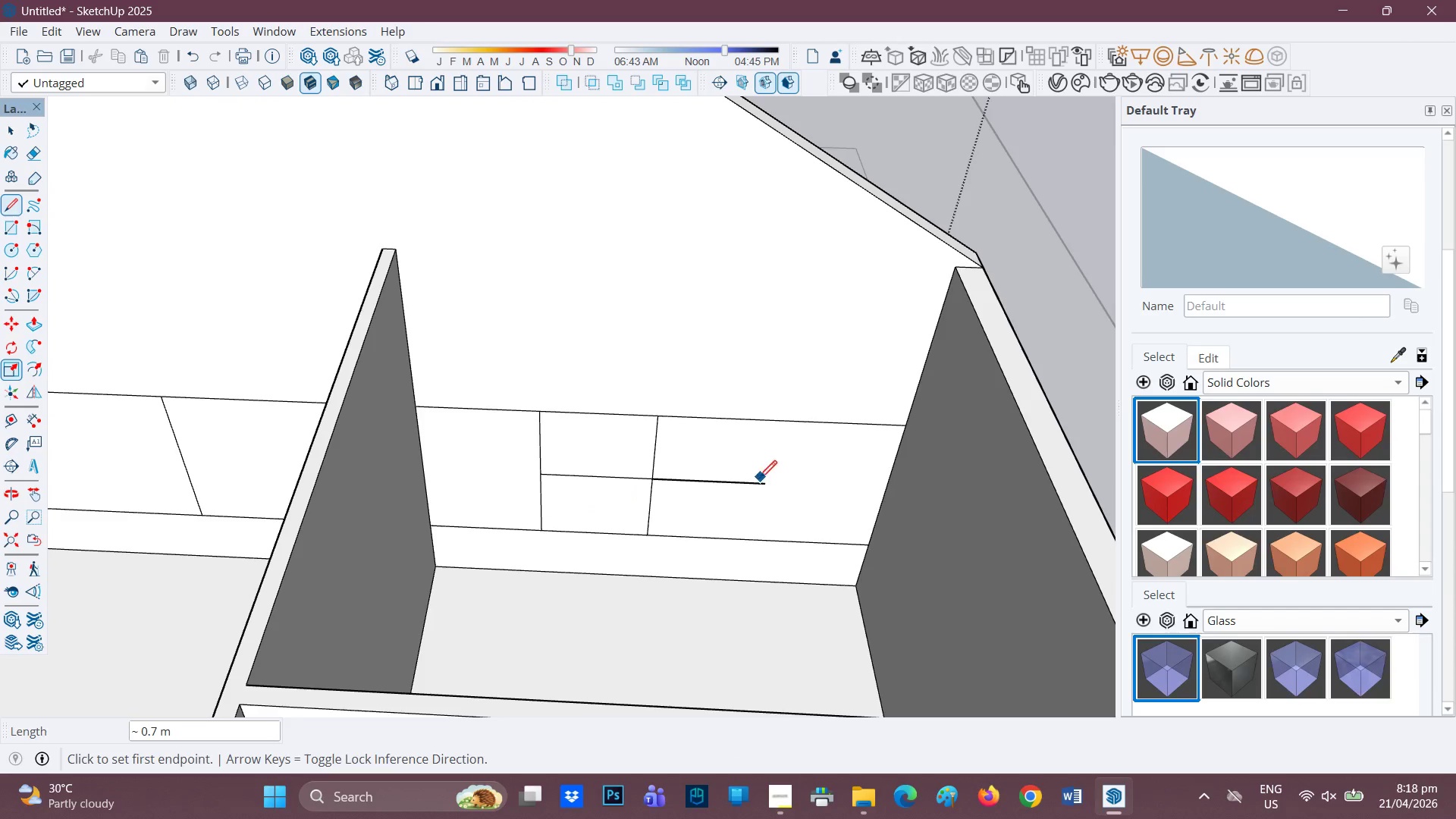 
left_click([758, 484])
 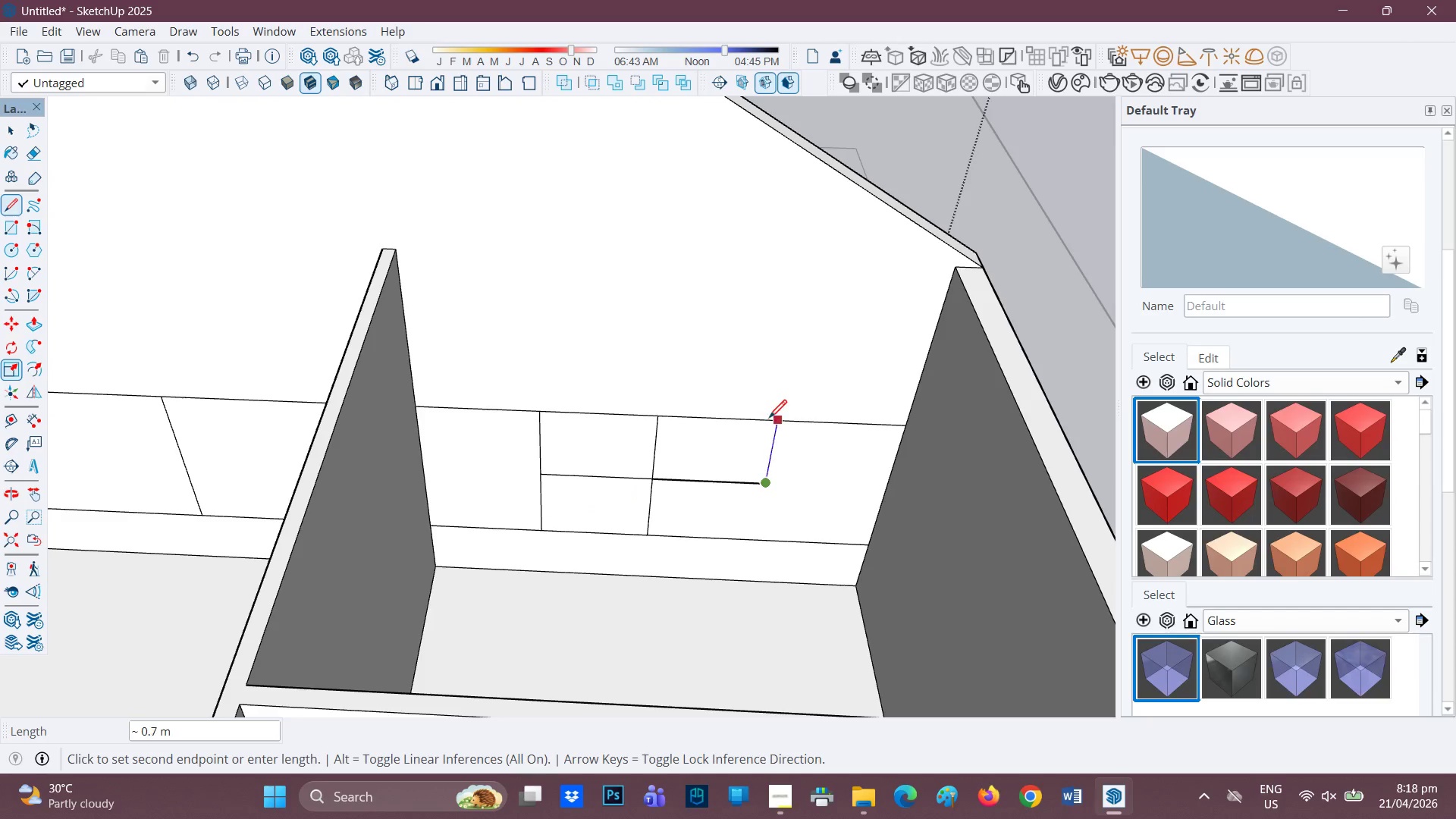 
left_click([774, 419])
 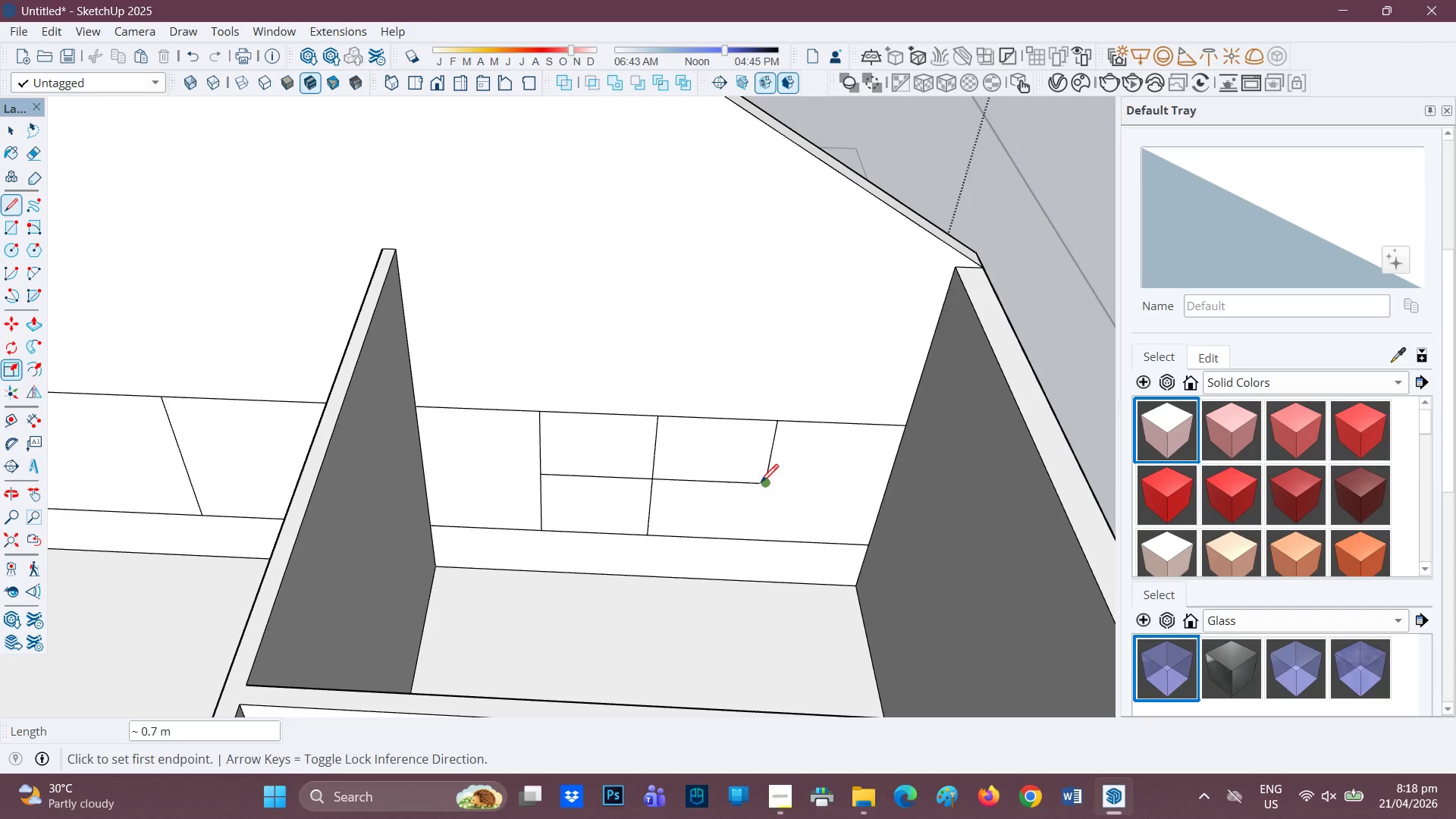 
left_click_drag(start_coordinate=[761, 484], to_coordinate=[761, 488])
 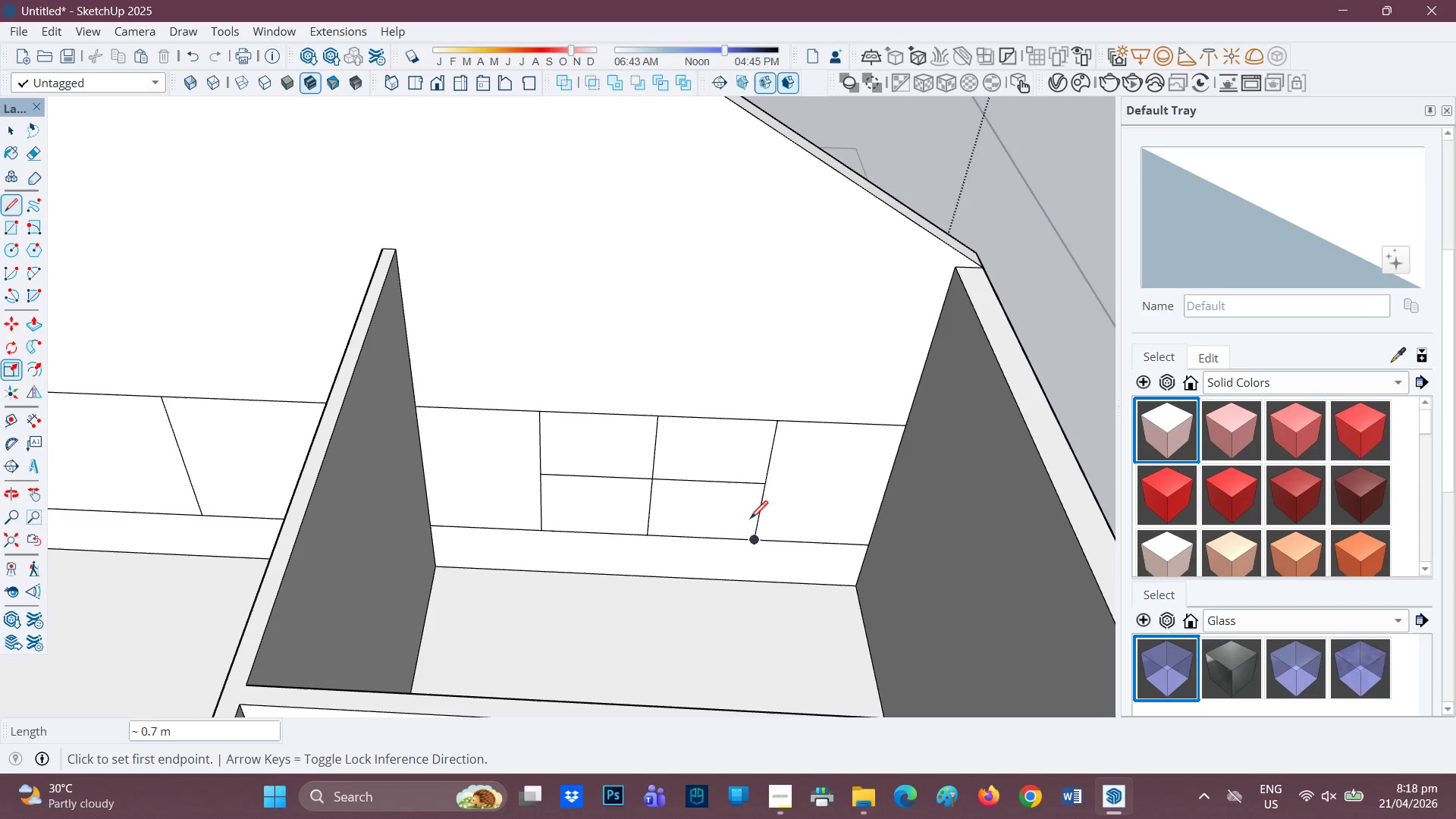 
key(W)
 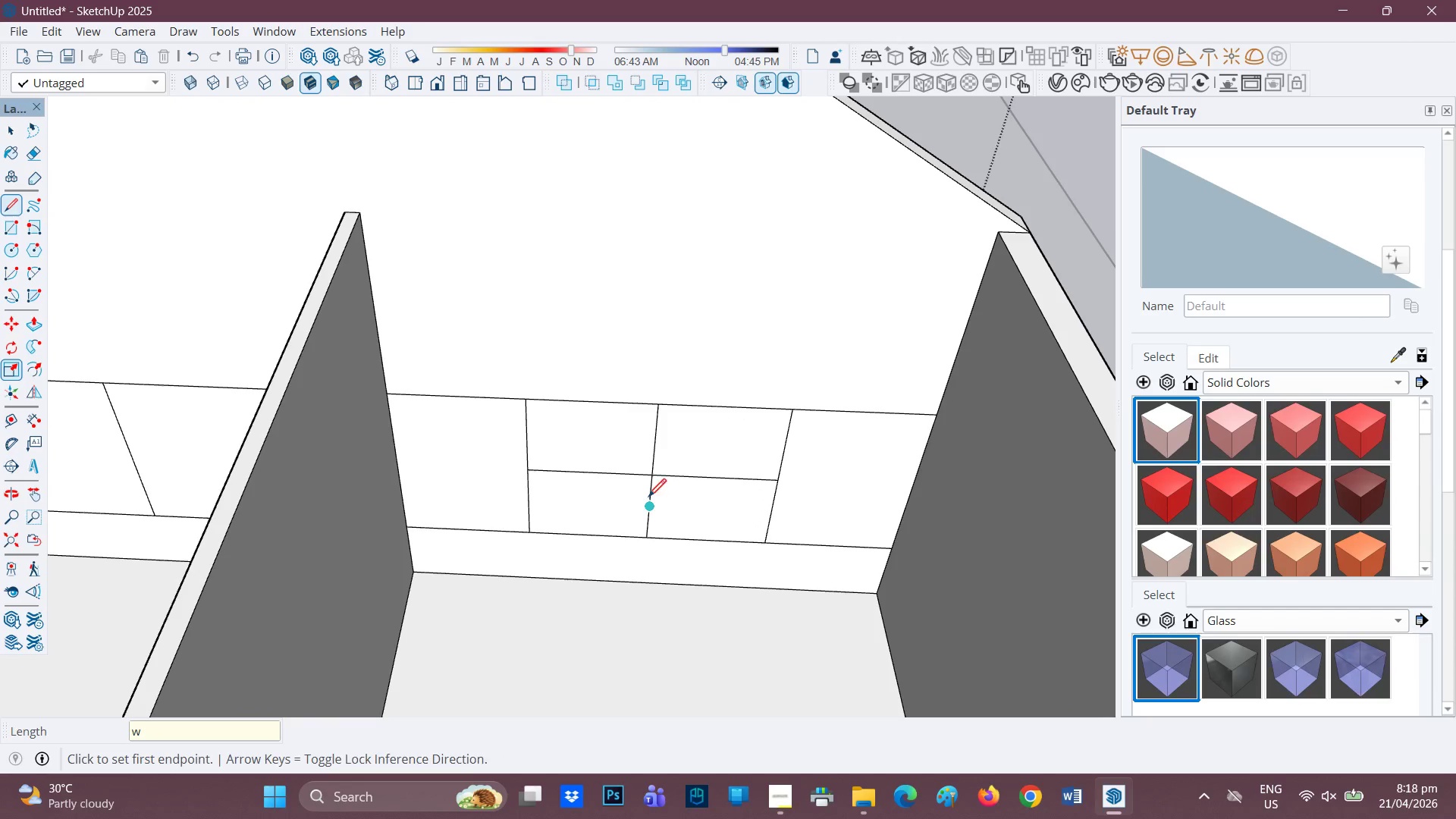 
scroll: coordinate [654, 513], scroll_direction: up, amount: 1.0
 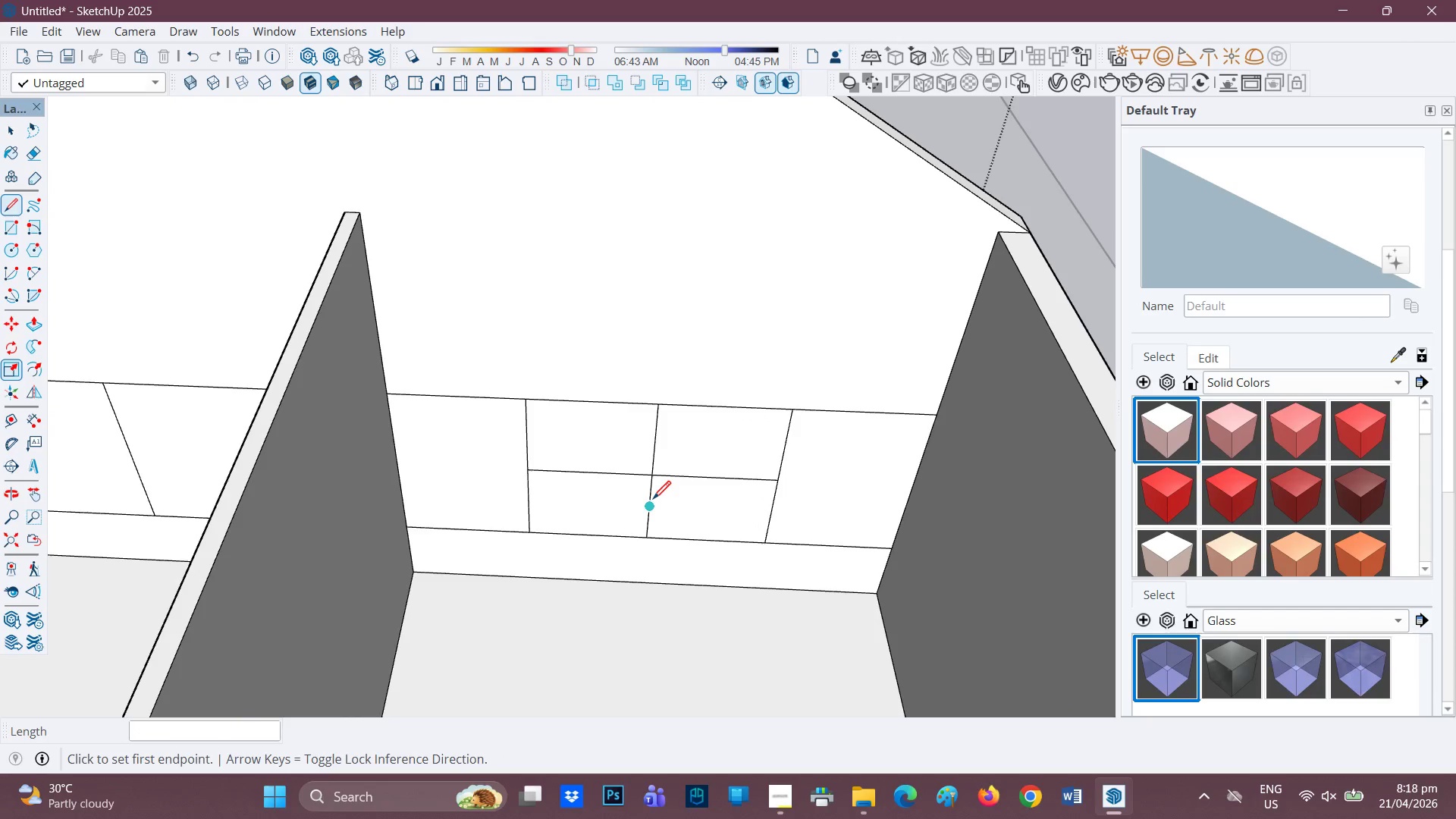 
type(eh)
 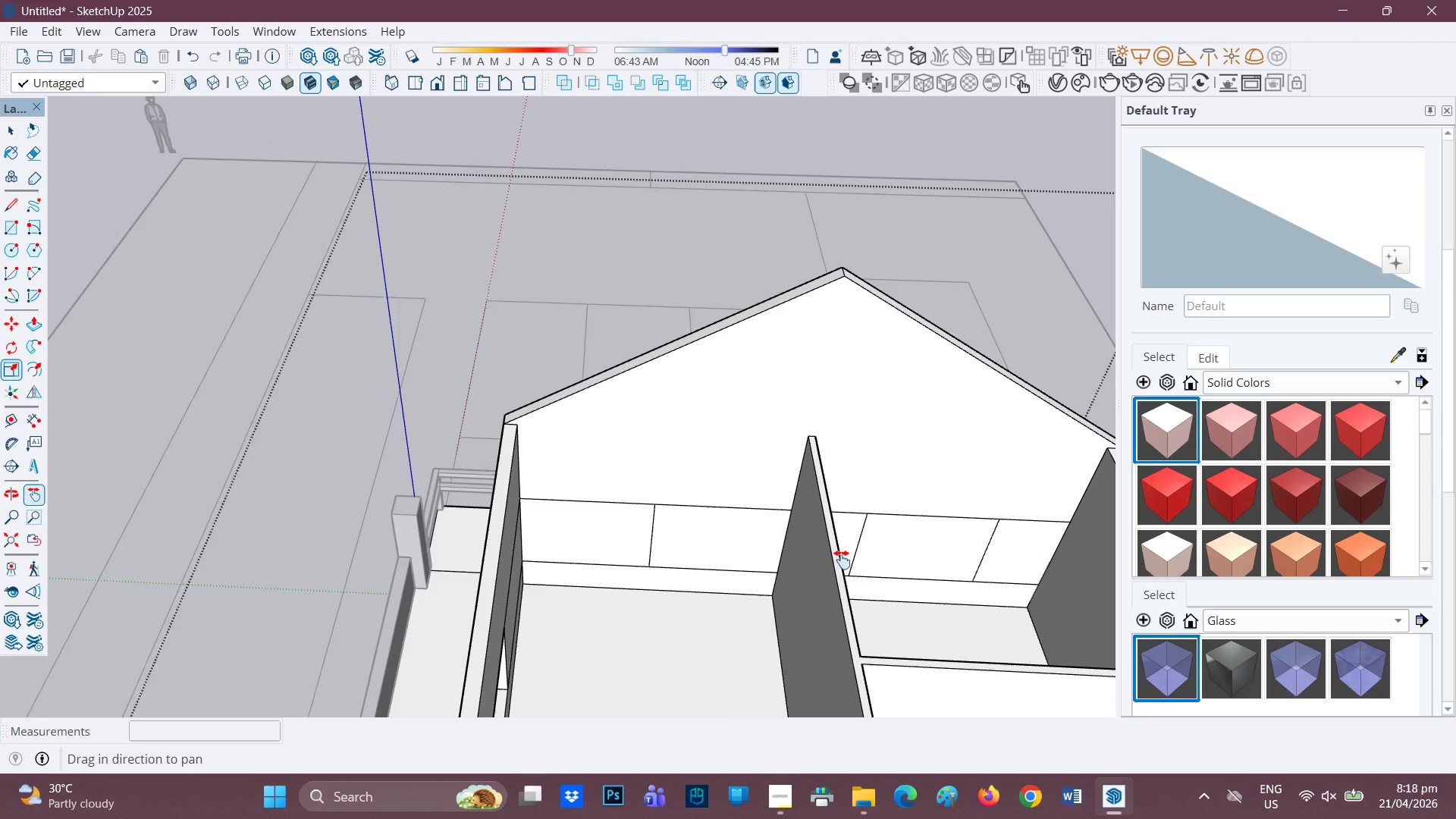 
left_click_drag(start_coordinate=[632, 457], to_coordinate=[661, 483])
 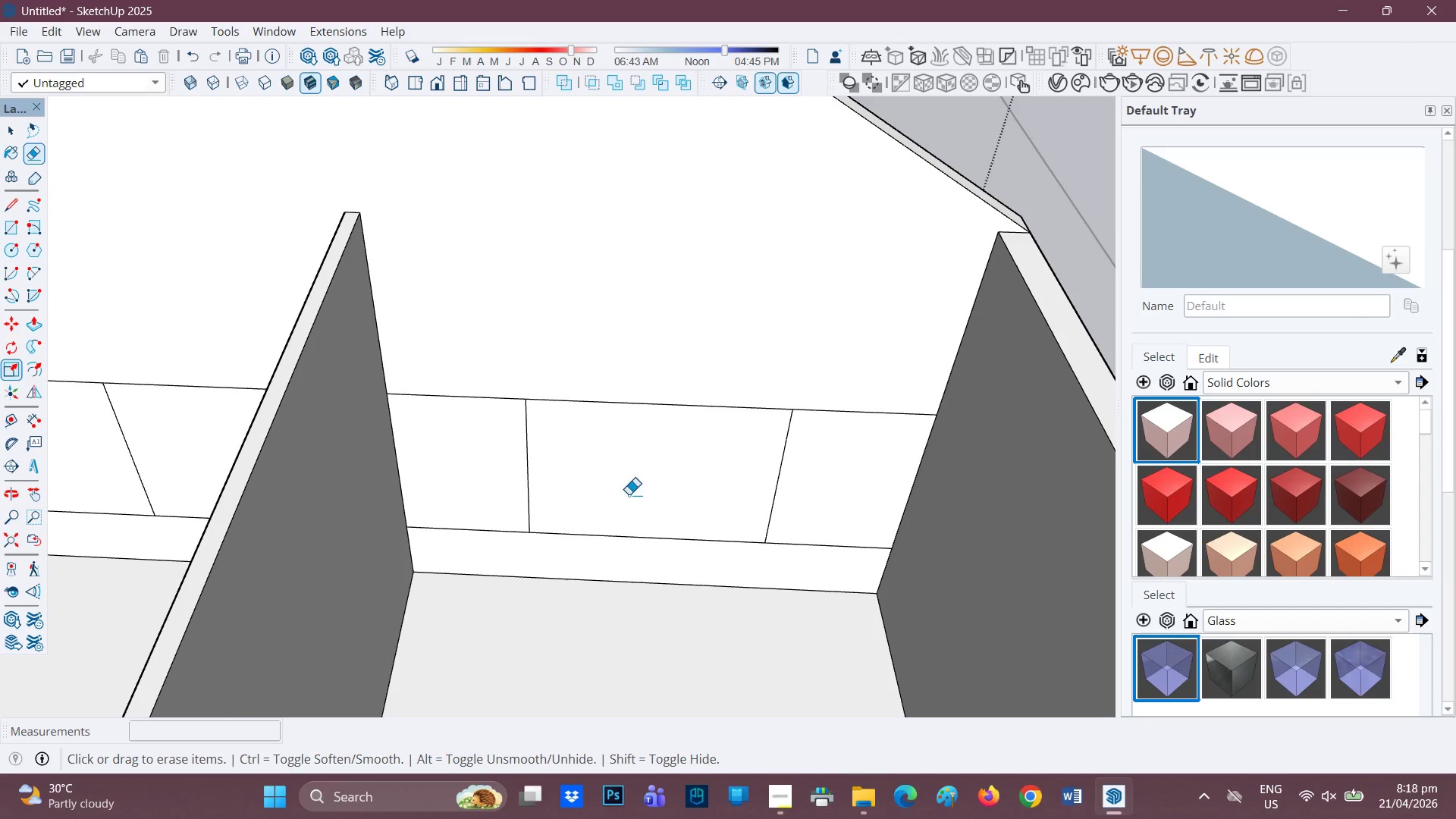 
scroll: coordinate [584, 529], scroll_direction: down, amount: 8.0
 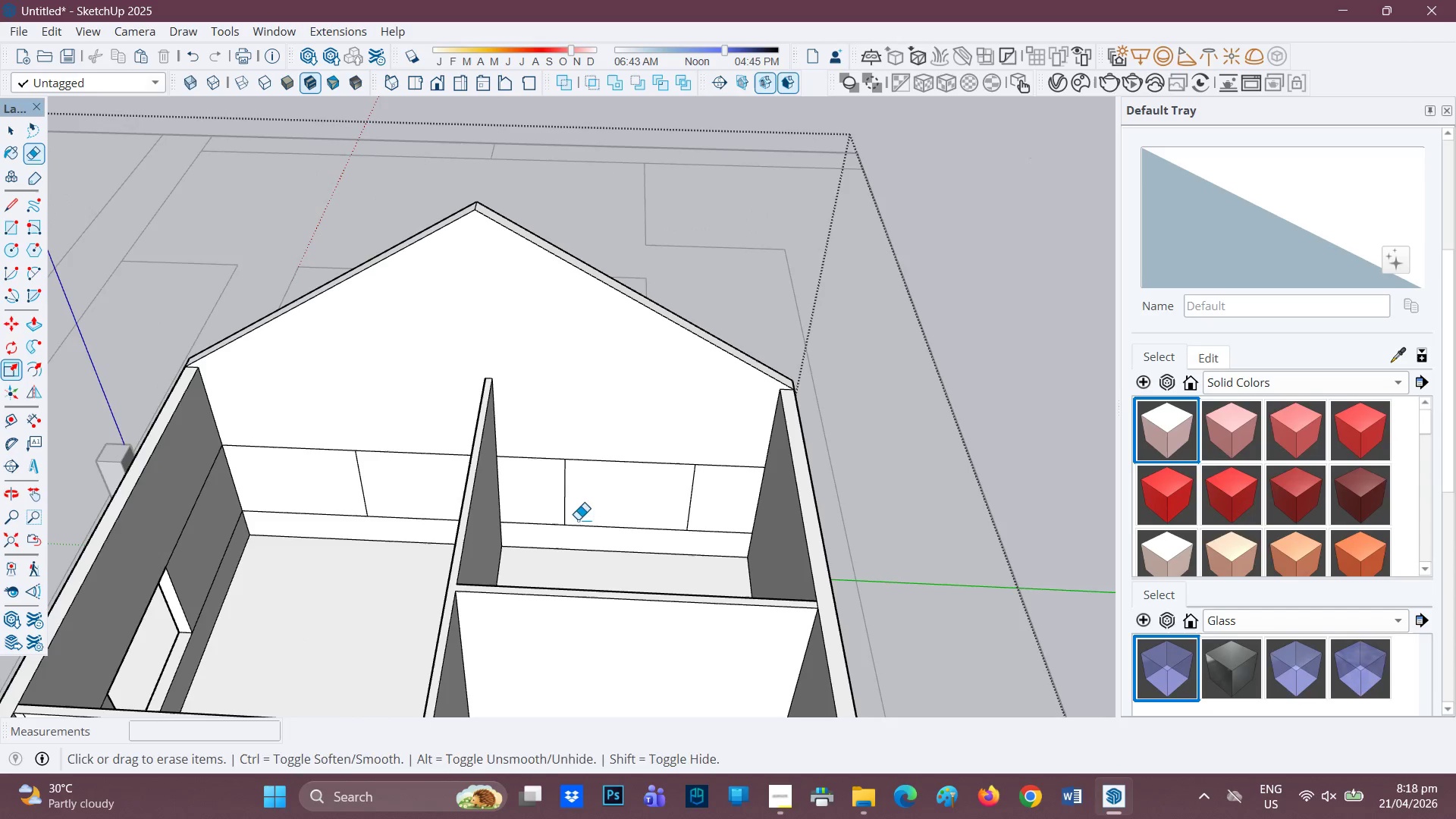 
left_click_drag(start_coordinate=[587, 516], to_coordinate=[877, 567])
 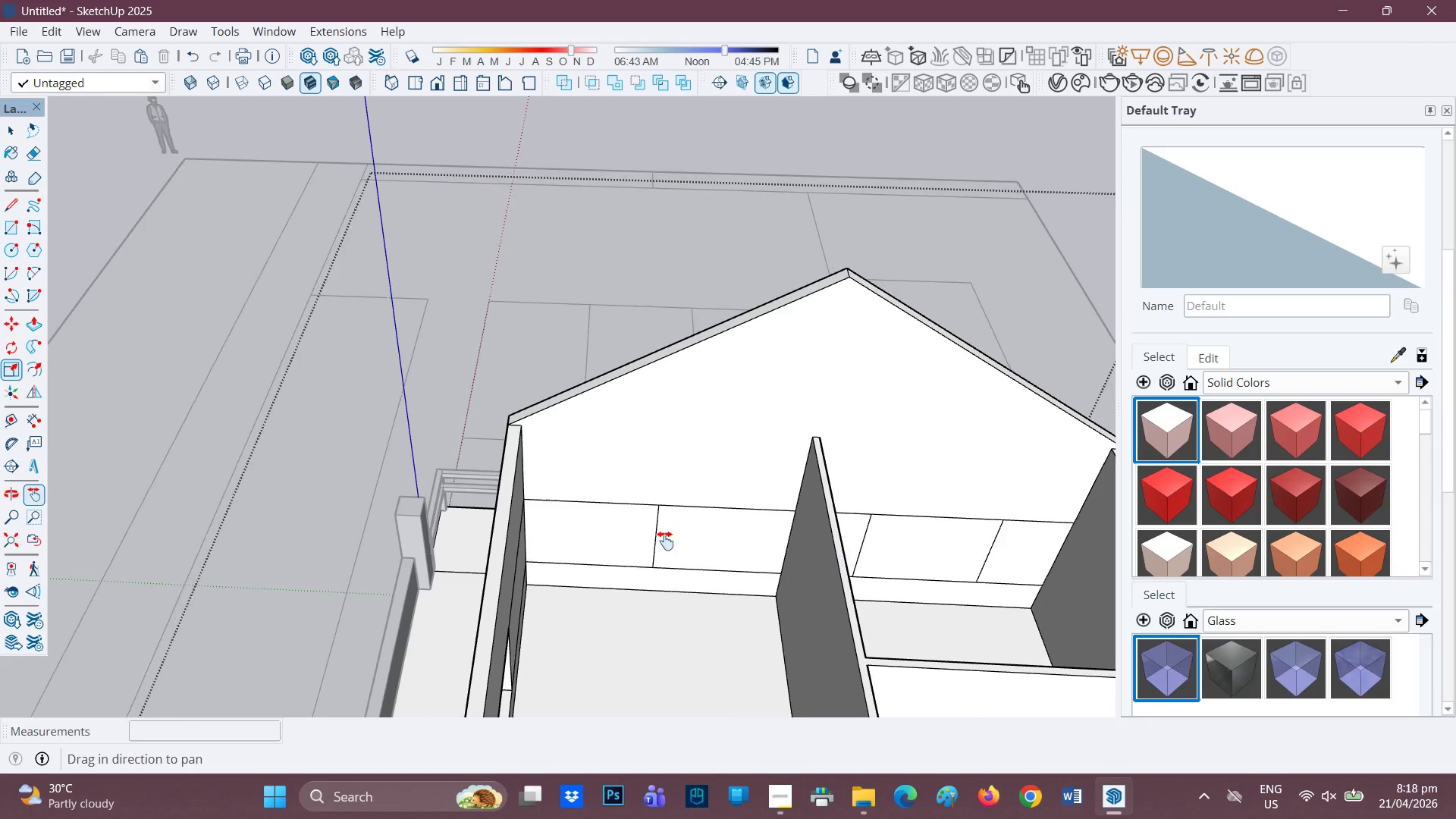 
scroll: coordinate [676, 536], scroll_direction: up, amount: 4.0
 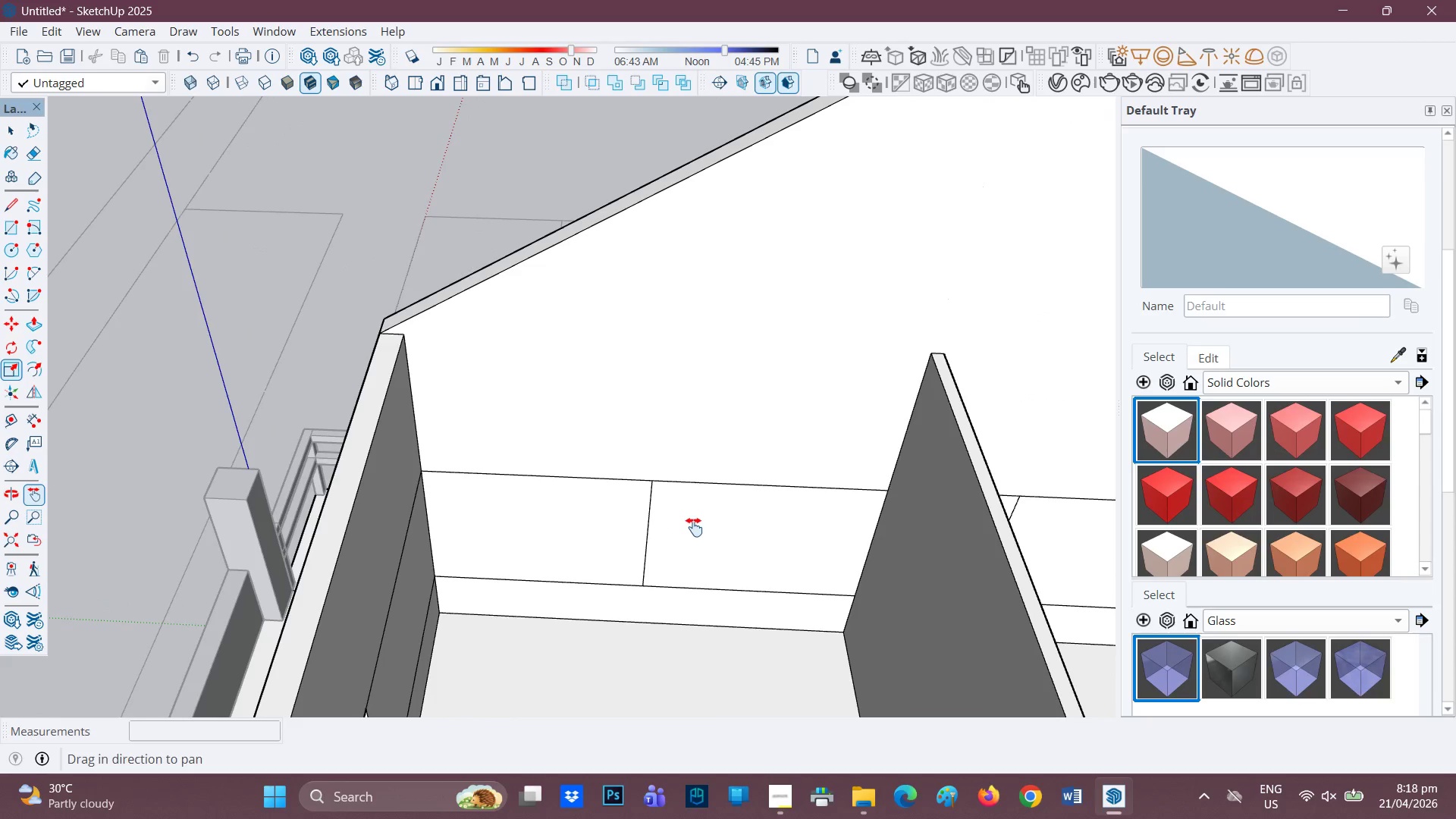 
key(L)
 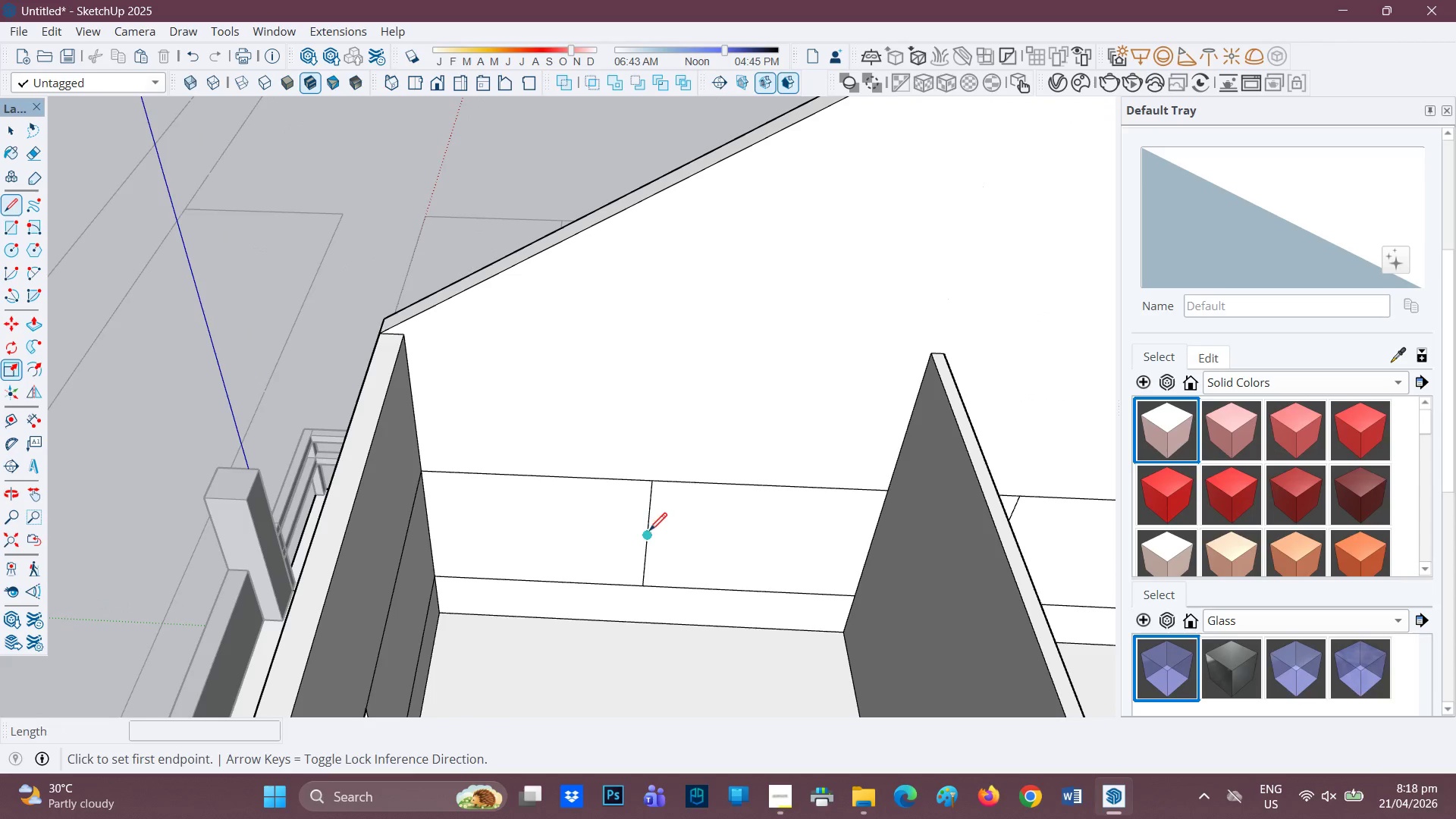 
left_click([645, 535])
 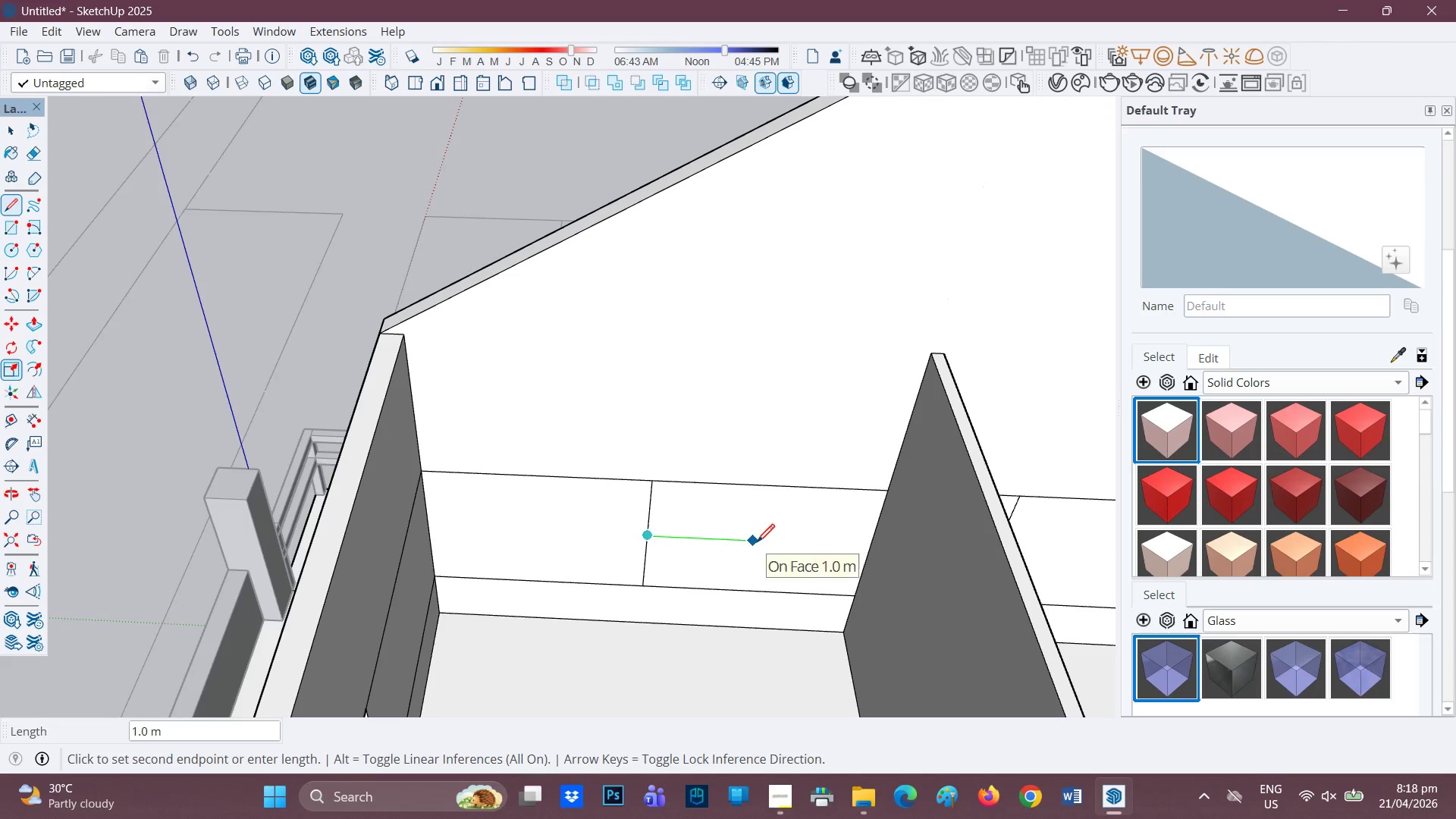 
key(1)
 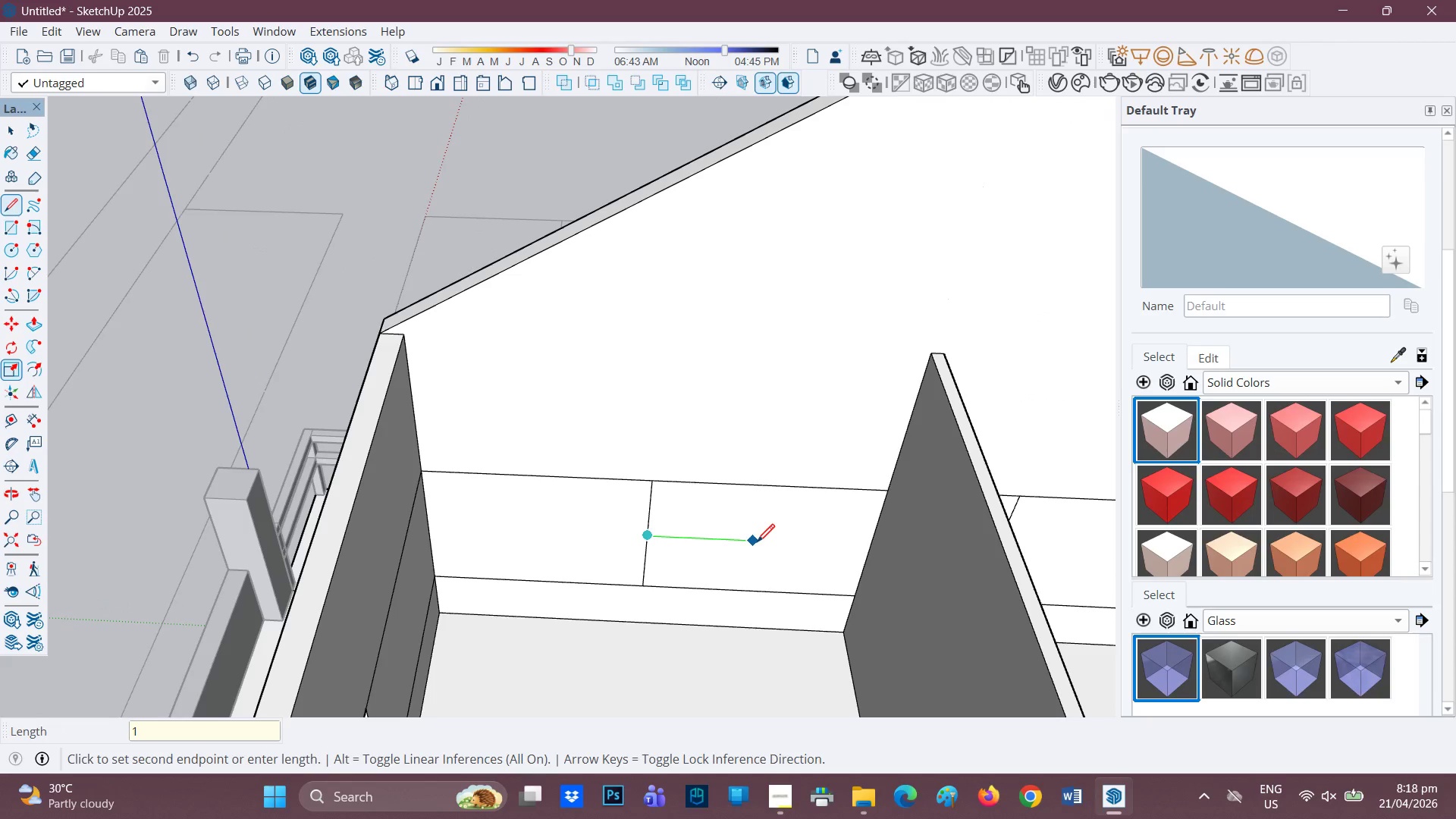 
key(Enter)
 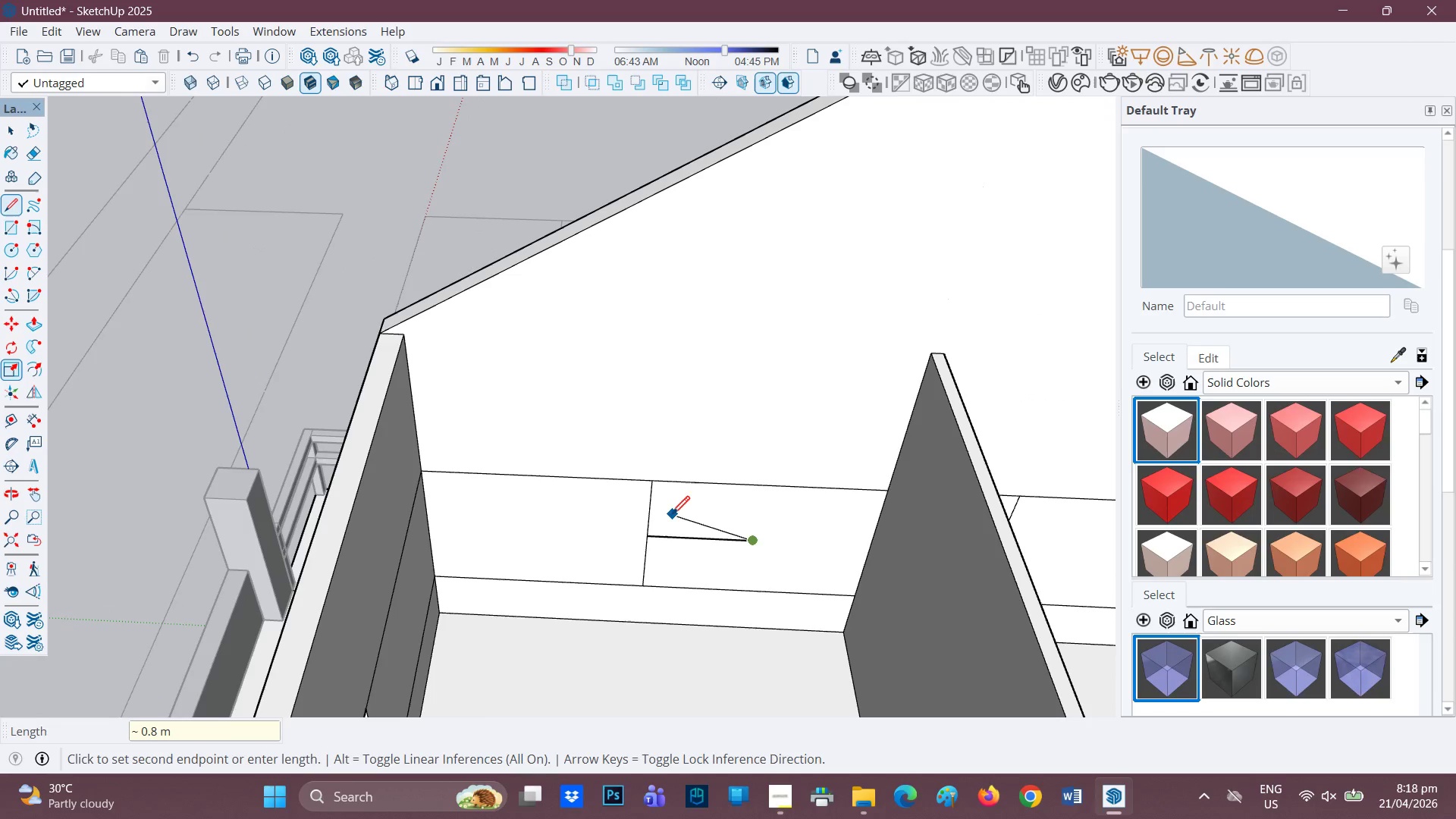 
type( l1)
 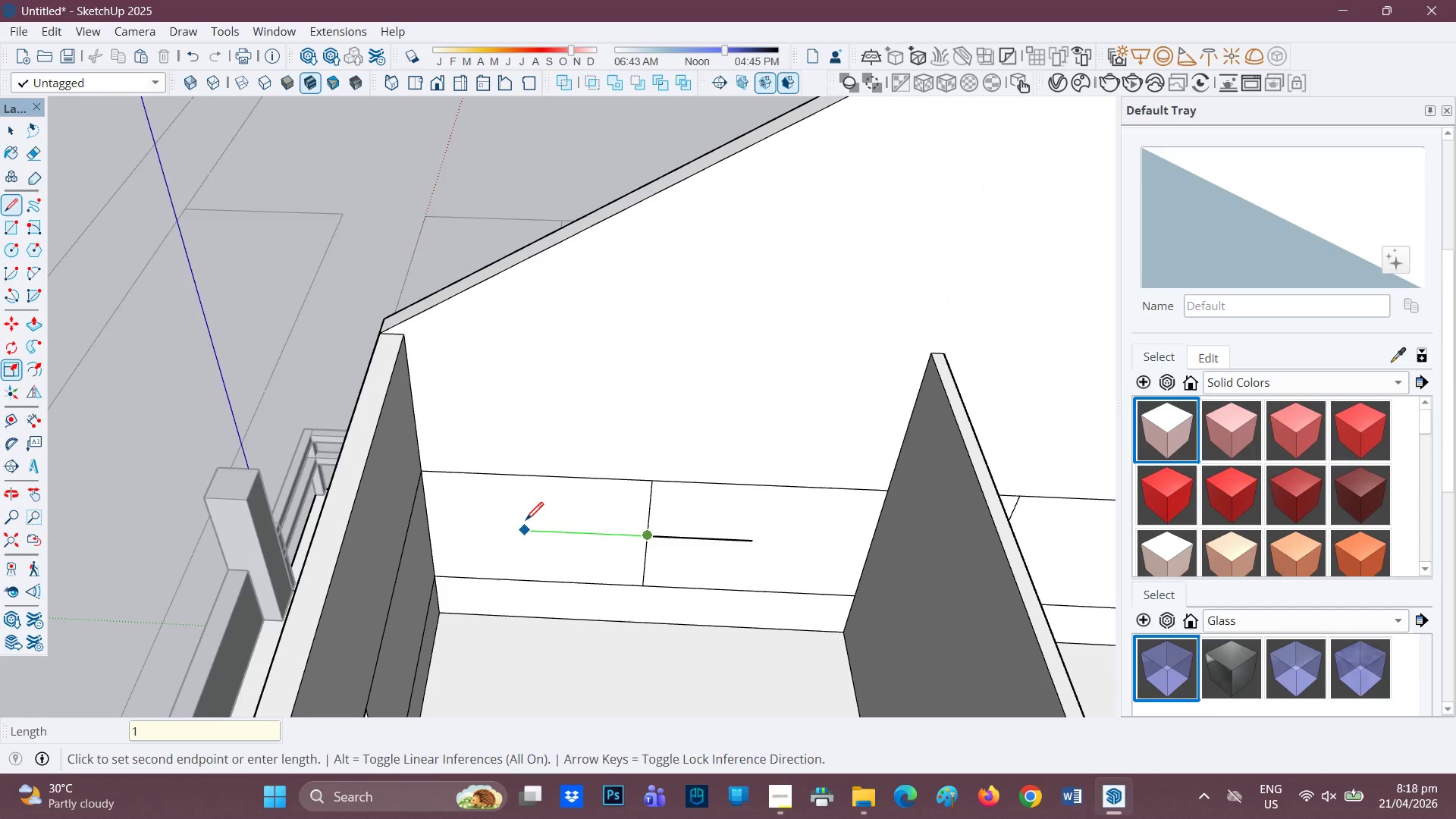 
key(Enter)
 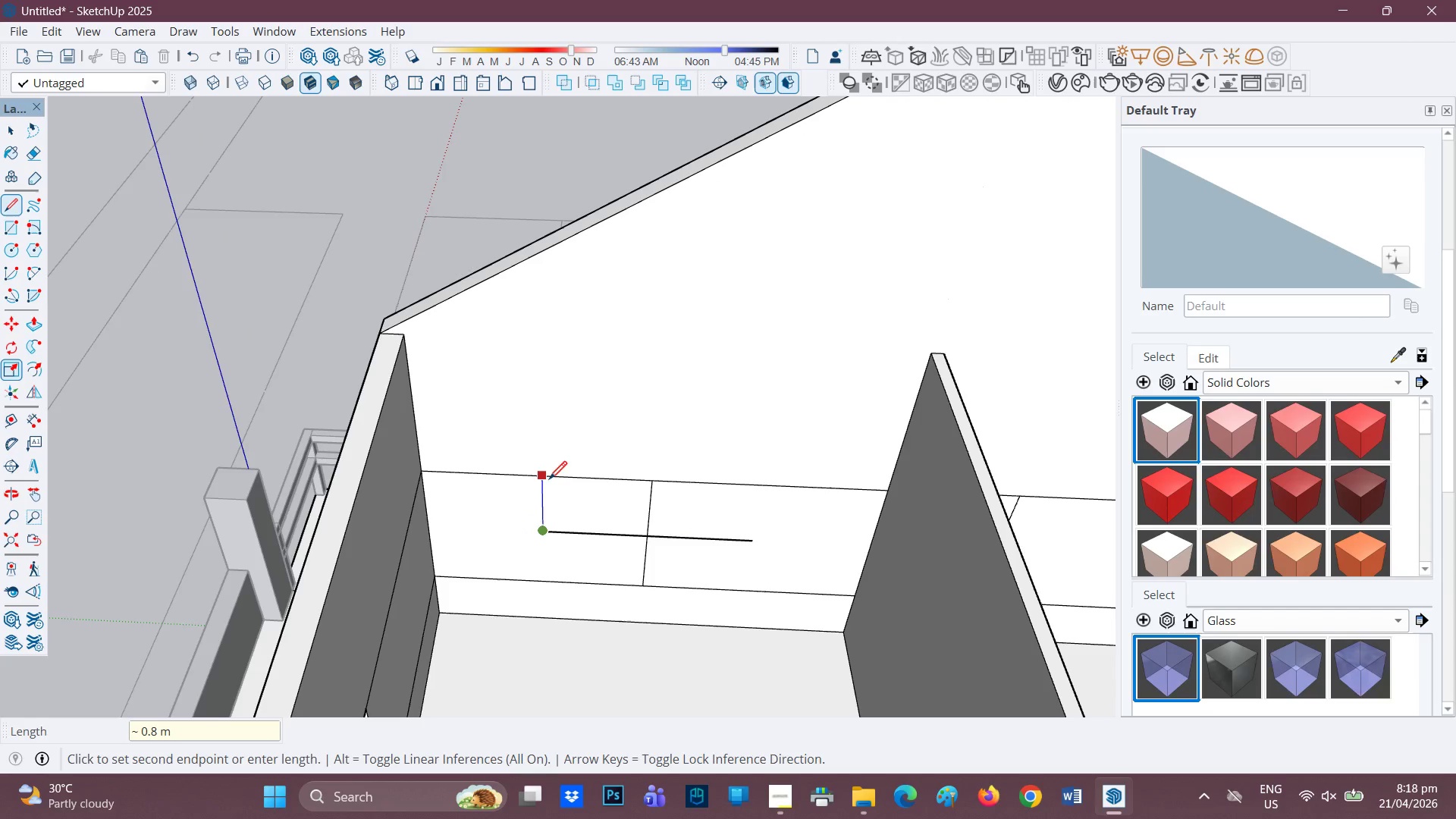 
left_click([546, 479])
 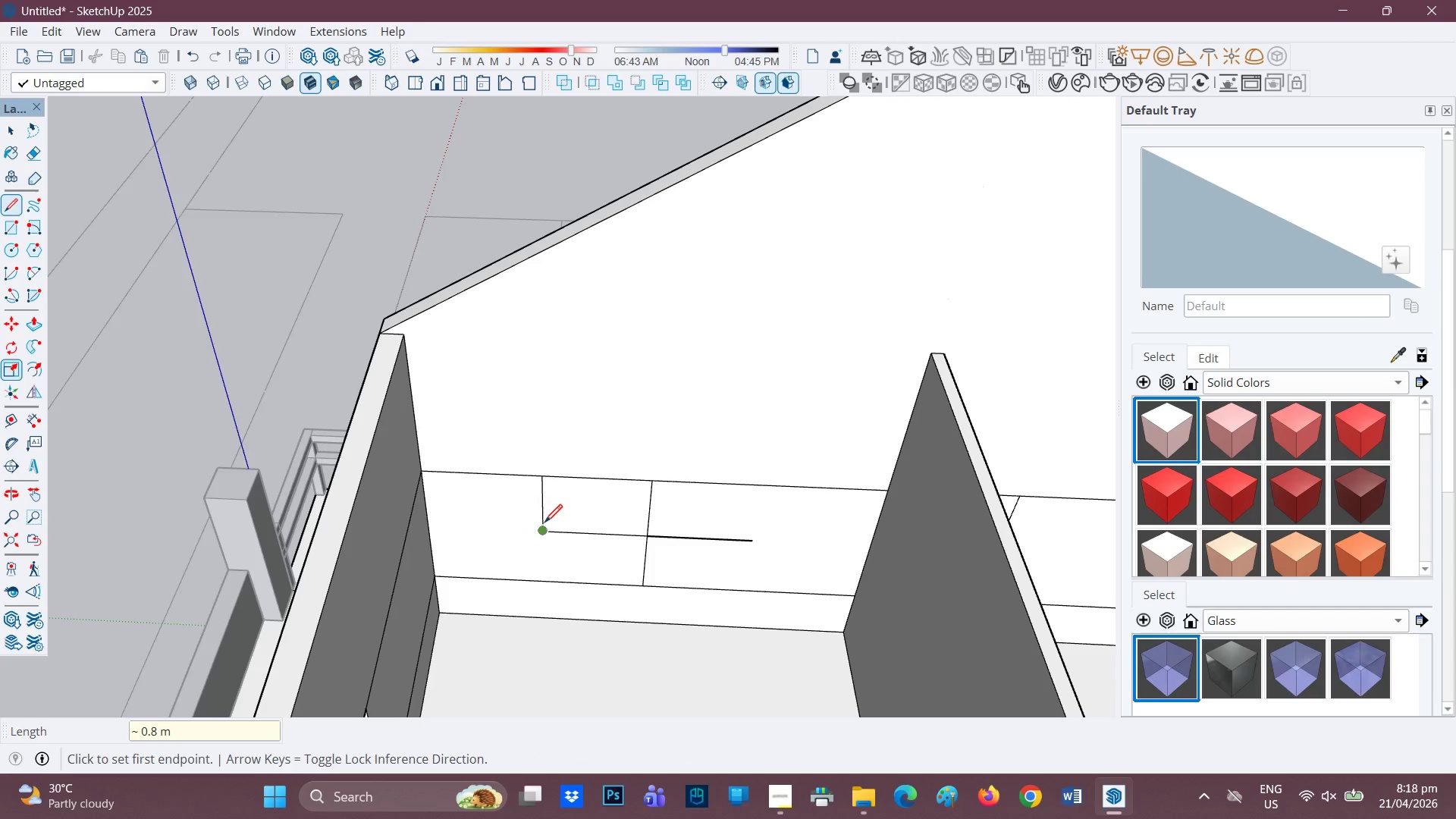 
left_click([544, 524])
 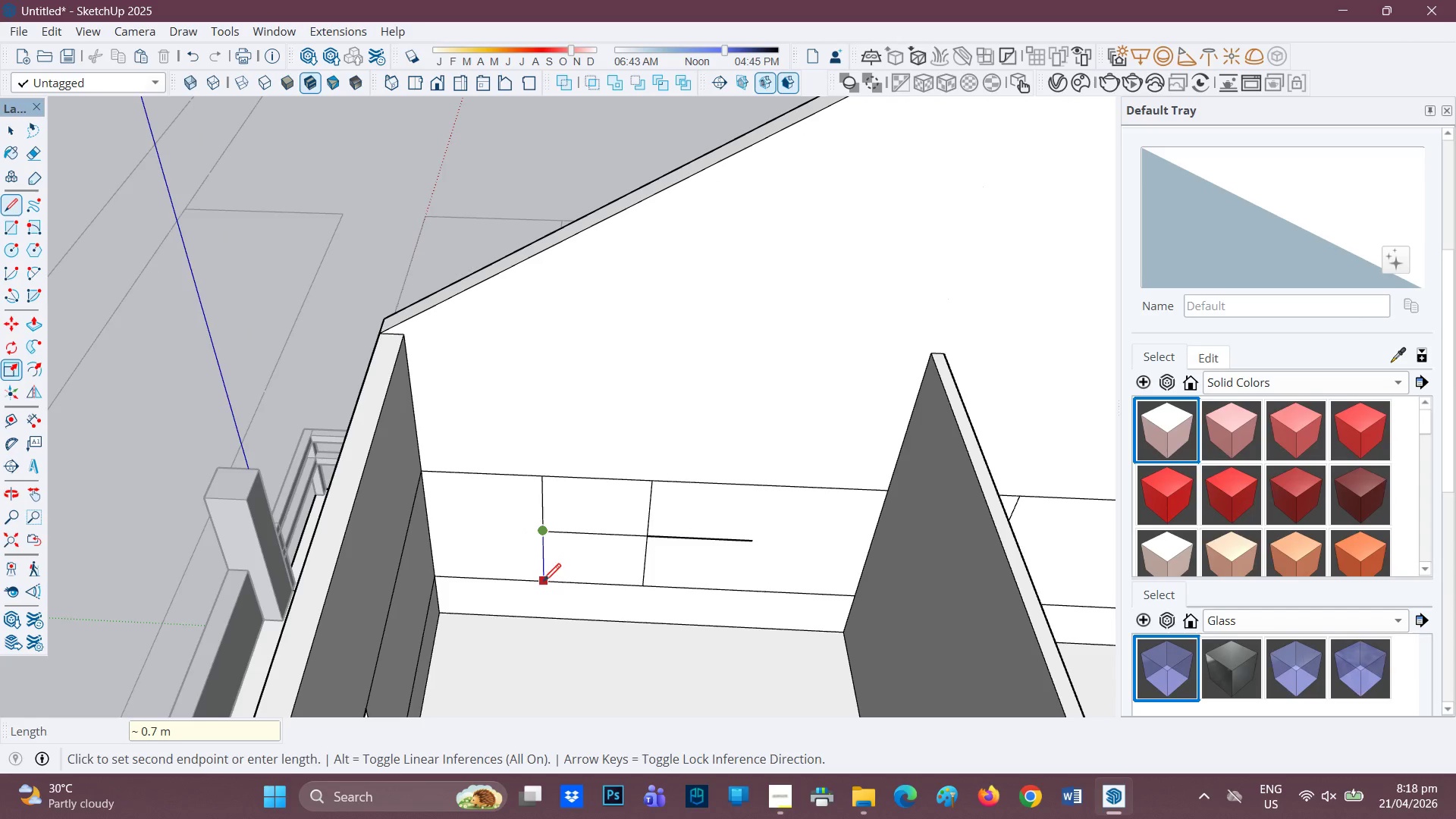 
left_click([543, 584])
 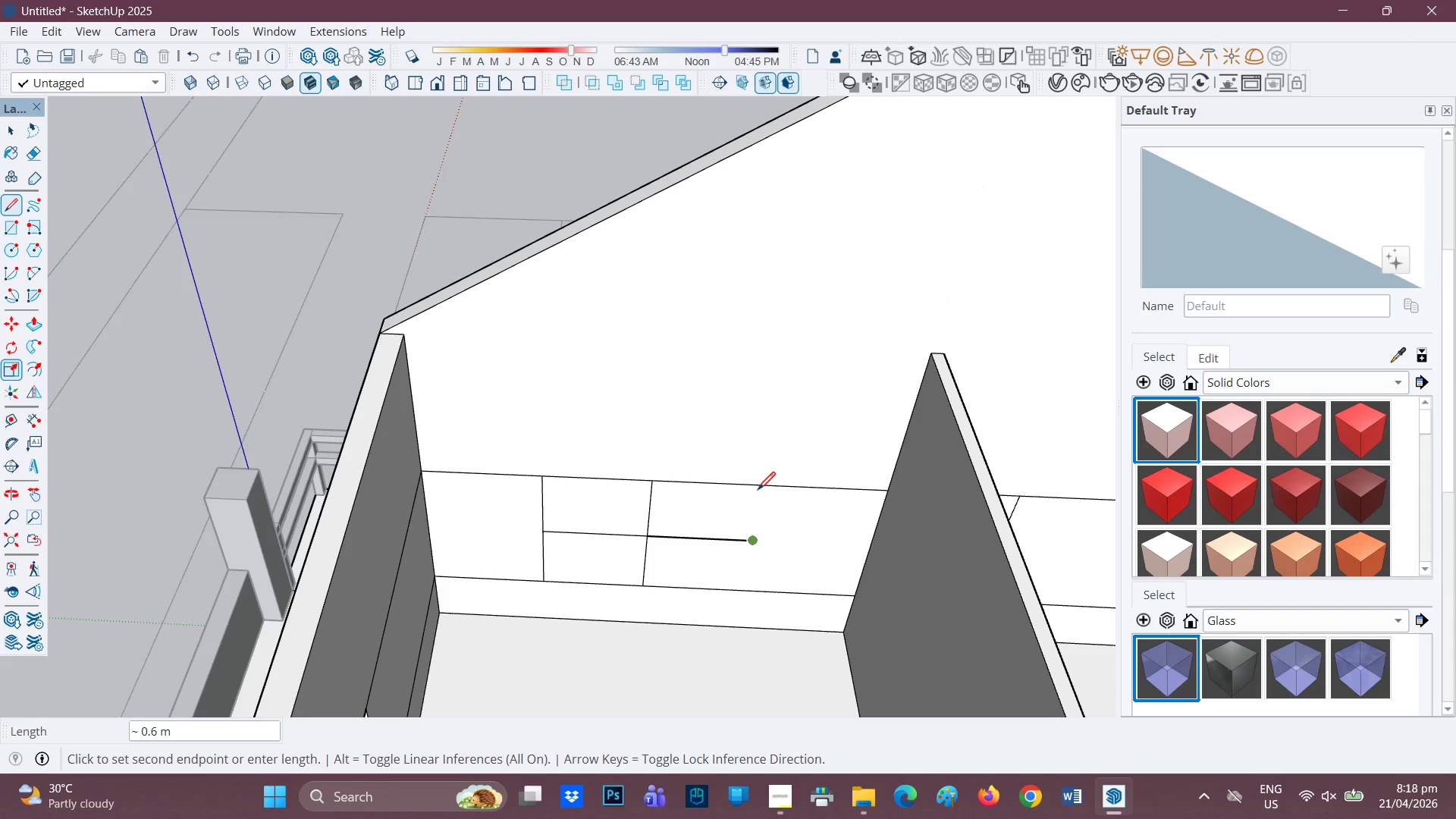 
left_click([769, 484])
 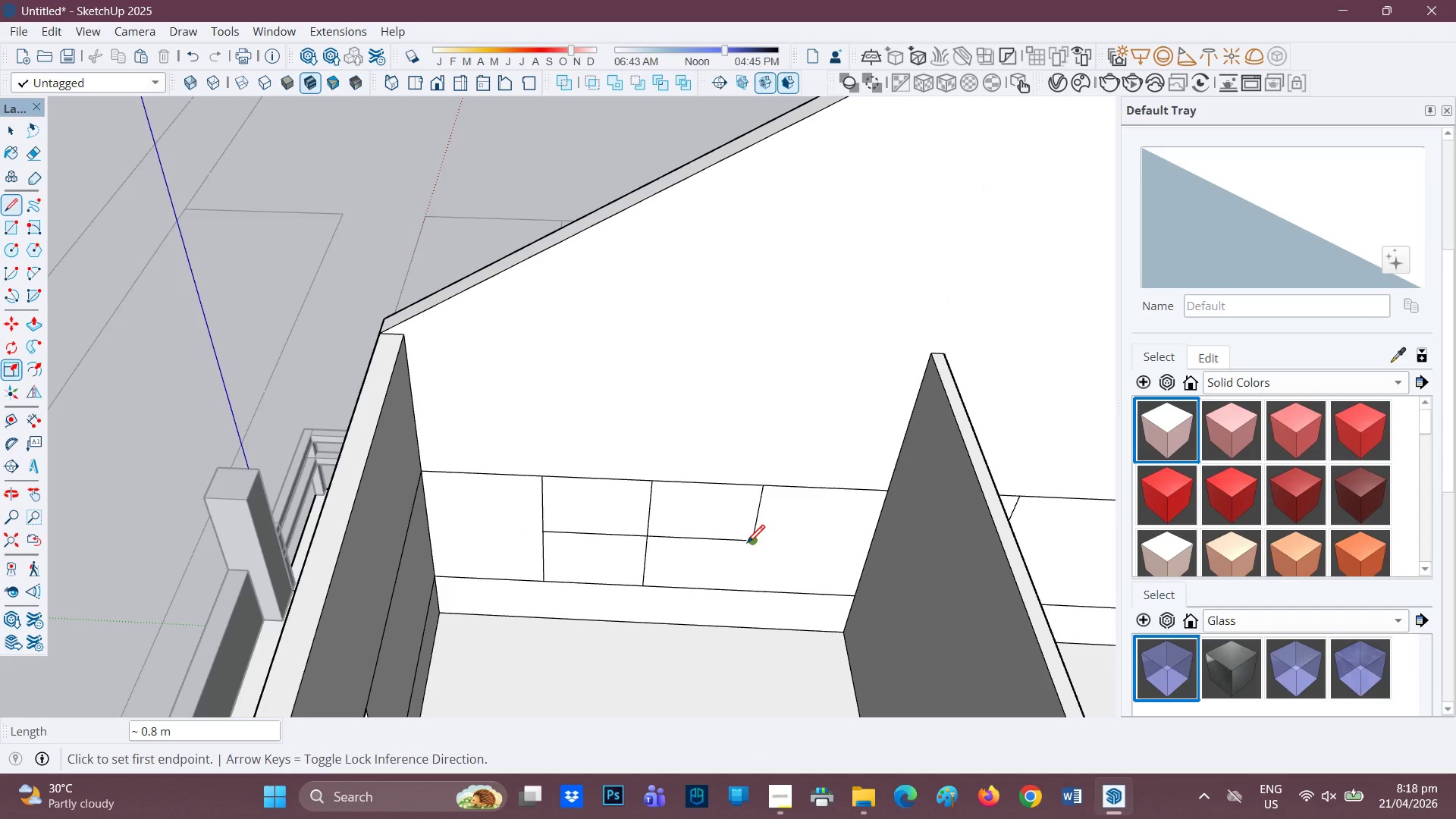 
left_click([749, 543])
 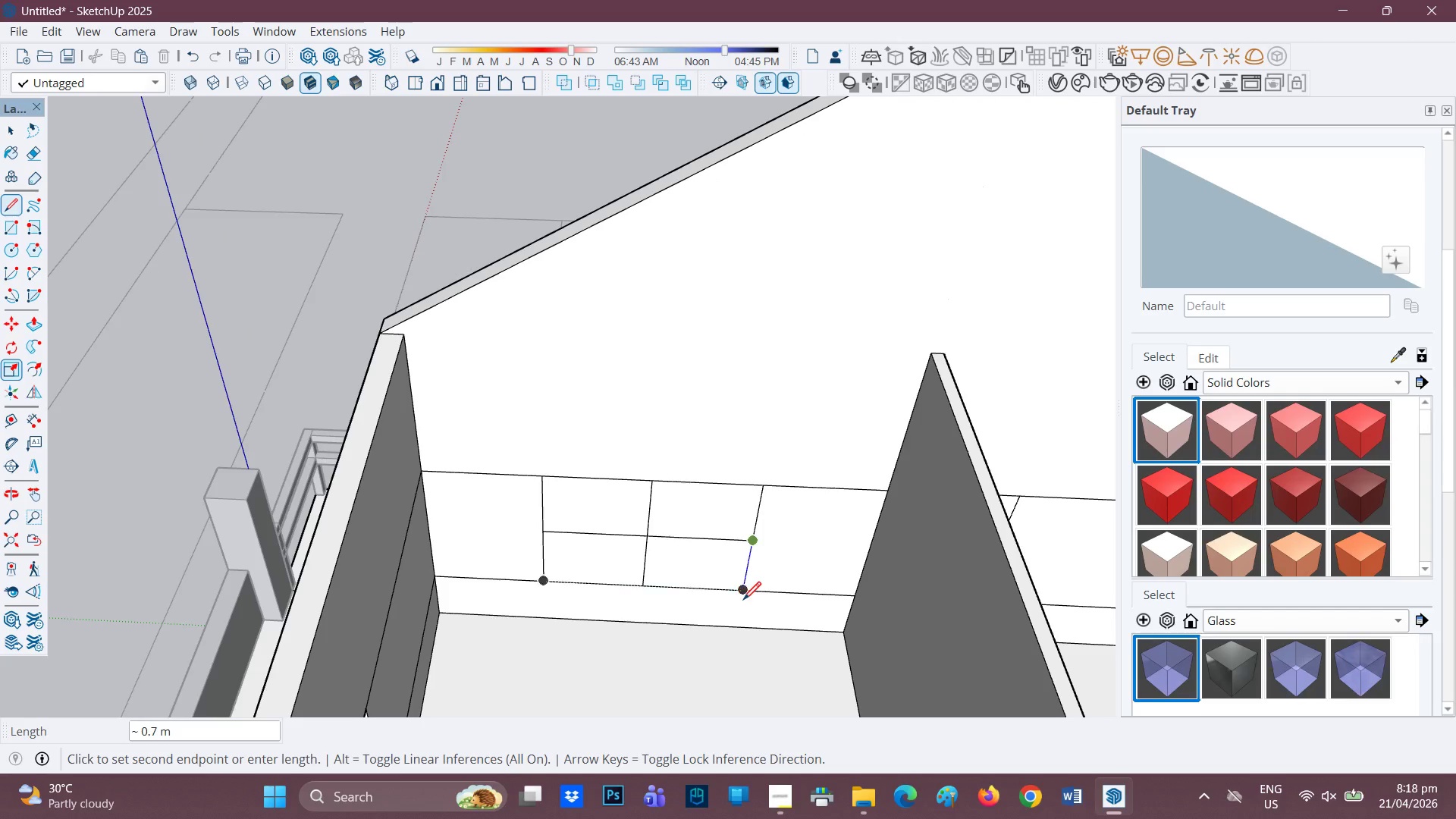 
left_click_drag(start_coordinate=[743, 601], to_coordinate=[742, 598])
 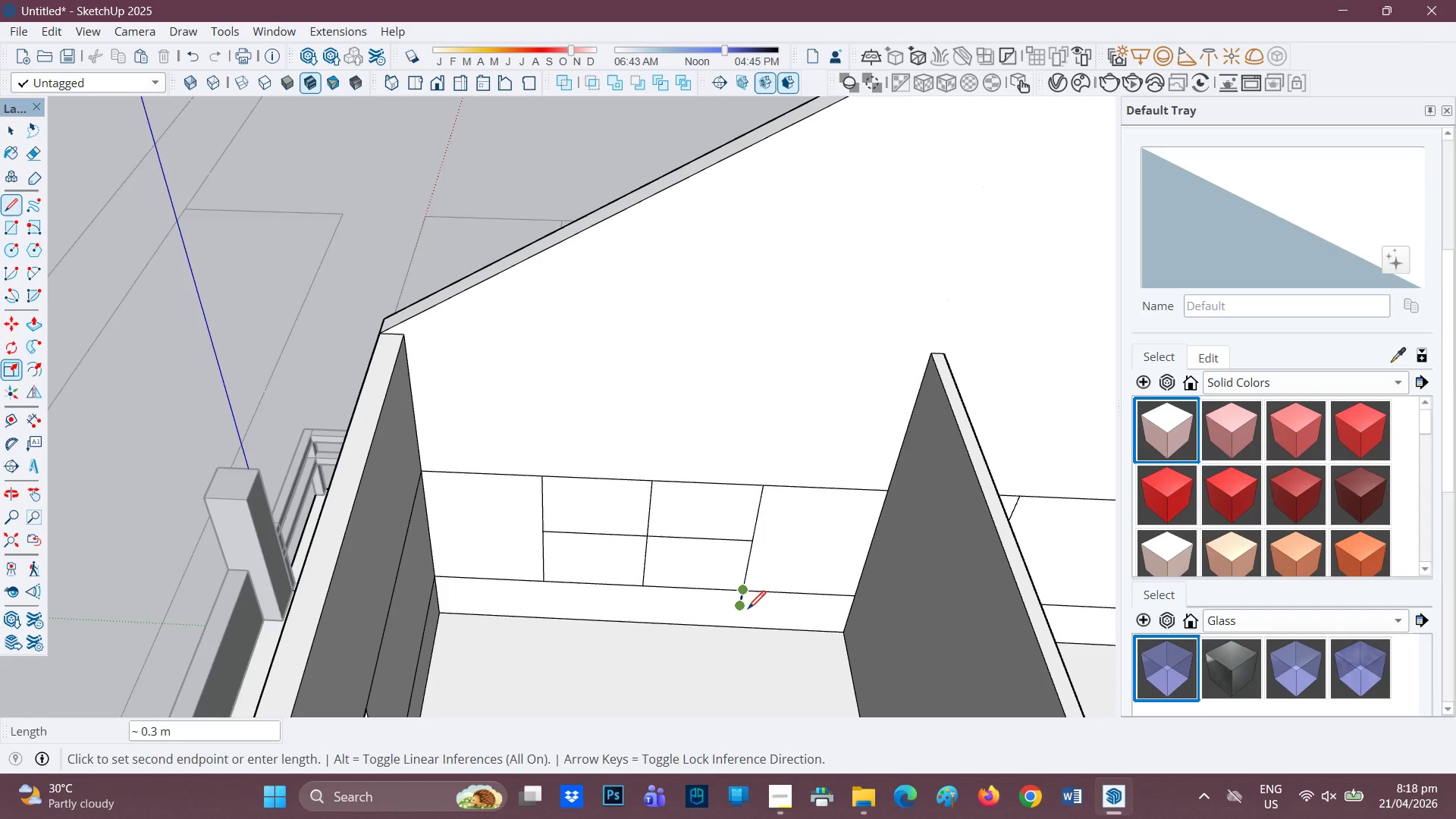 
key(E)
 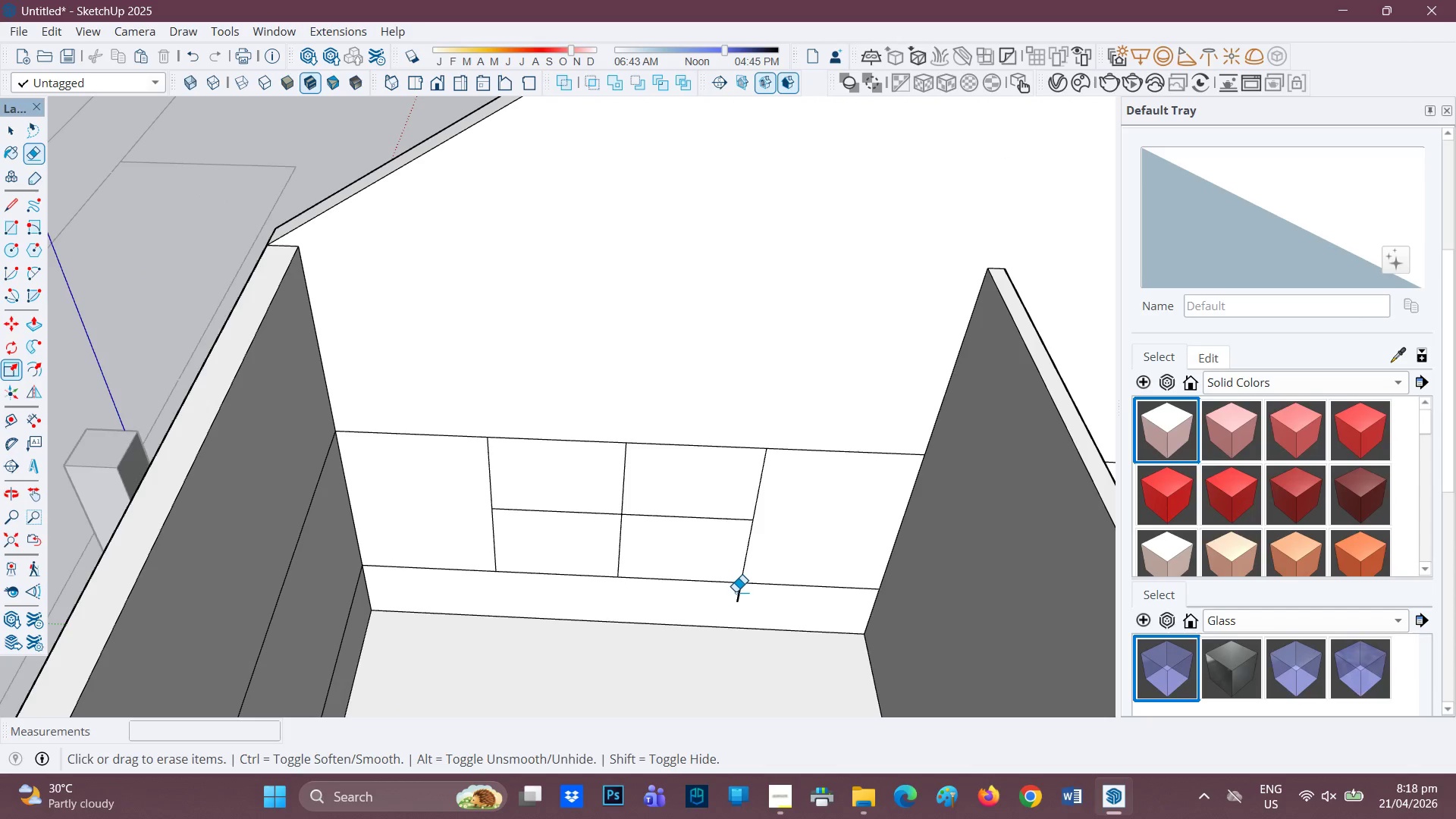 
scroll: coordinate [751, 623], scroll_direction: up, amount: 2.0
 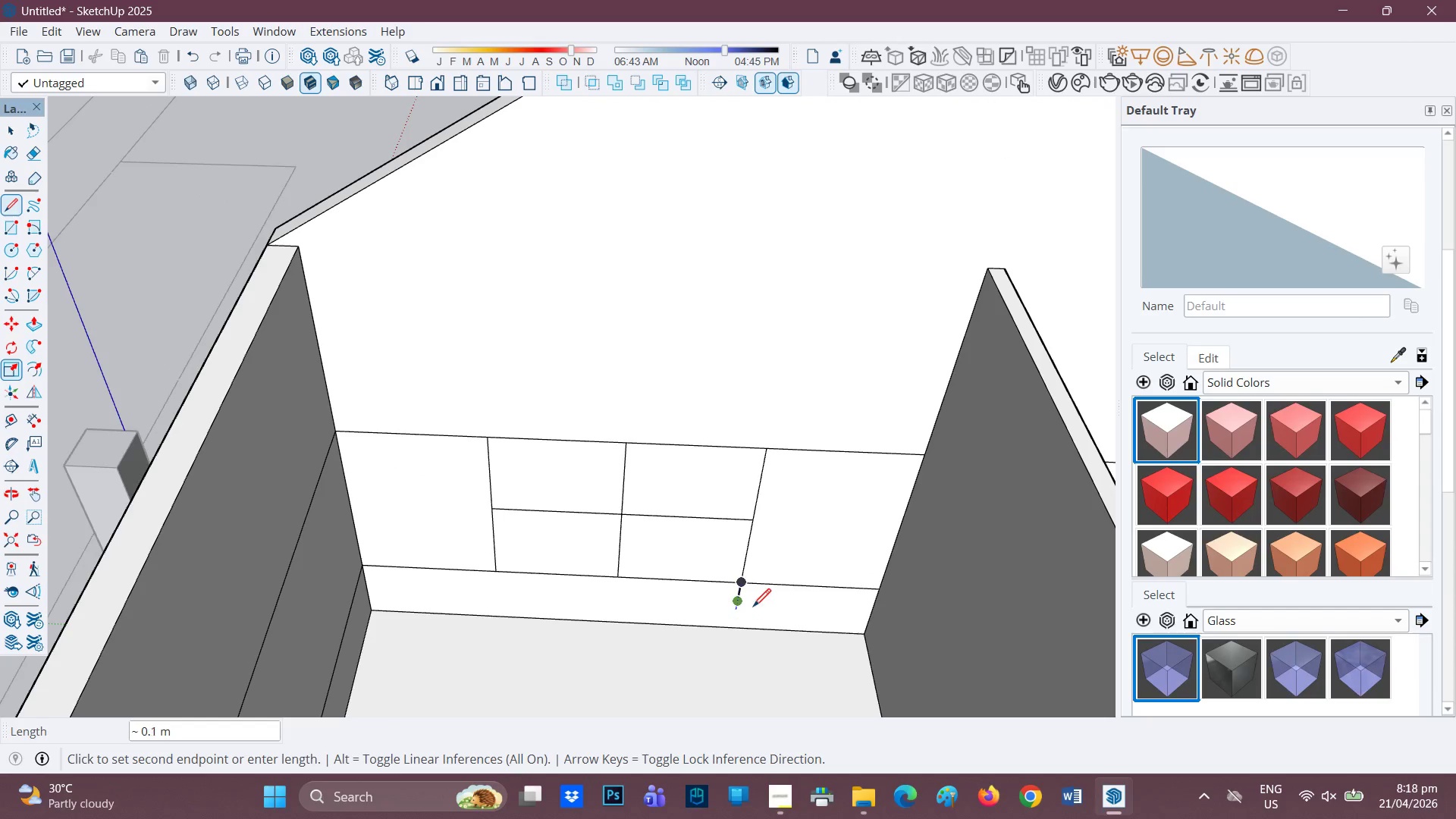 
left_click_drag(start_coordinate=[736, 592], to_coordinate=[745, 601])
 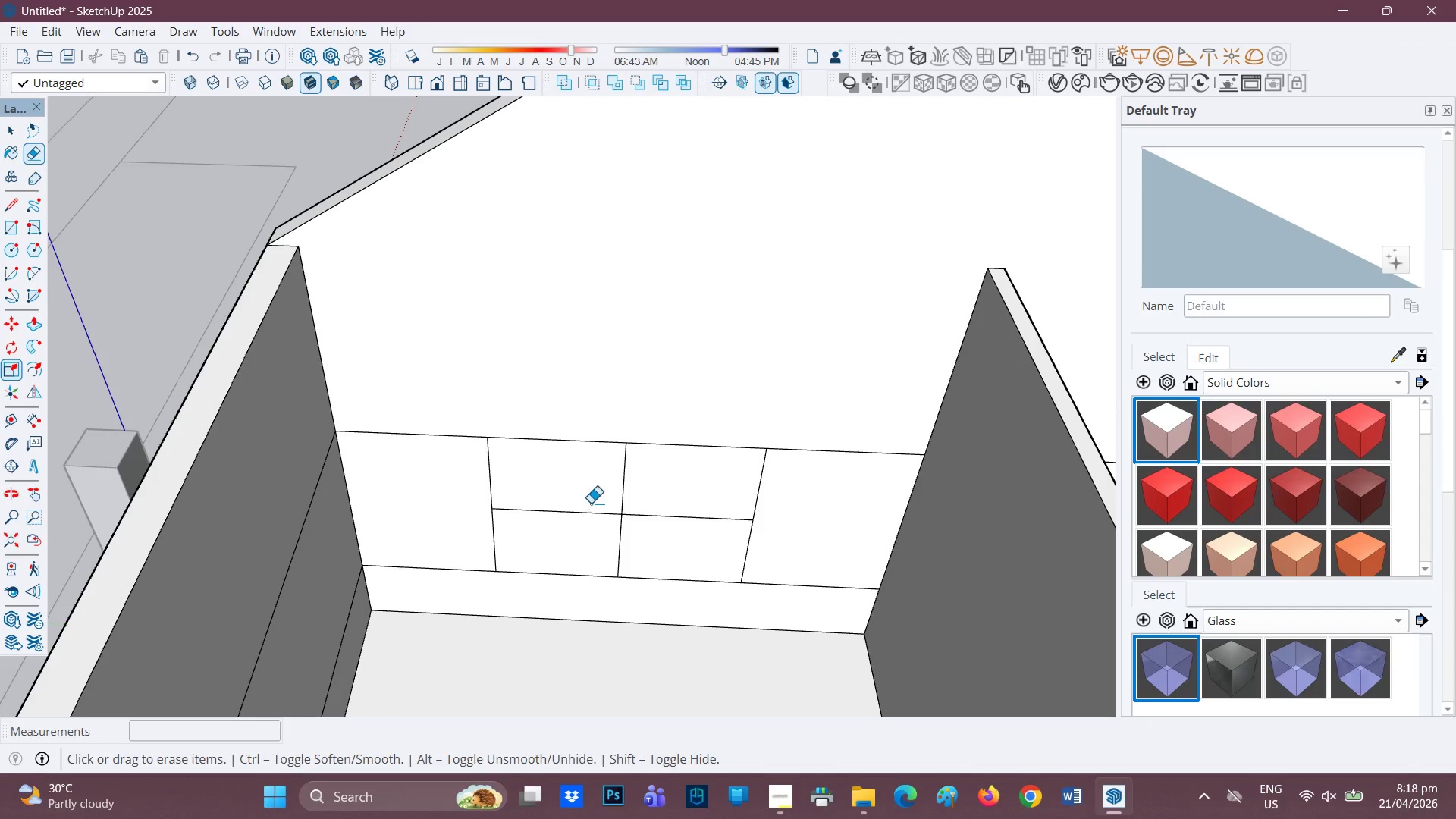 
left_click_drag(start_coordinate=[610, 494], to_coordinate=[609, 509])
 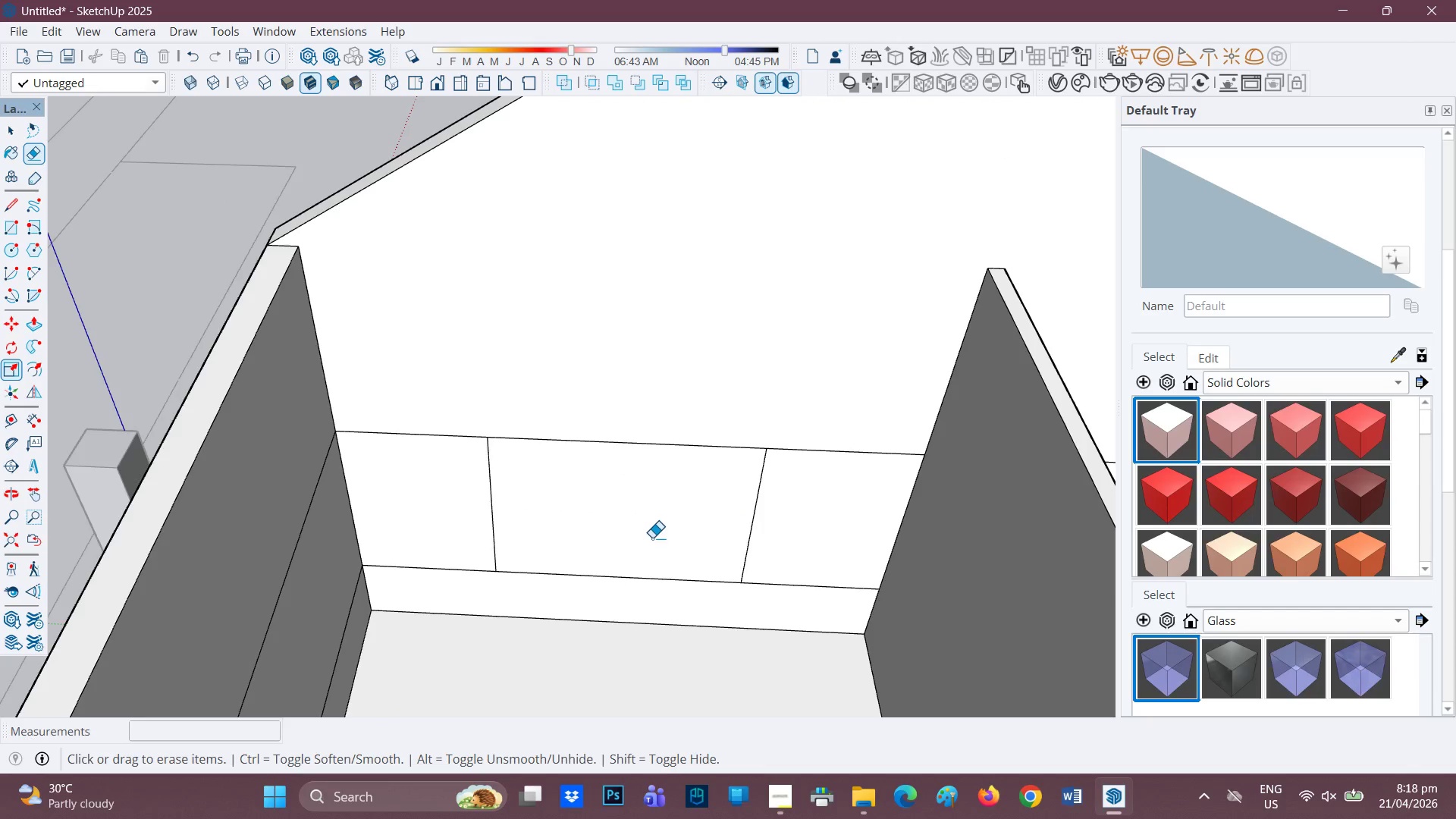 
scroll: coordinate [655, 538], scroll_direction: down, amount: 5.0
 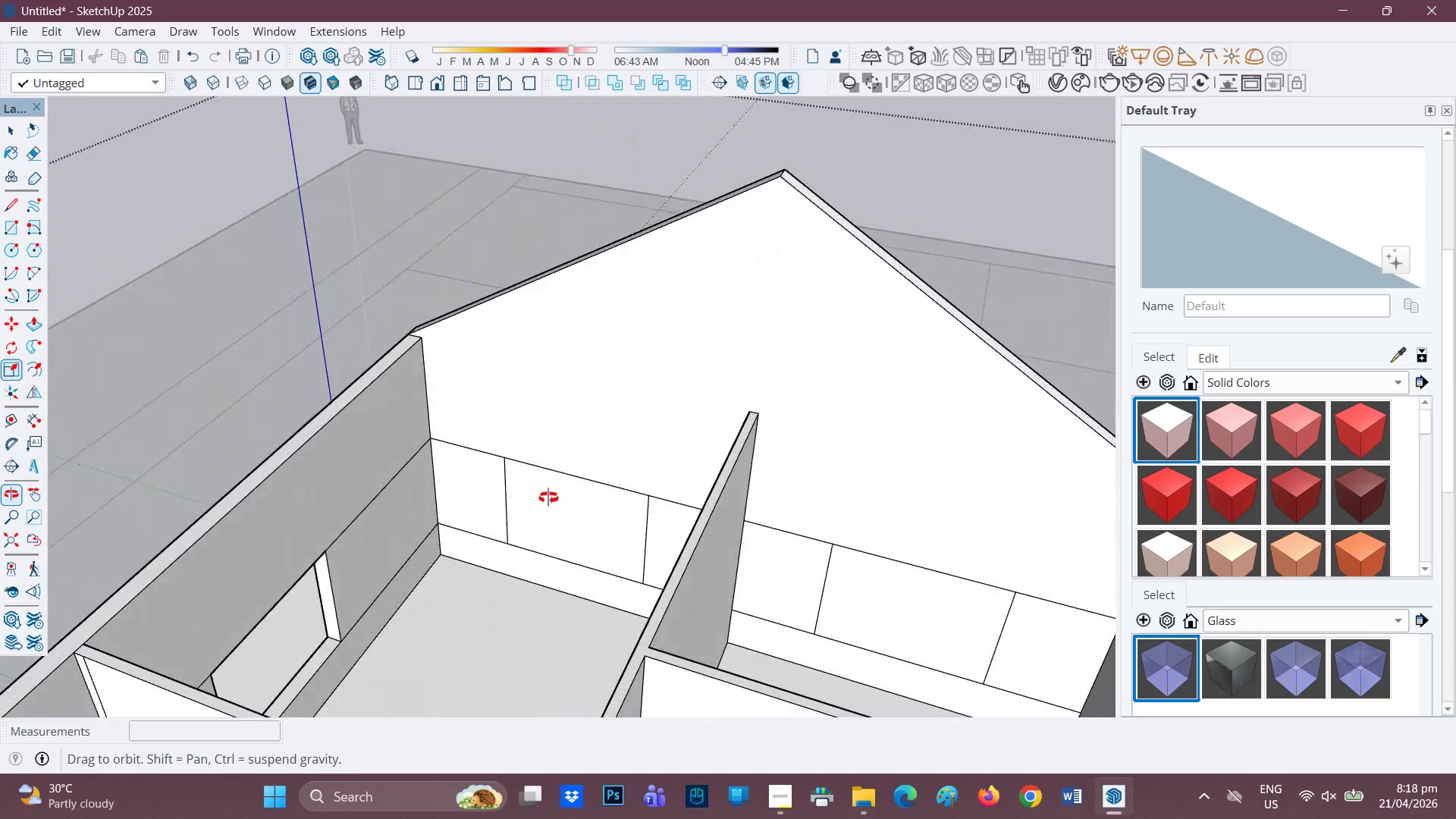 
key(P)
 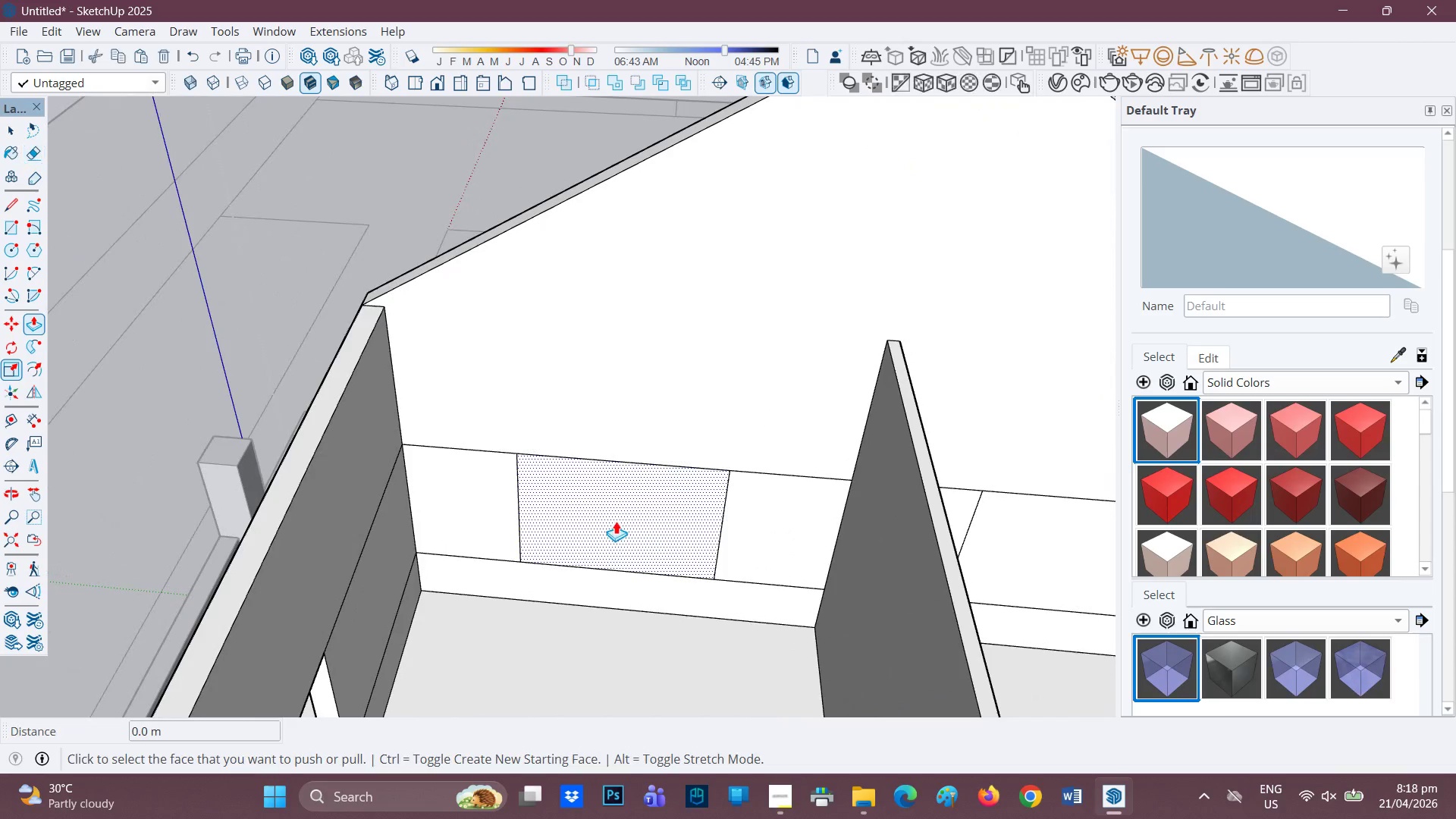 
scroll: coordinate [645, 537], scroll_direction: up, amount: 2.0
 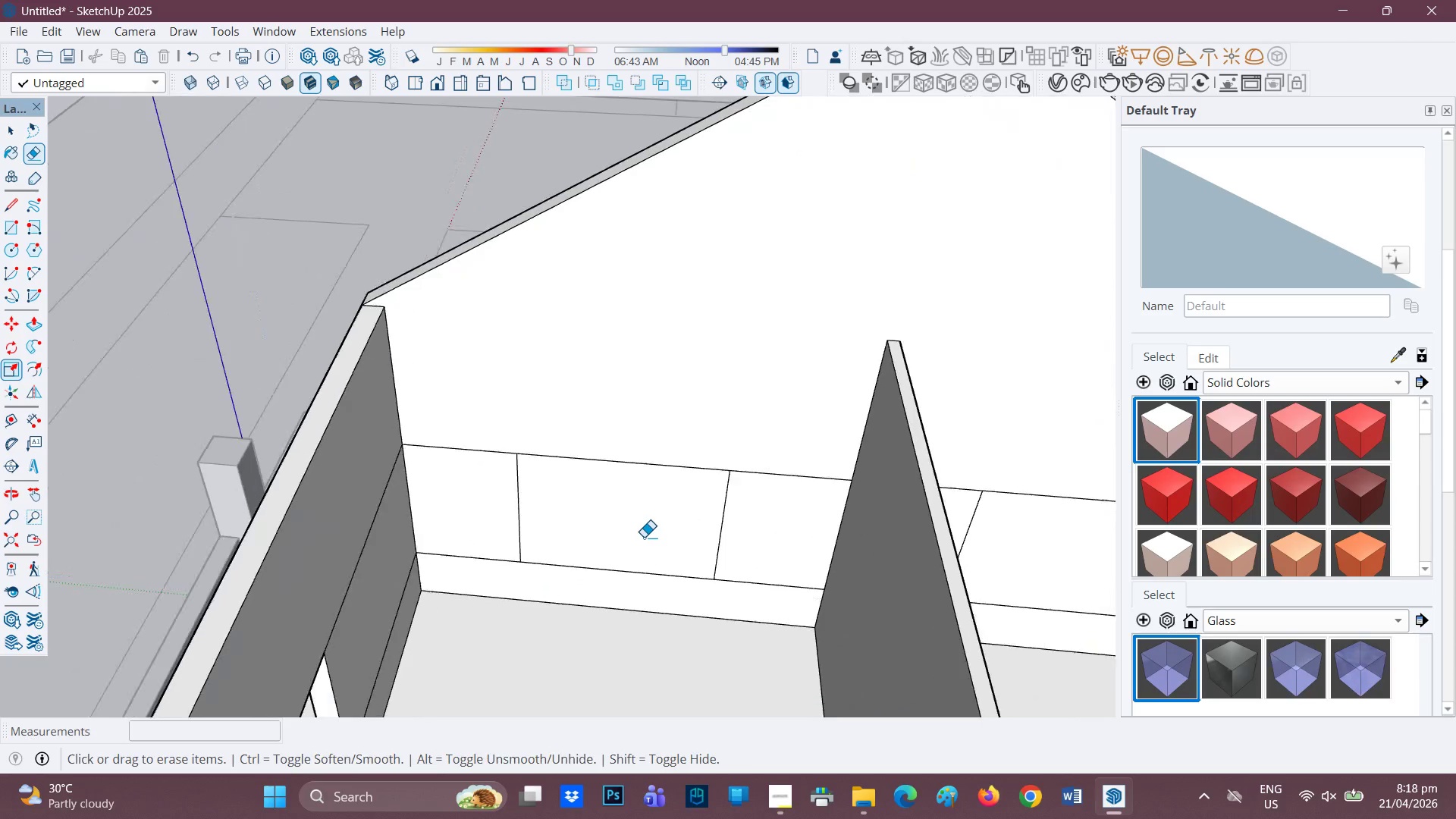 
left_click([616, 521])
 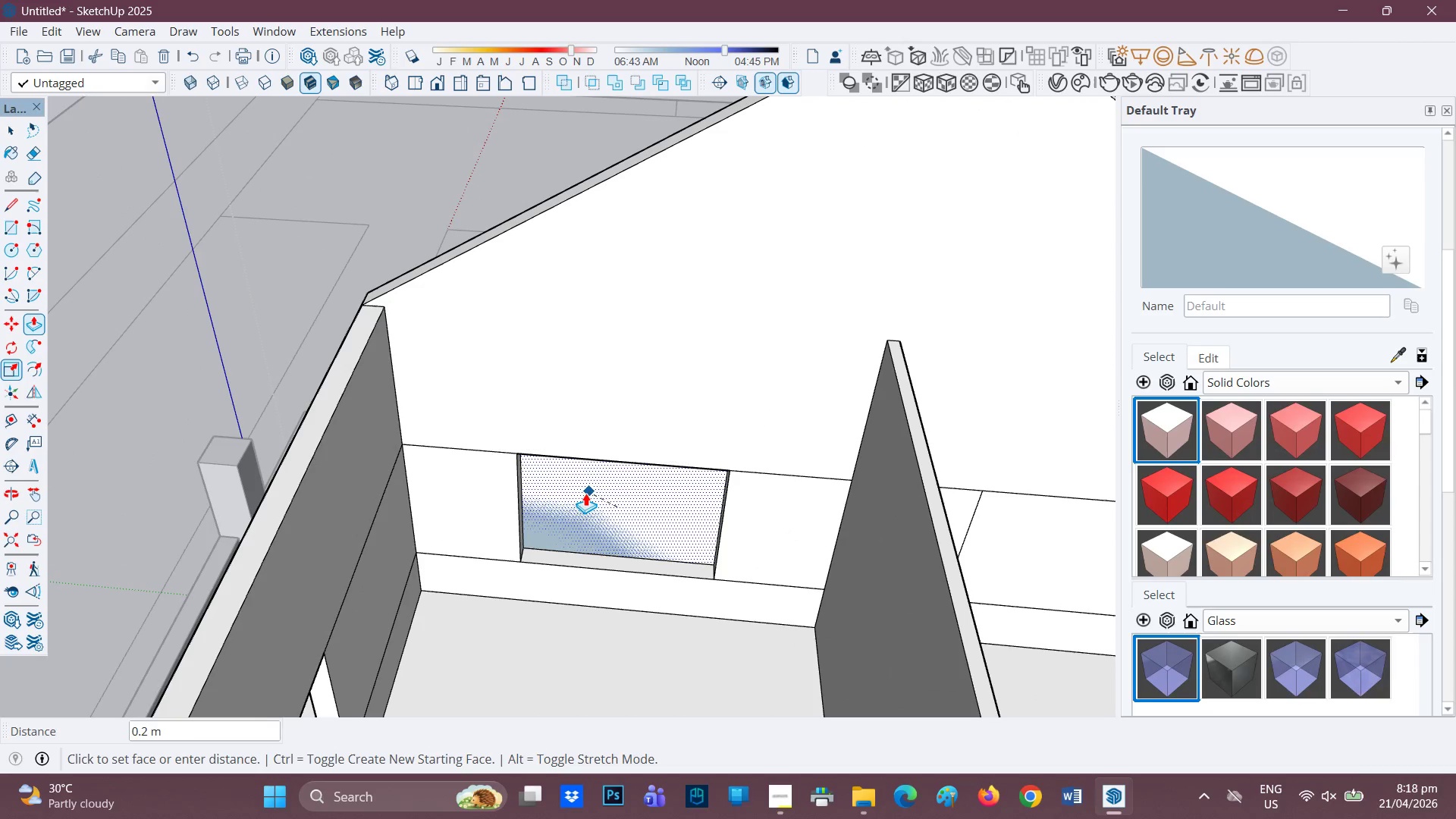 
left_click([579, 494])
 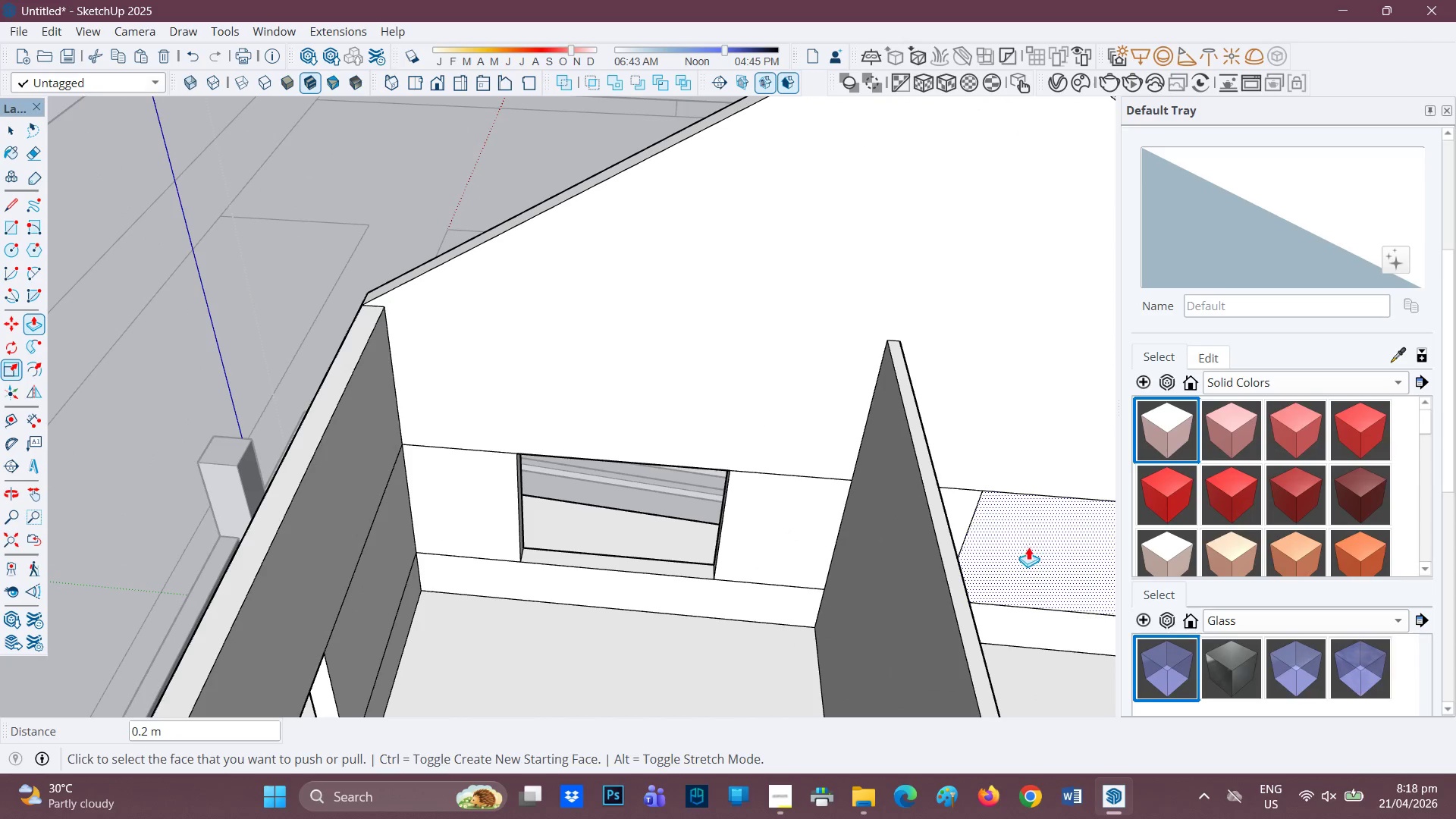 
left_click([1030, 548])
 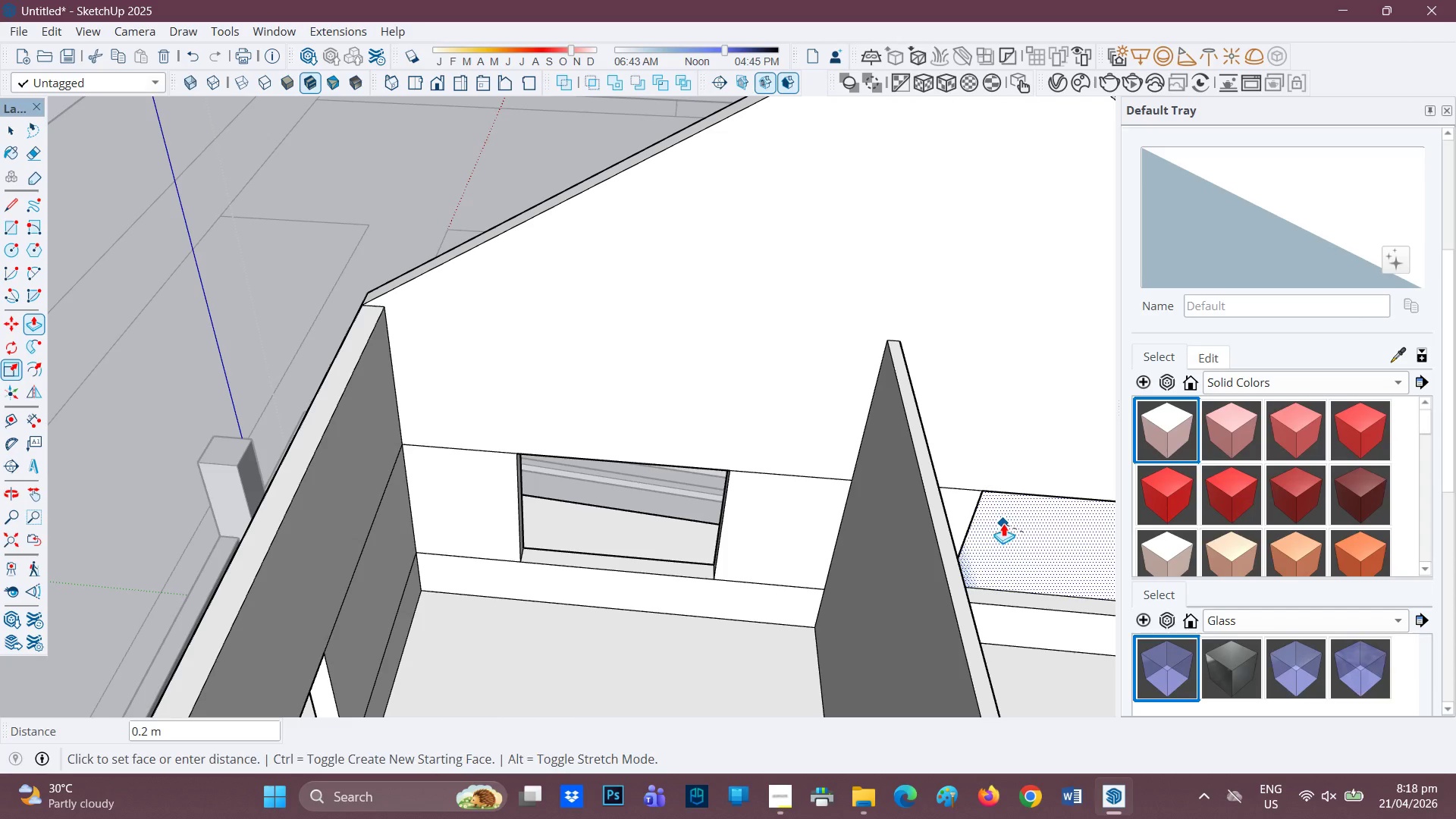 
scroll: coordinate [817, 539], scroll_direction: down, amount: 10.0
 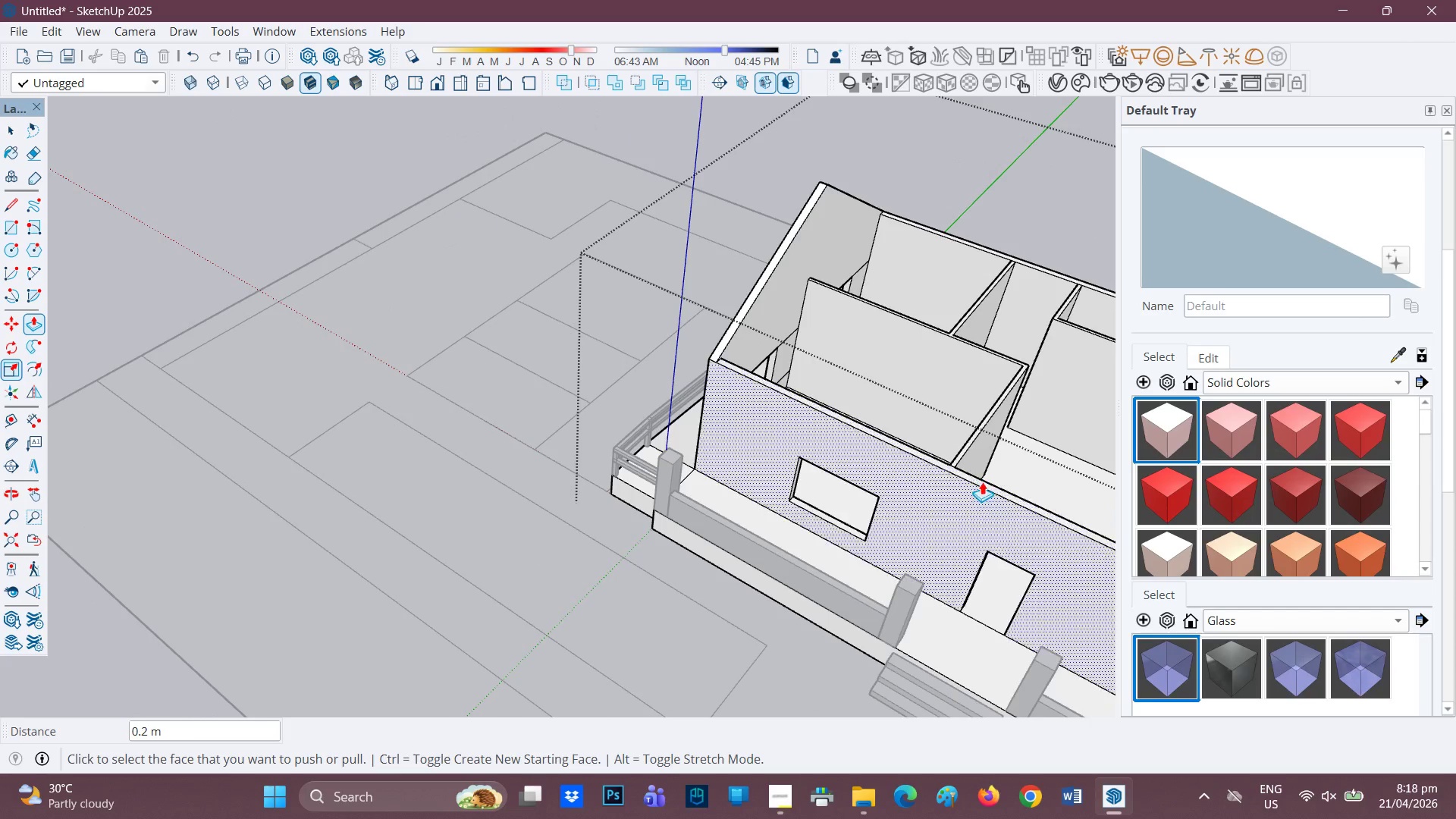 
key(H)
 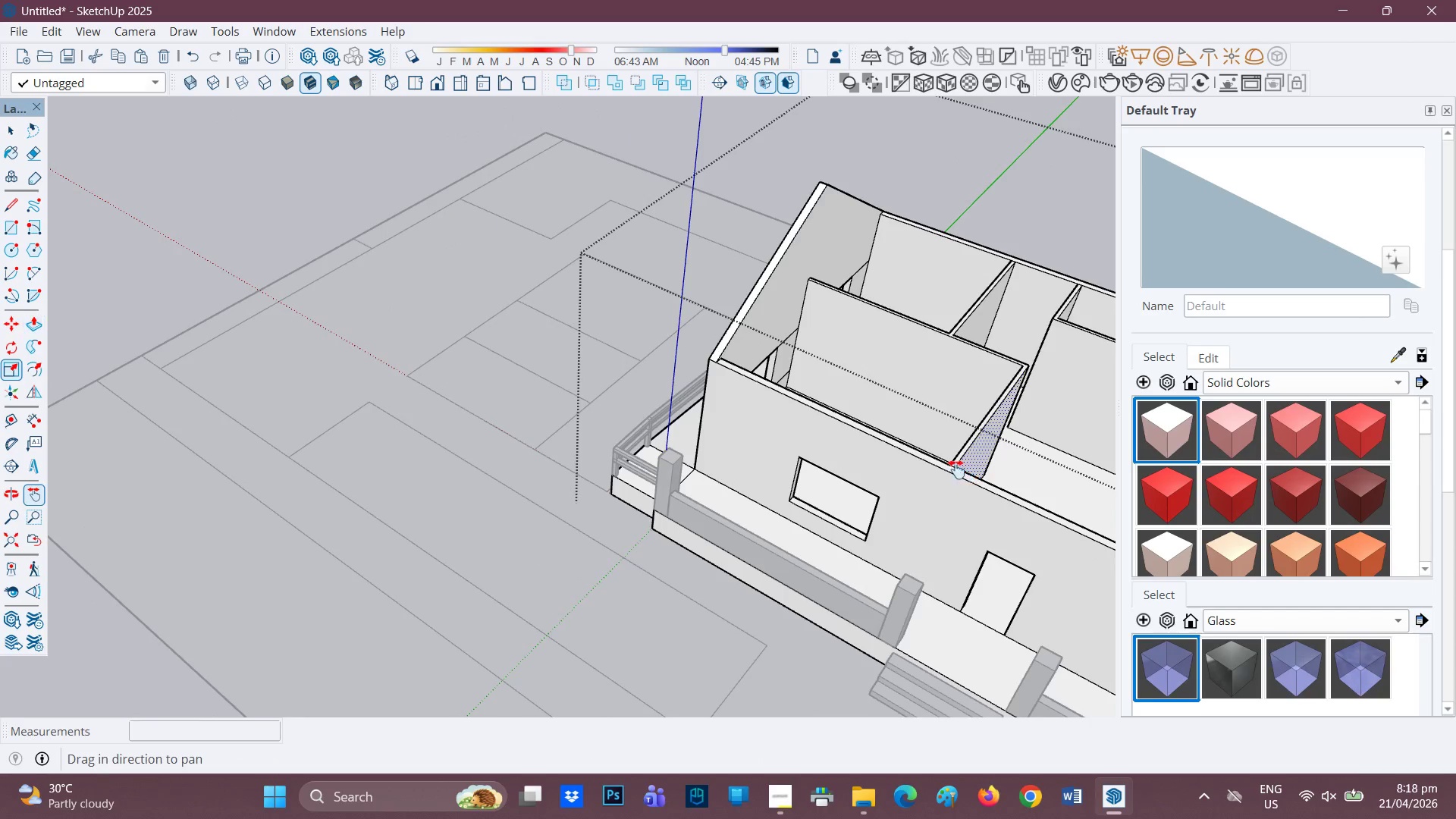 
left_click_drag(start_coordinate=[952, 469], to_coordinate=[431, 559])
 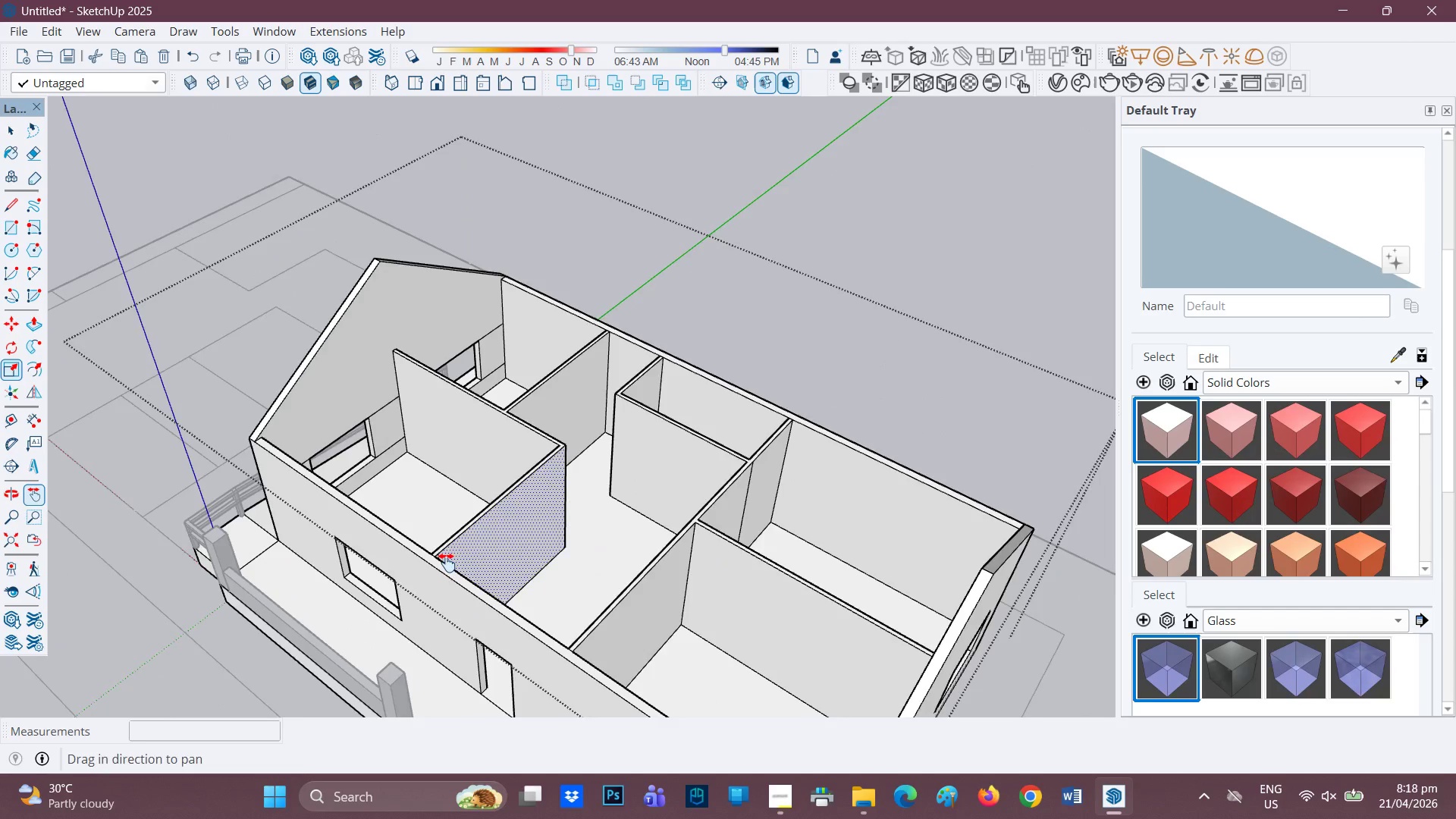 
scroll: coordinate [448, 563], scroll_direction: down, amount: 1.0
 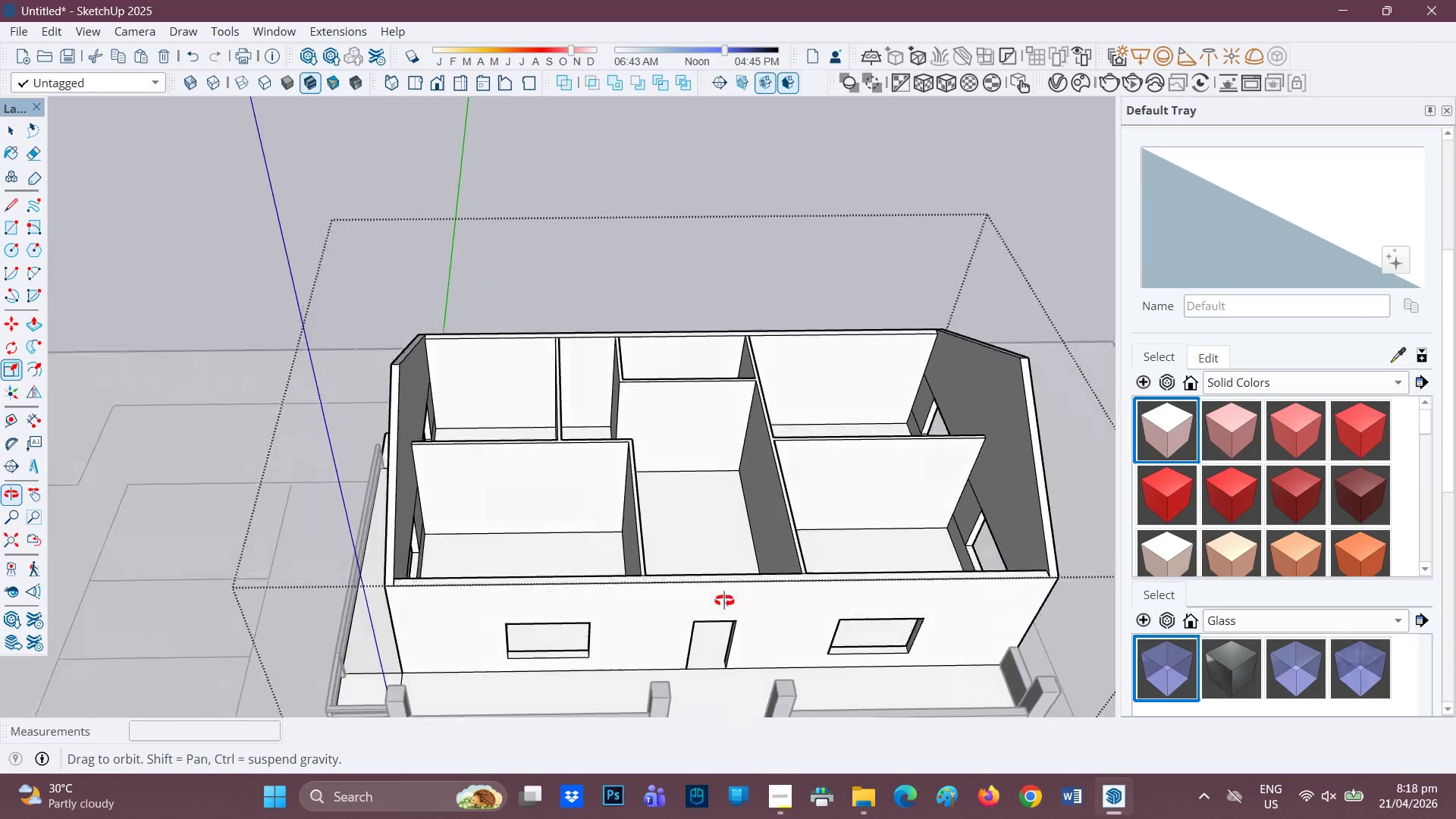 
scroll: coordinate [604, 543], scroll_direction: up, amount: 1.0
 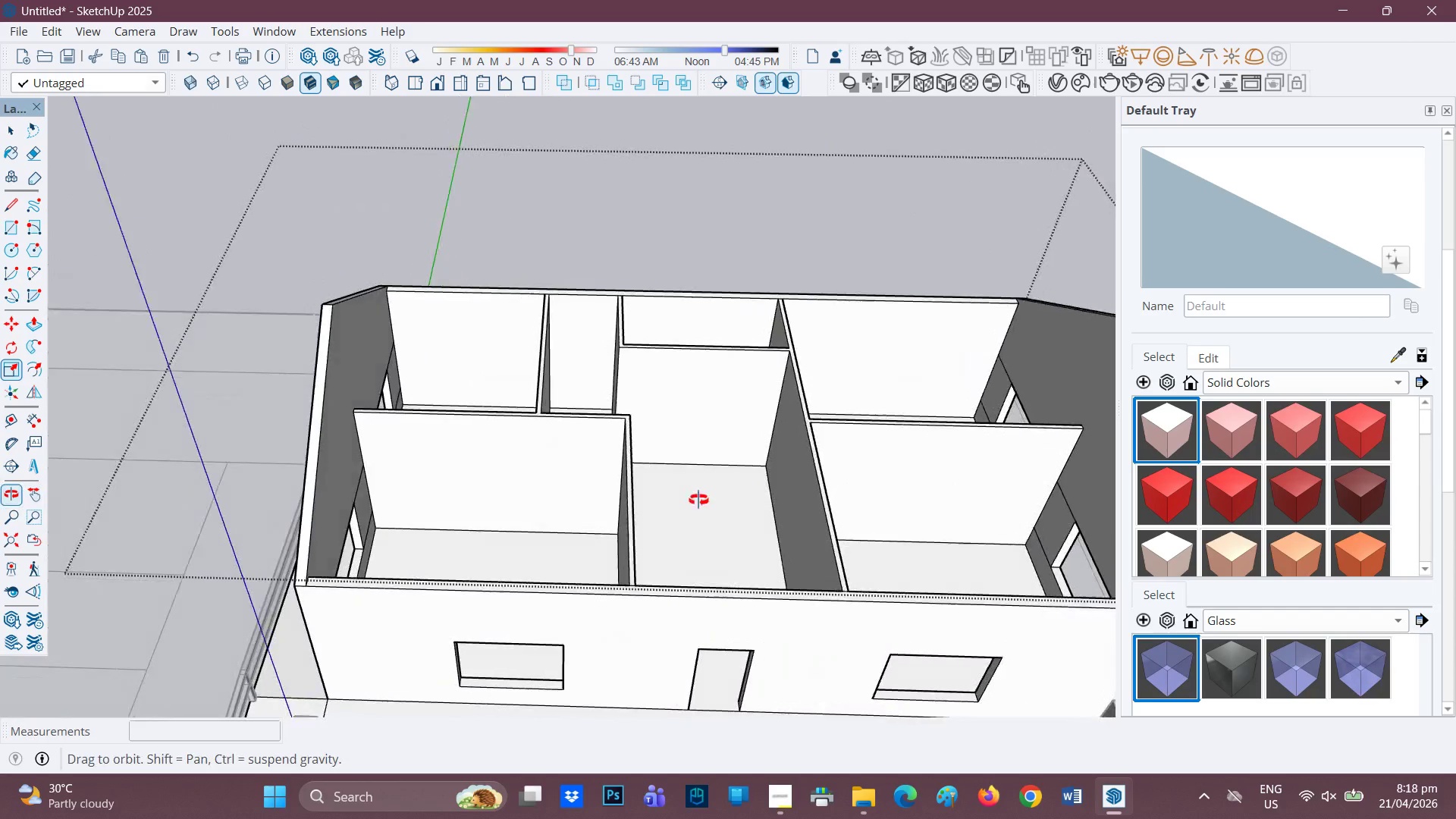 
scroll: coordinate [655, 504], scroll_direction: none, amount: 0.0
 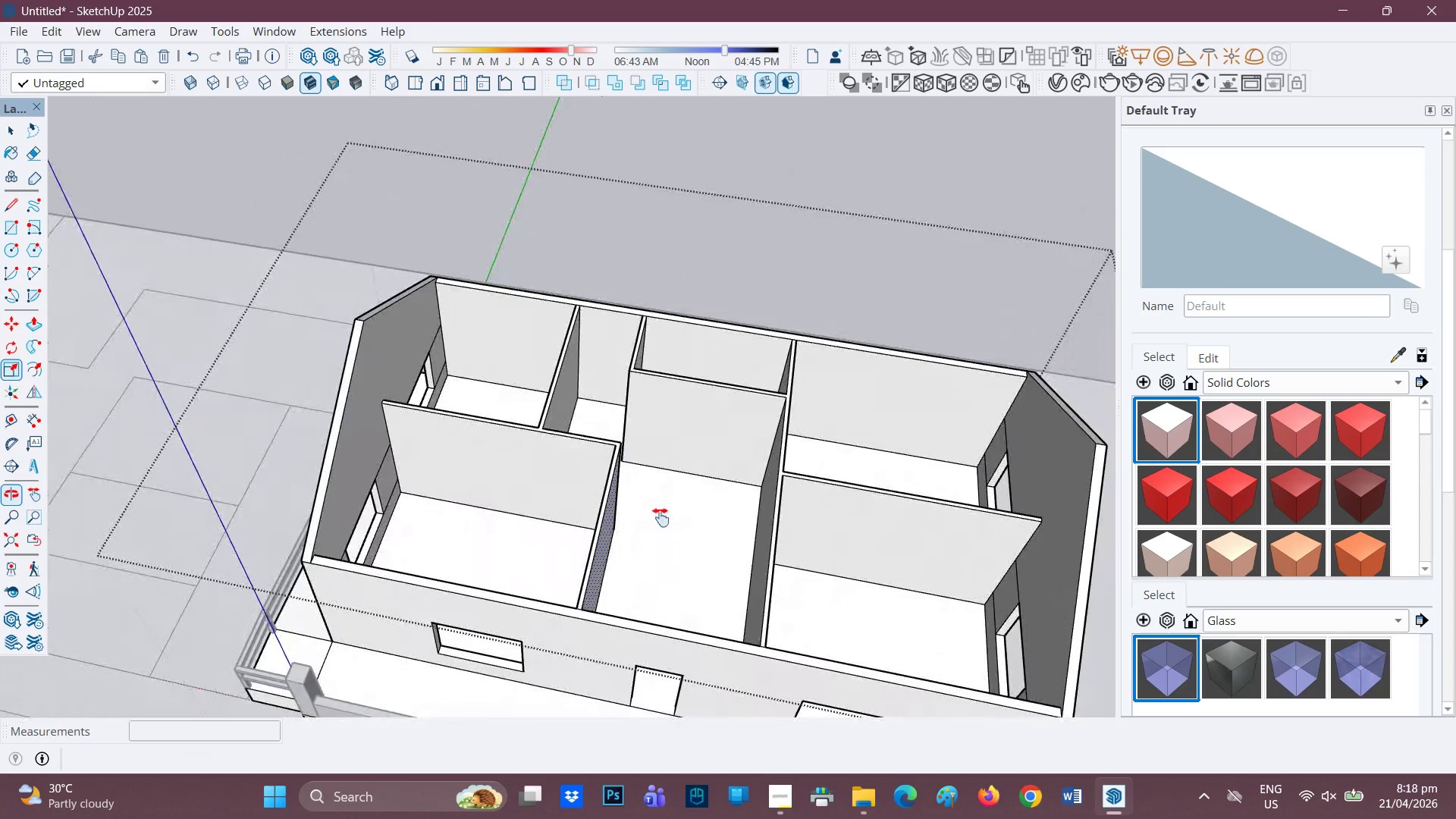 
scroll: coordinate [627, 447], scroll_direction: up, amount: 1.0
 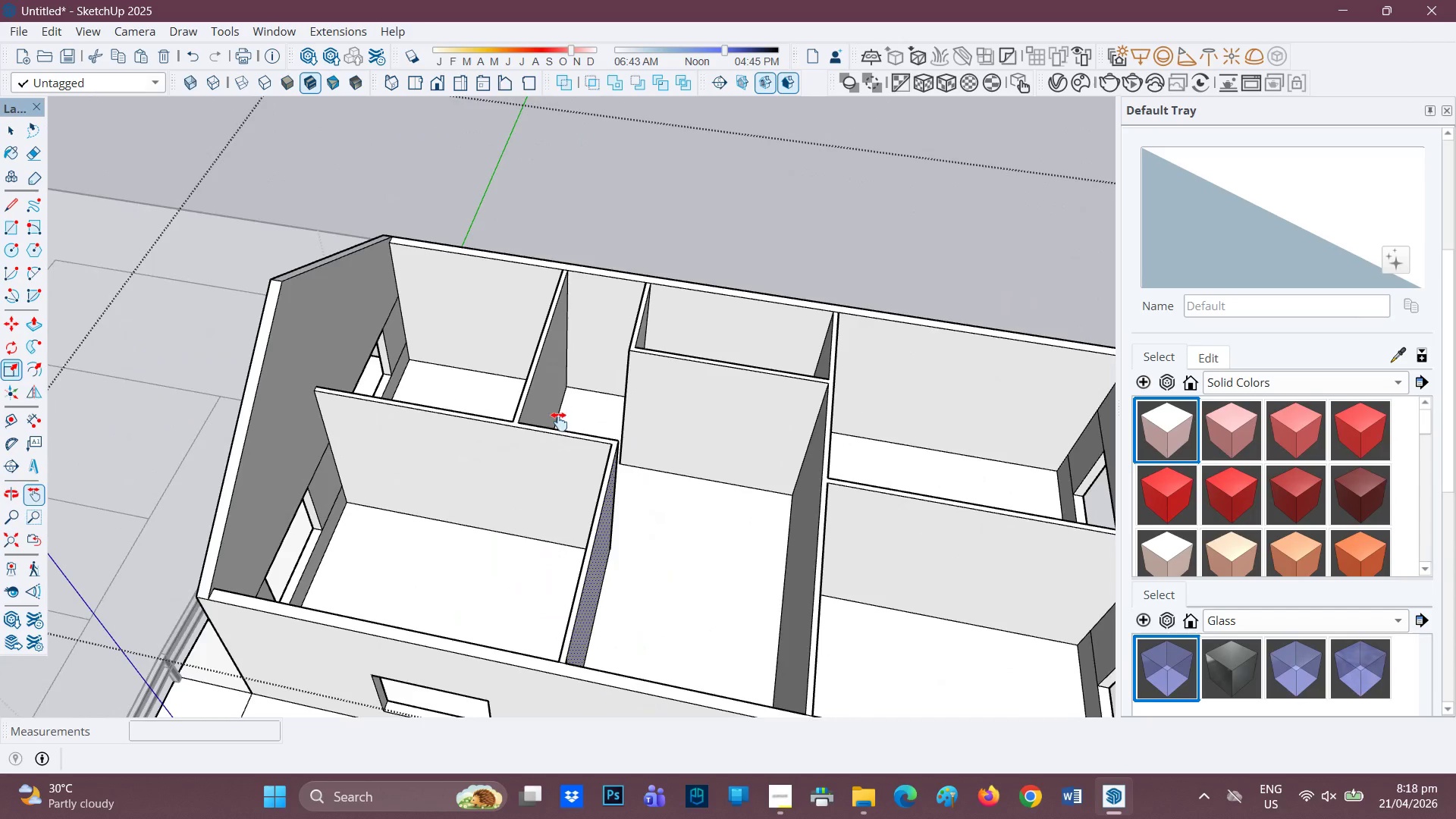 
left_click_drag(start_coordinate=[568, 425], to_coordinate=[677, 265])
 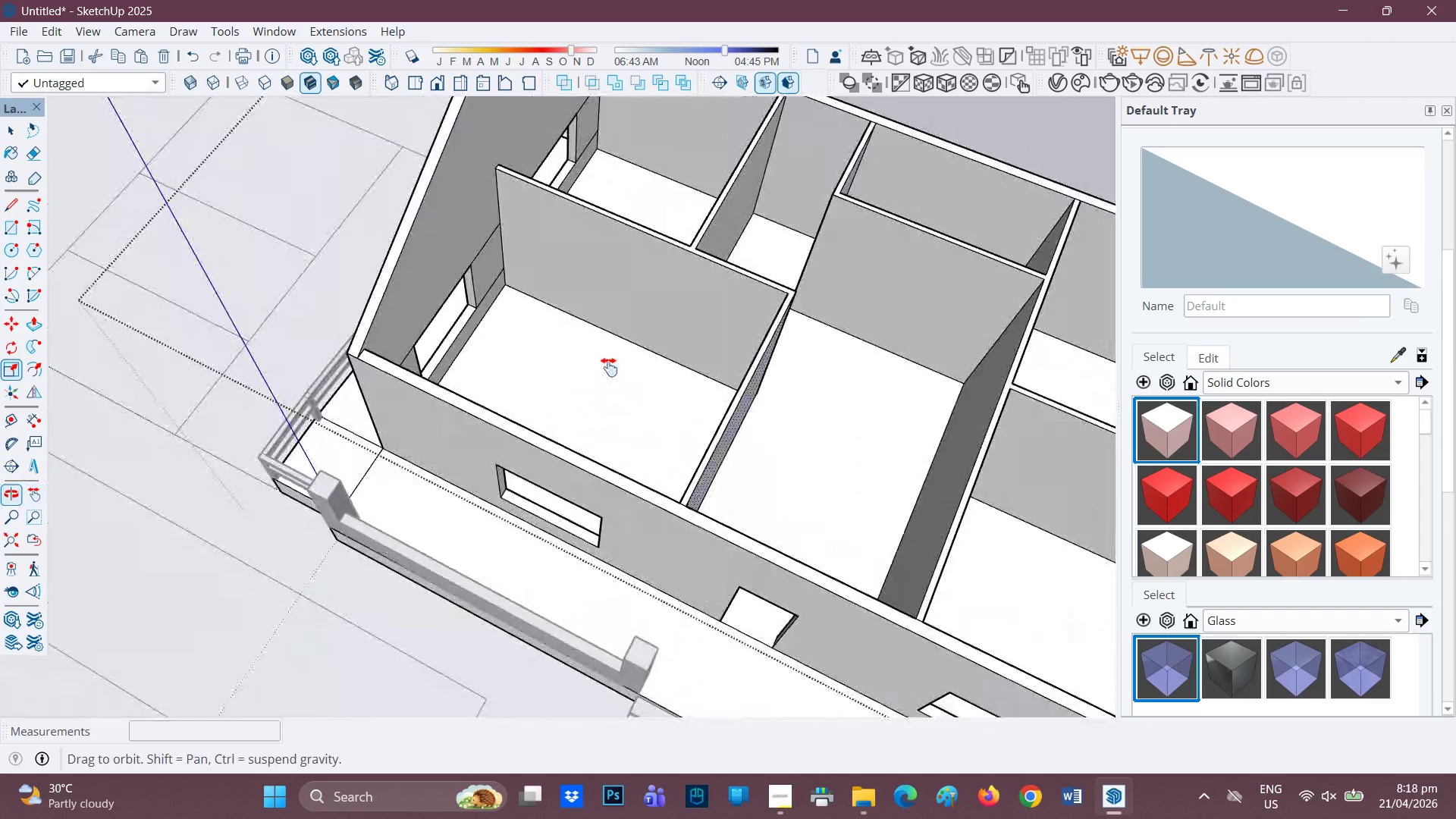 
left_click_drag(start_coordinate=[755, 362], to_coordinate=[345, 485])
 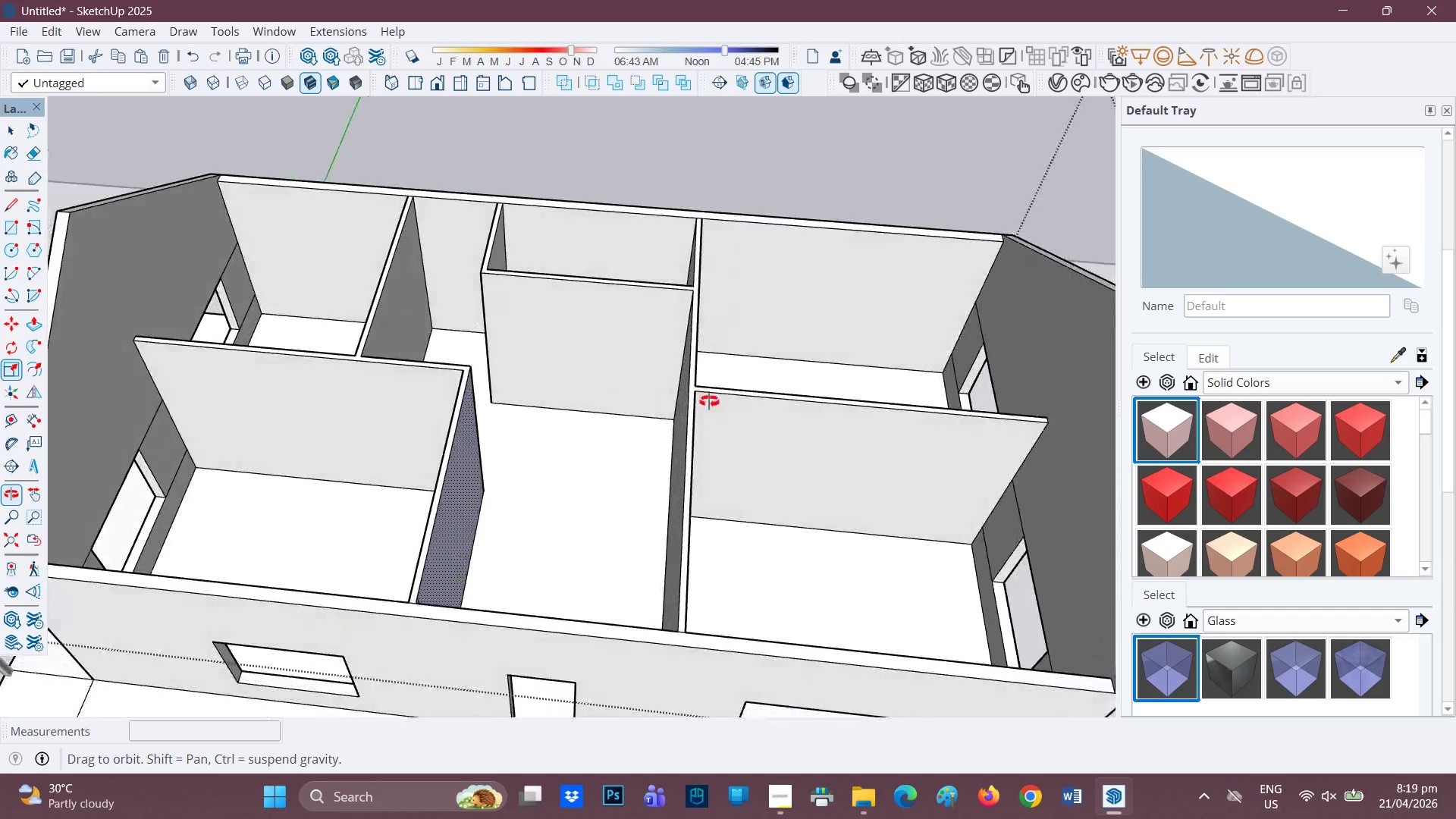 
scroll: coordinate [399, 316], scroll_direction: up, amount: 2.0
 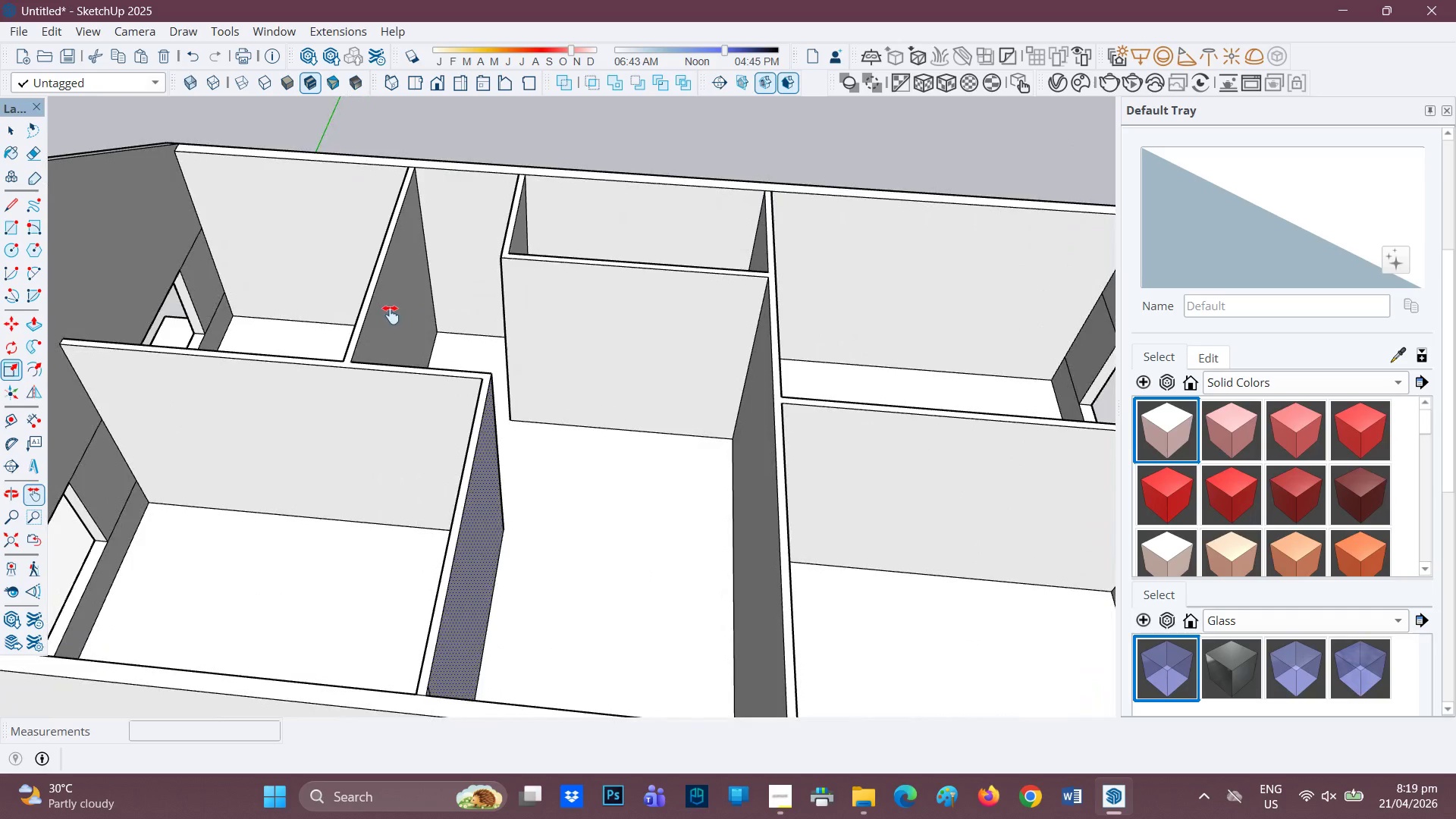 
scroll: coordinate [398, 321], scroll_direction: down, amount: 2.0
 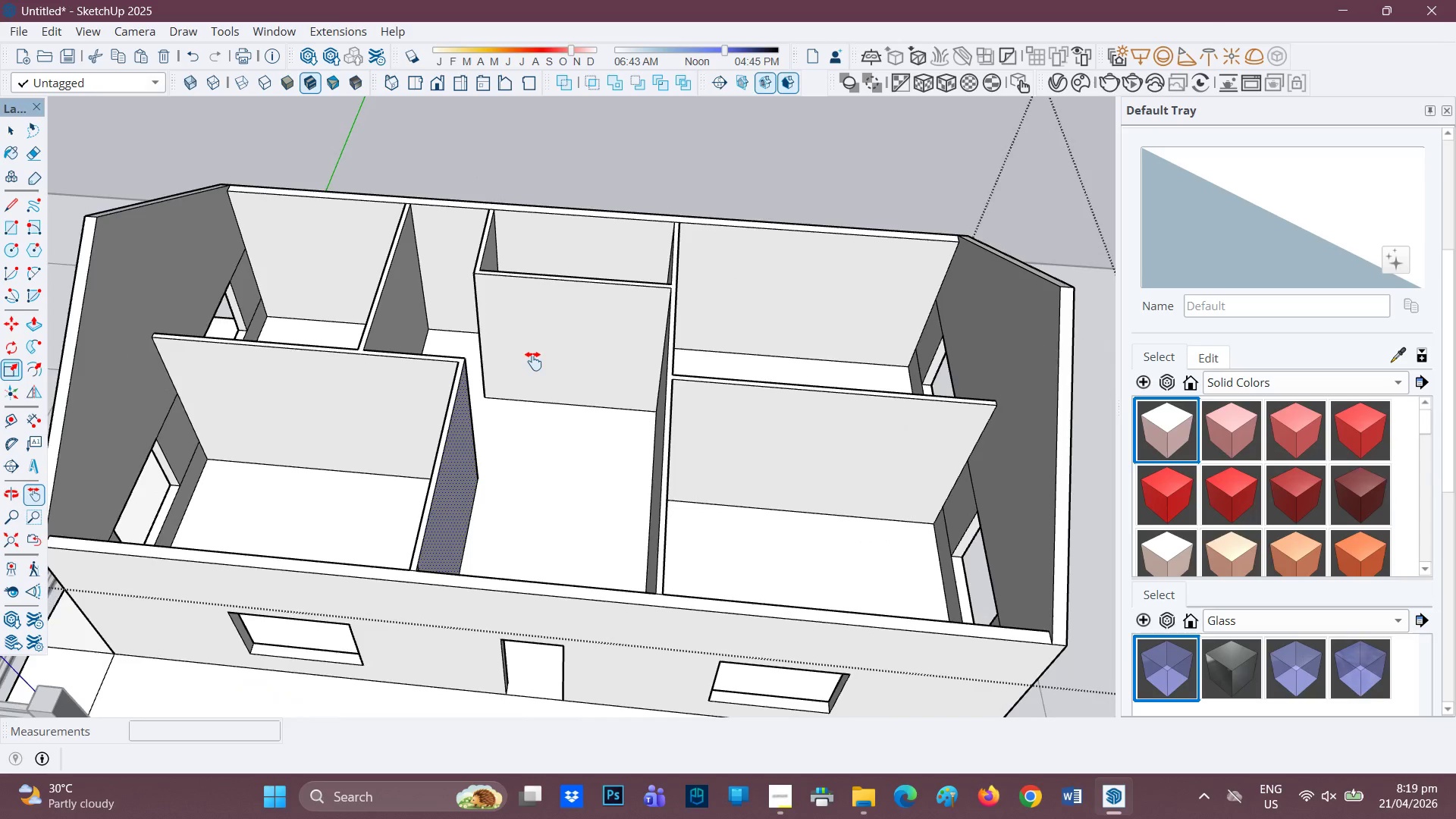 
left_click_drag(start_coordinate=[521, 356], to_coordinate=[654, 457])
 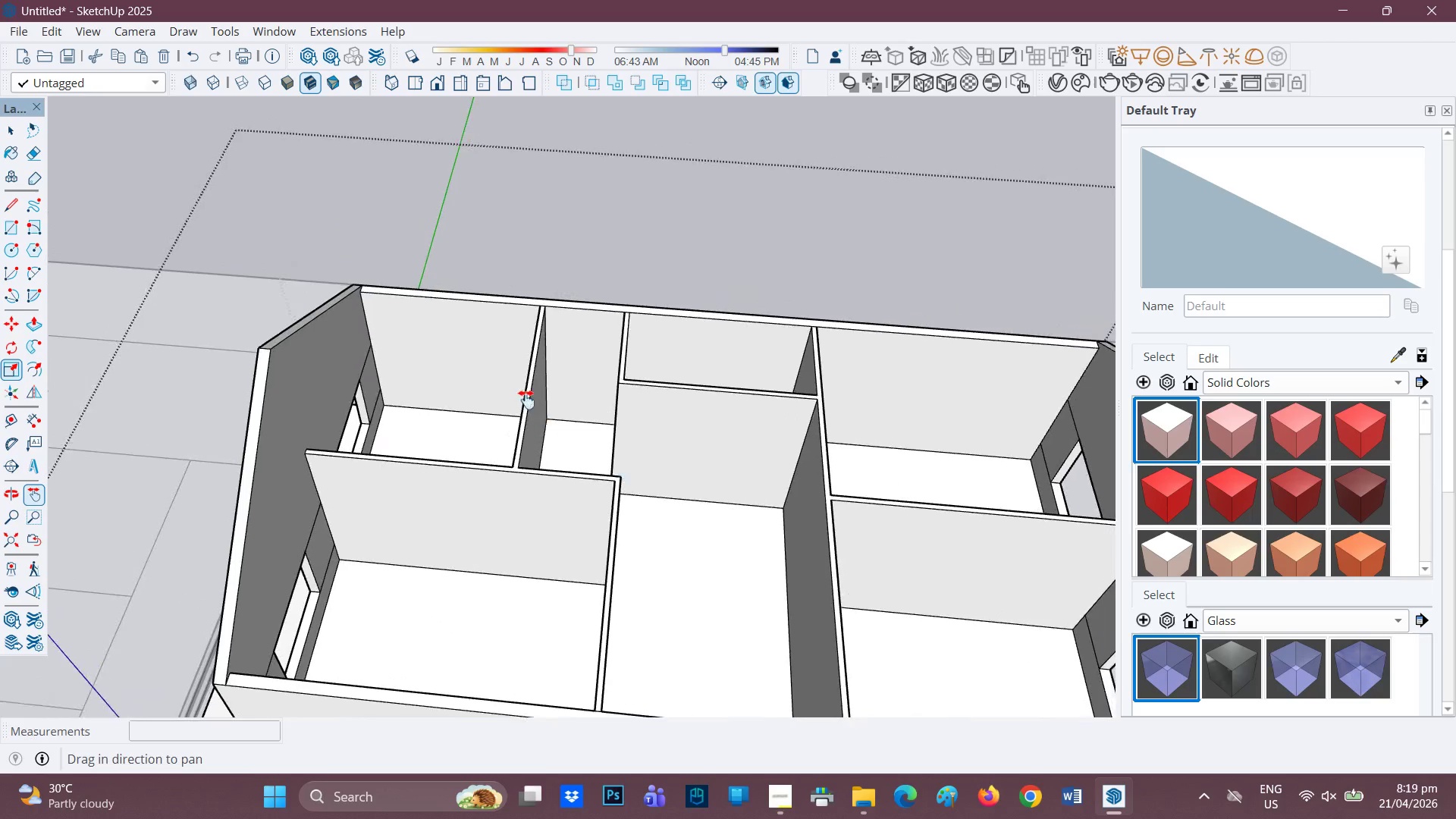 
scroll: coordinate [620, 394], scroll_direction: up, amount: 10.0
 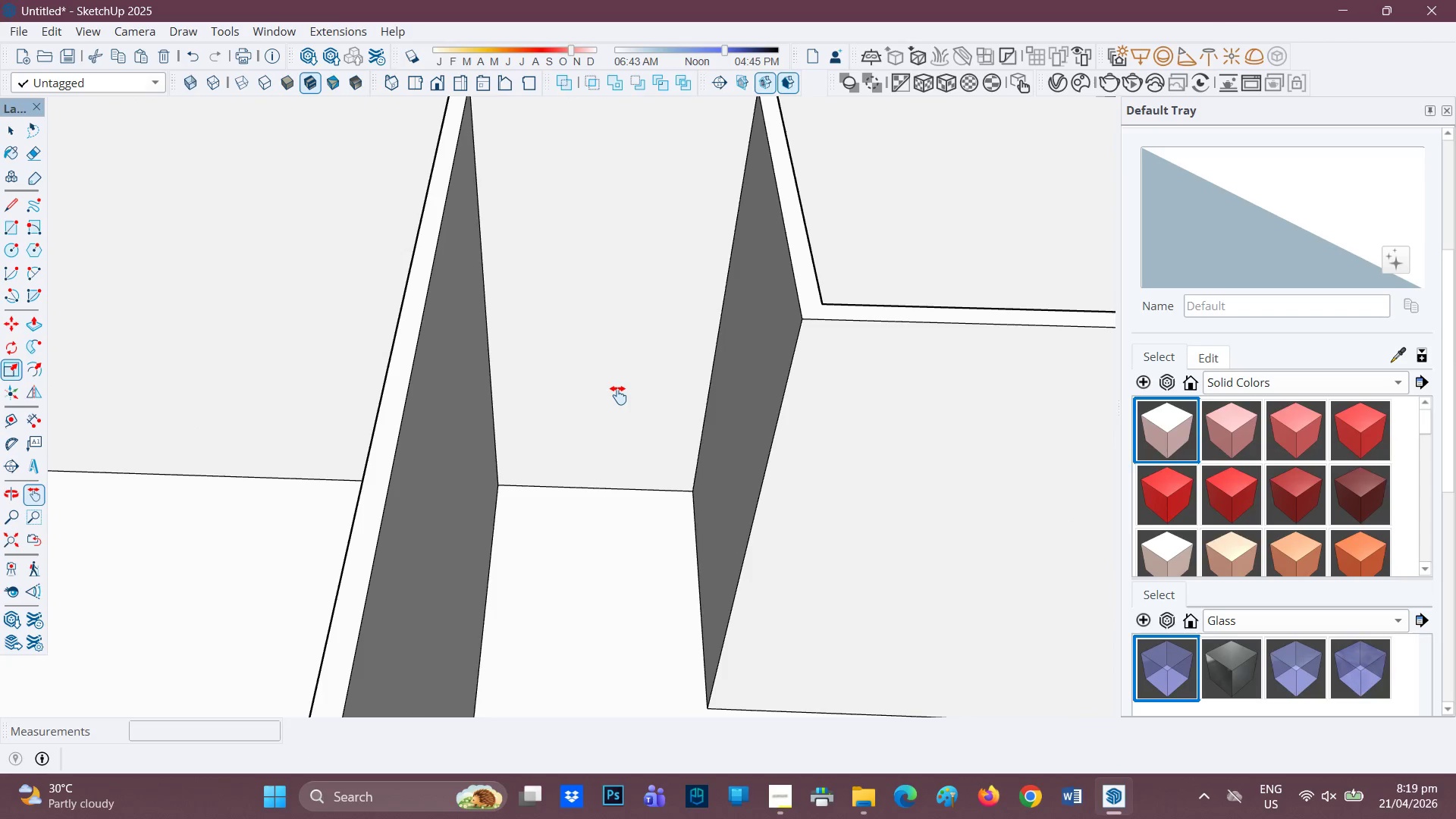 
key(L)
 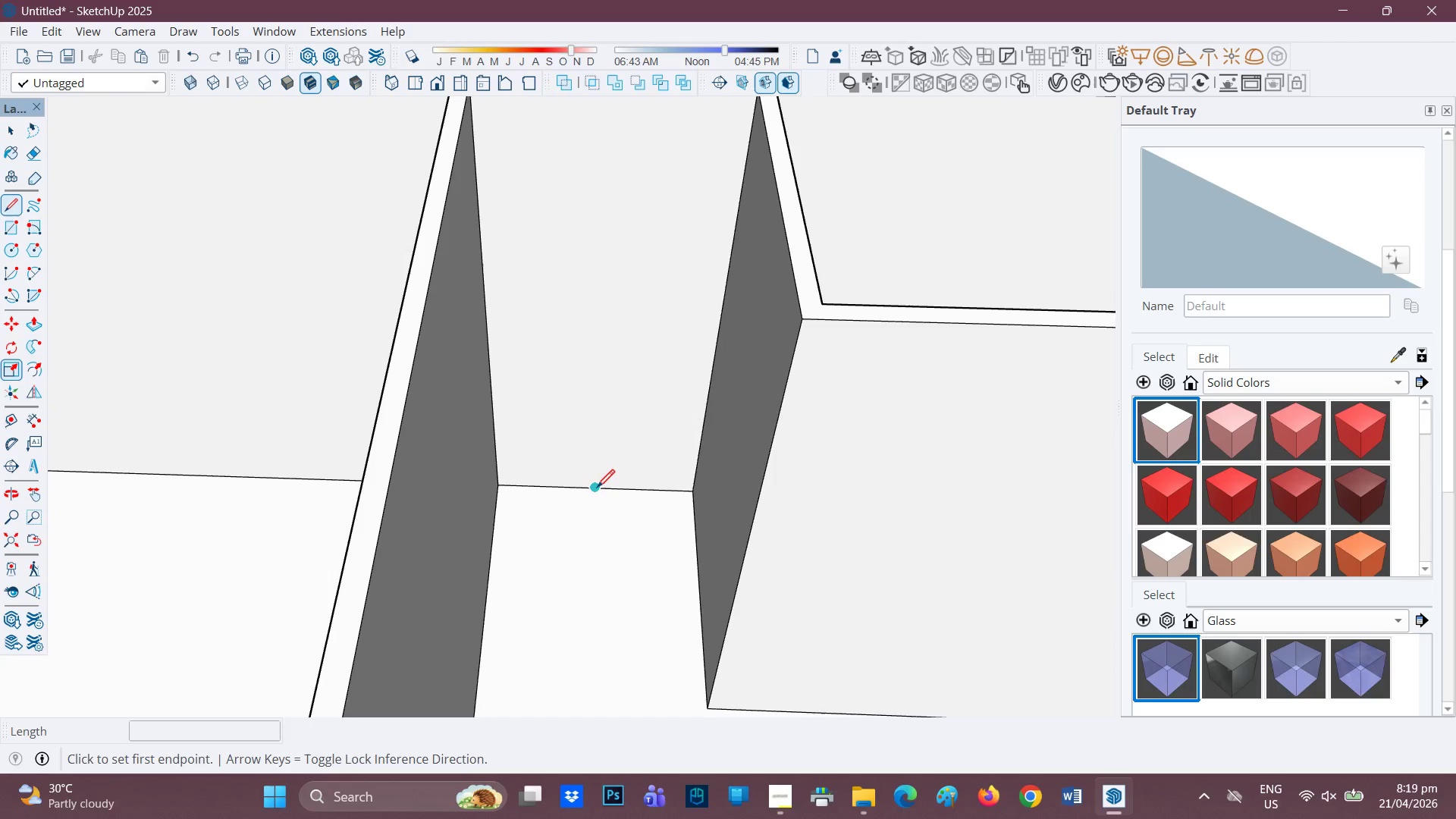 
left_click_drag(start_coordinate=[602, 488], to_coordinate=[607, 475])
 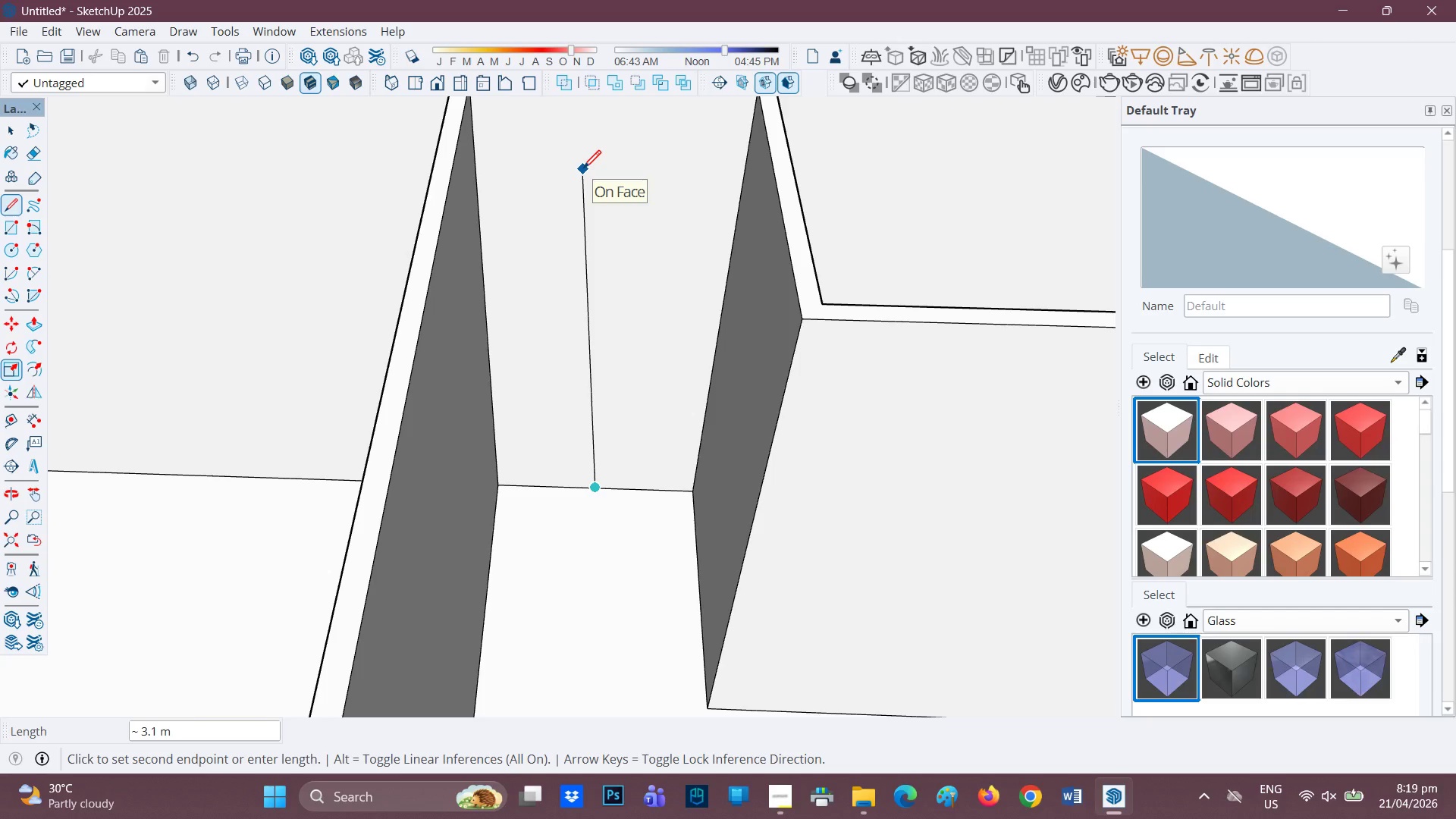 
scroll: coordinate [597, 199], scroll_direction: down, amount: 1.0
 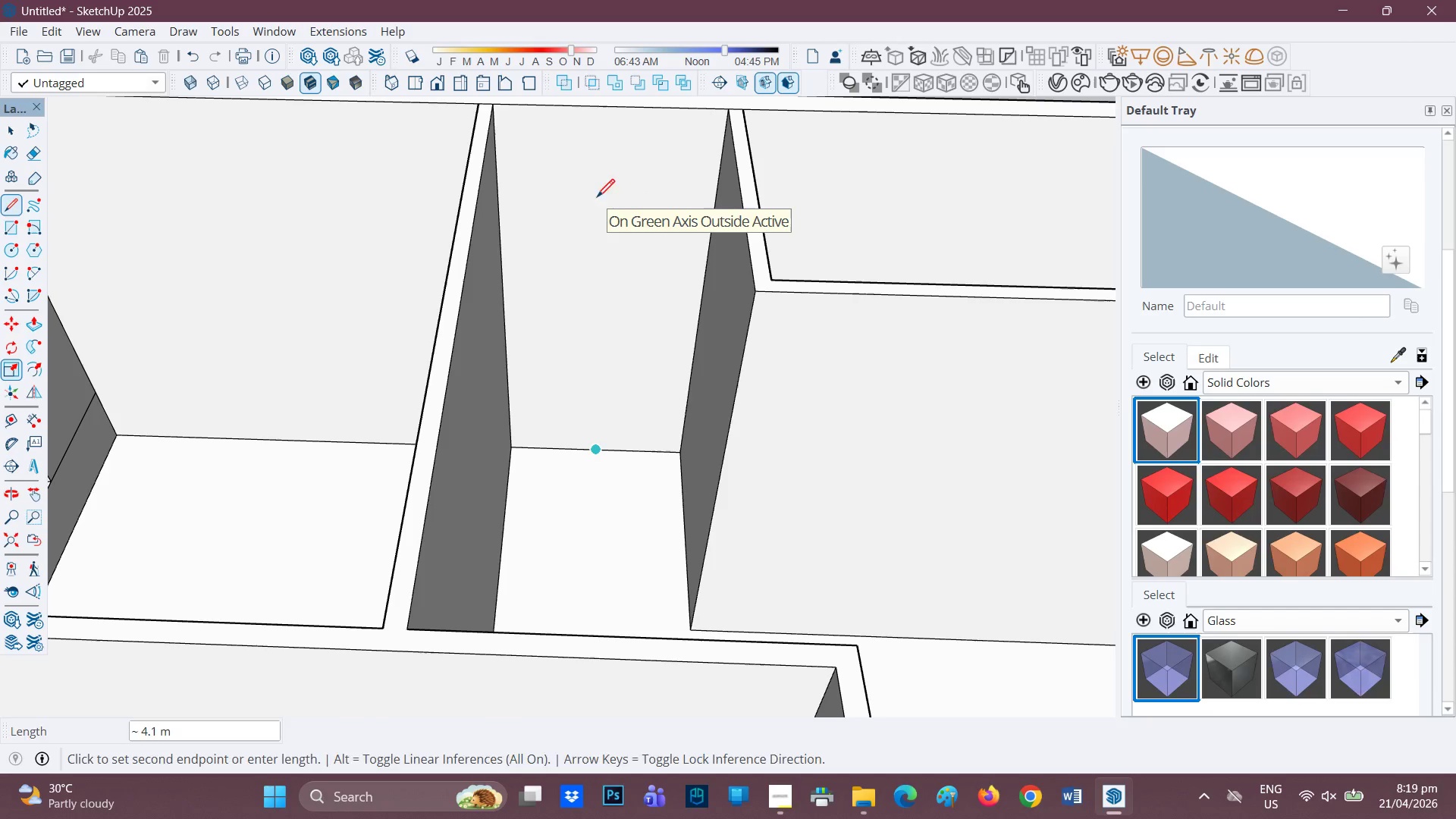 
type(hl)
 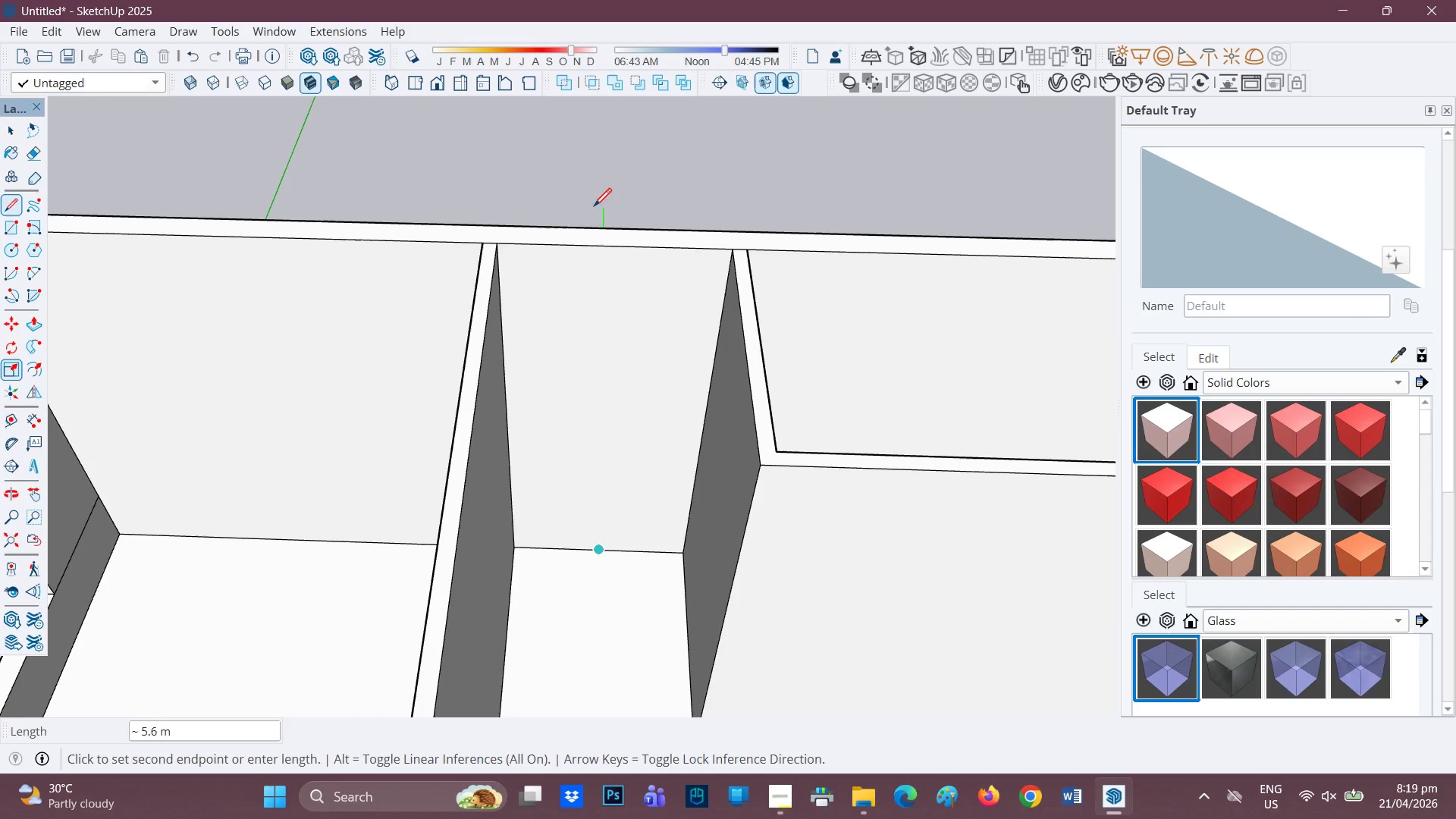 
left_click_drag(start_coordinate=[597, 201], to_coordinate=[601, 329])
 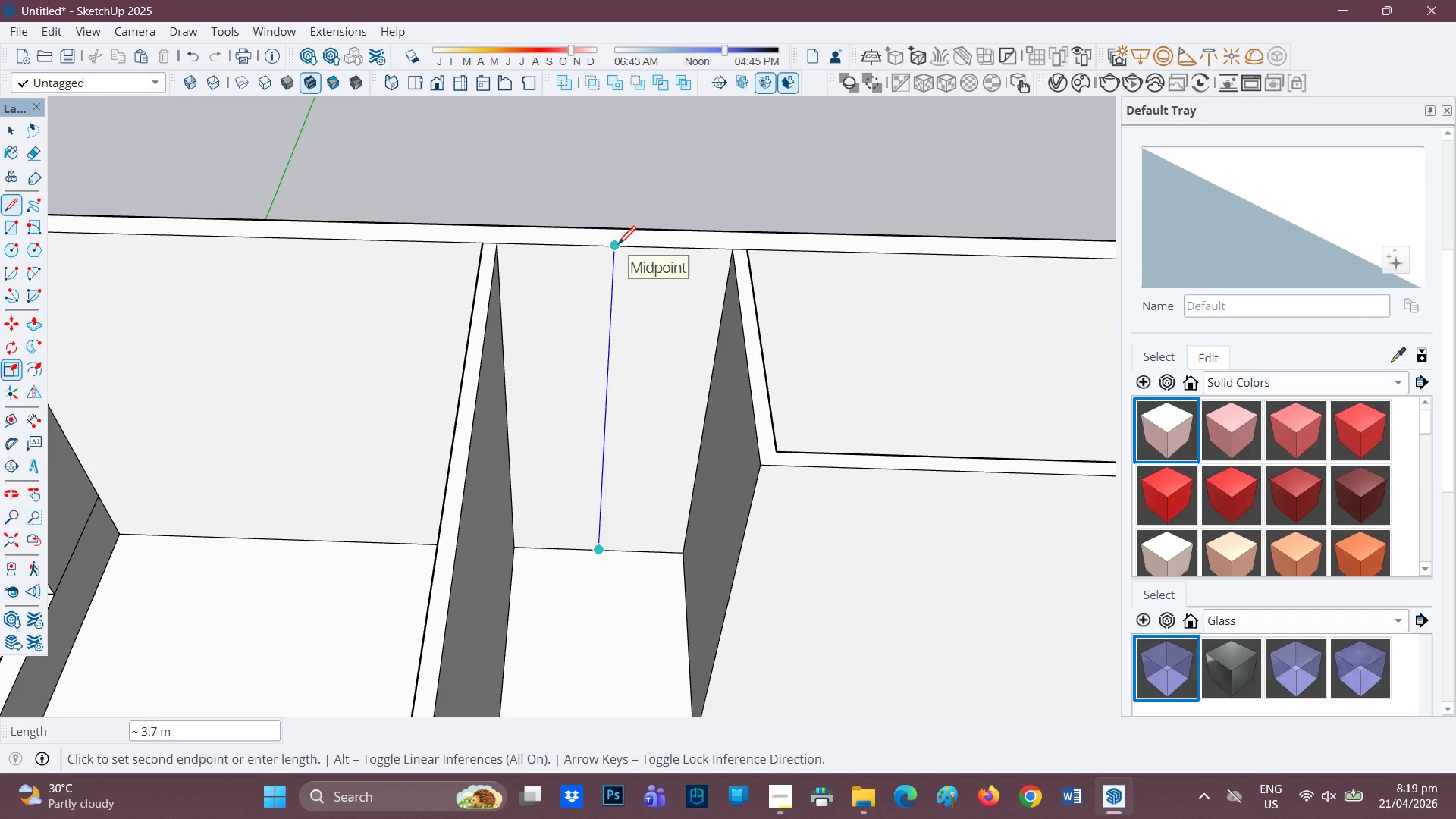 
key(2)
 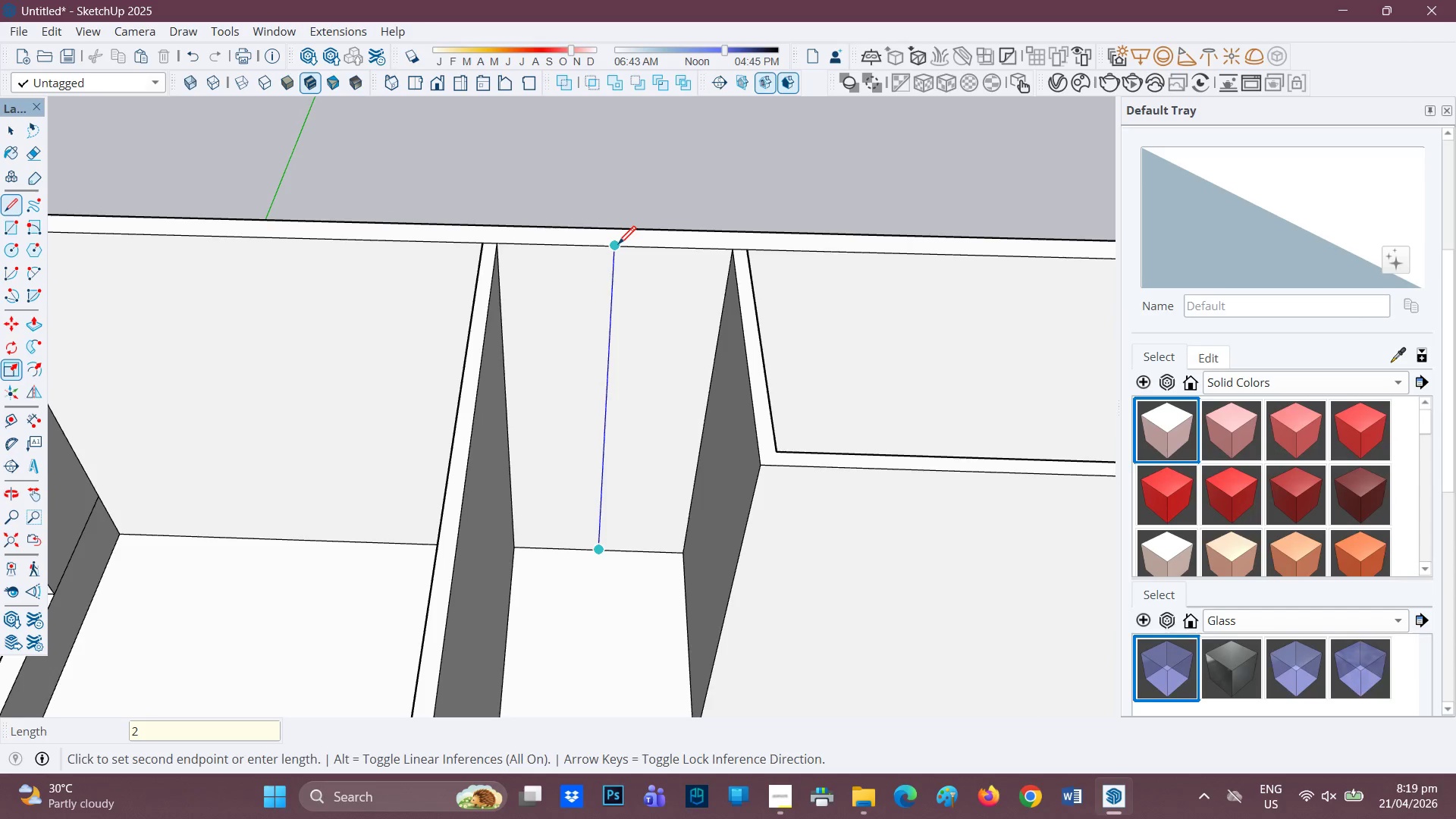 
key(Period)
 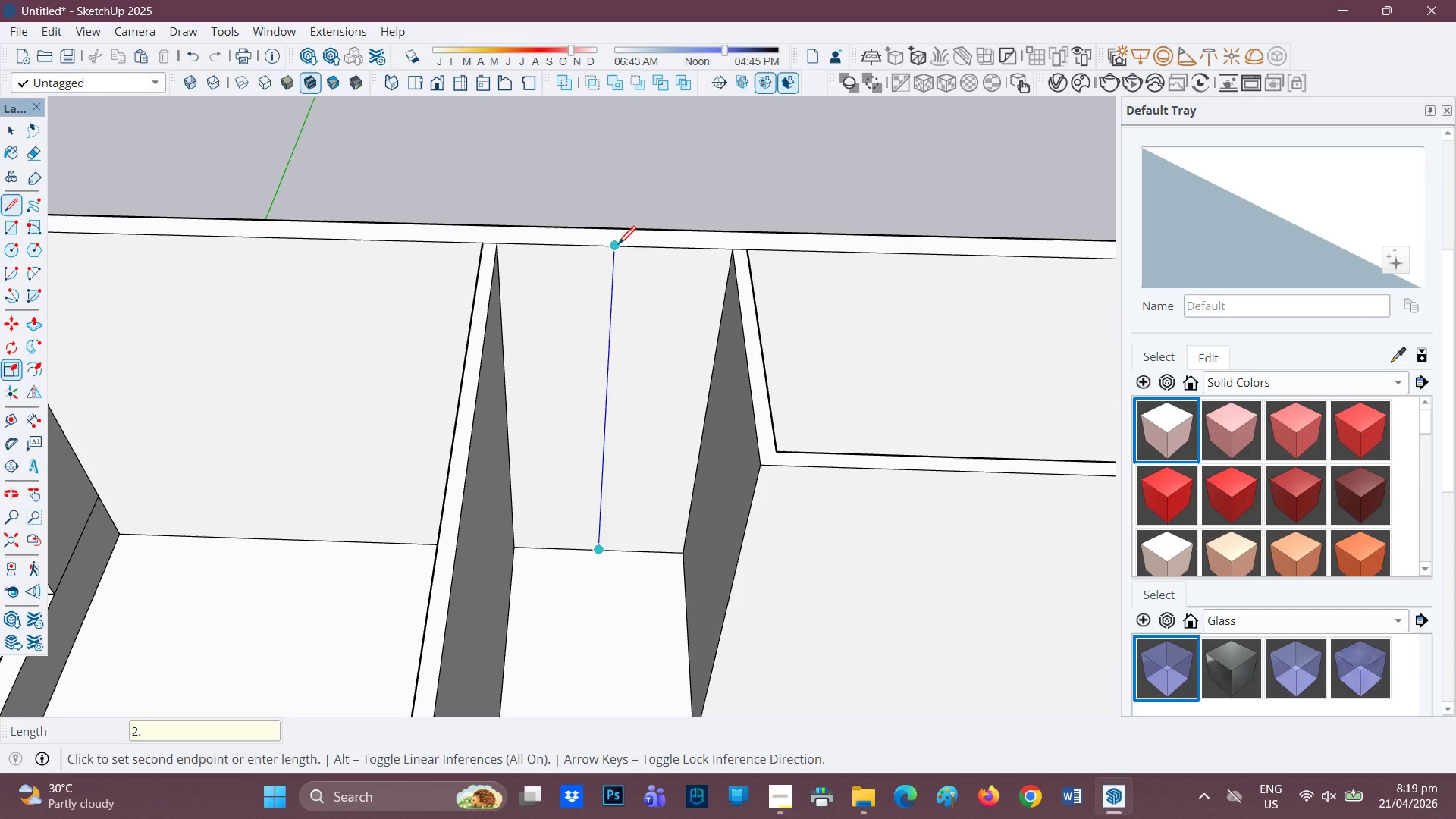 
key(1)
 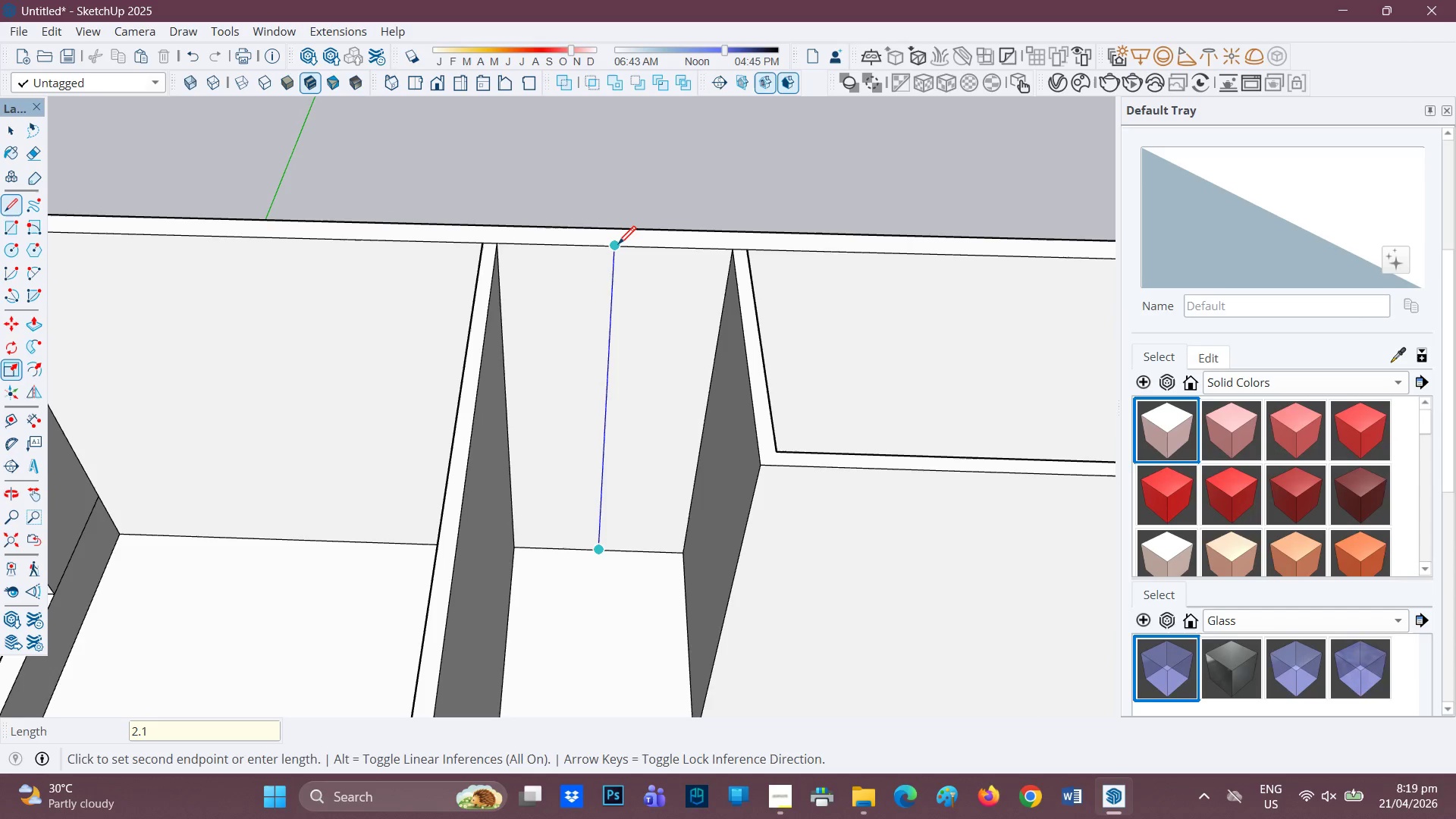 
key(Enter)
 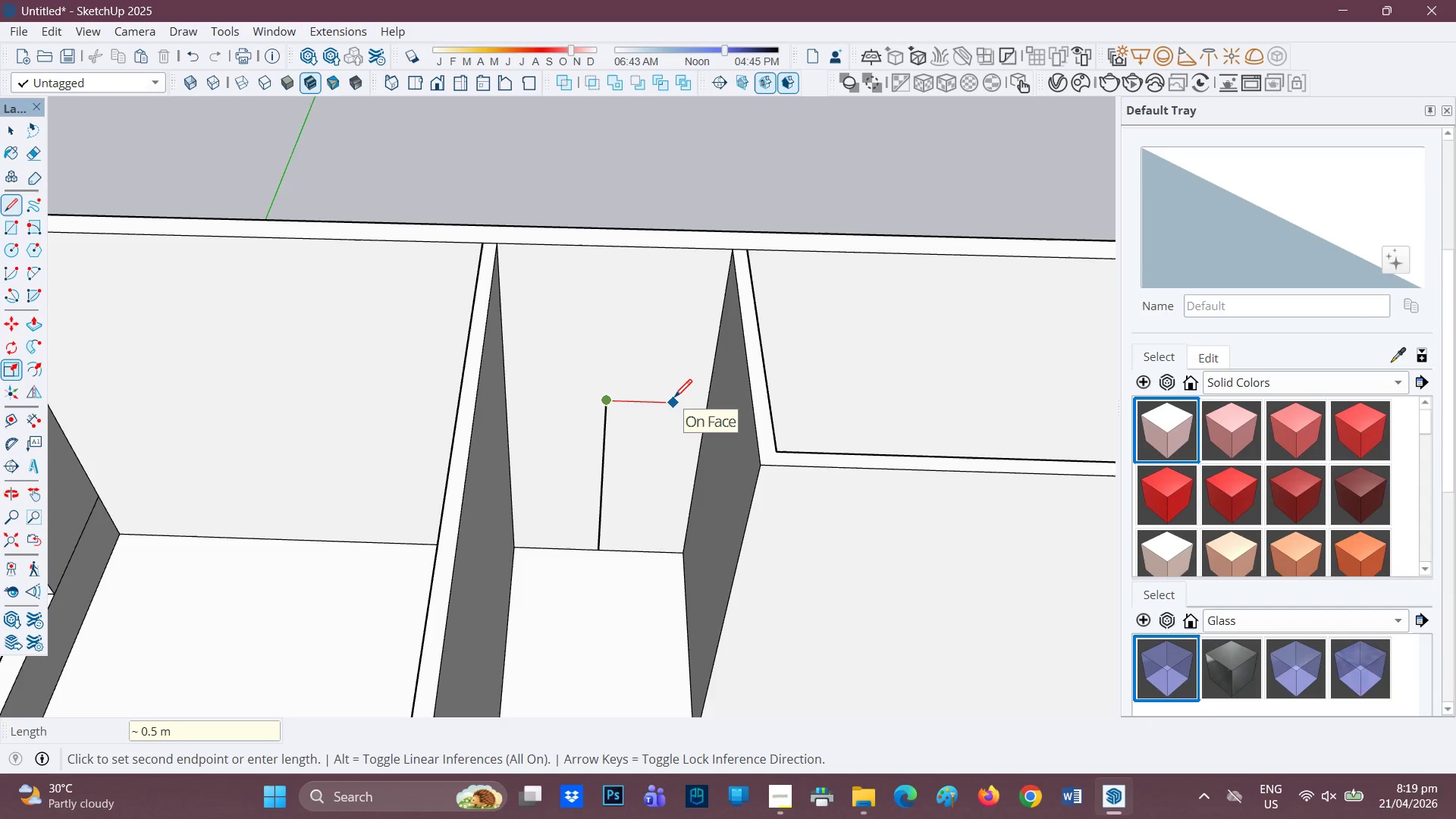 
key(Period)
 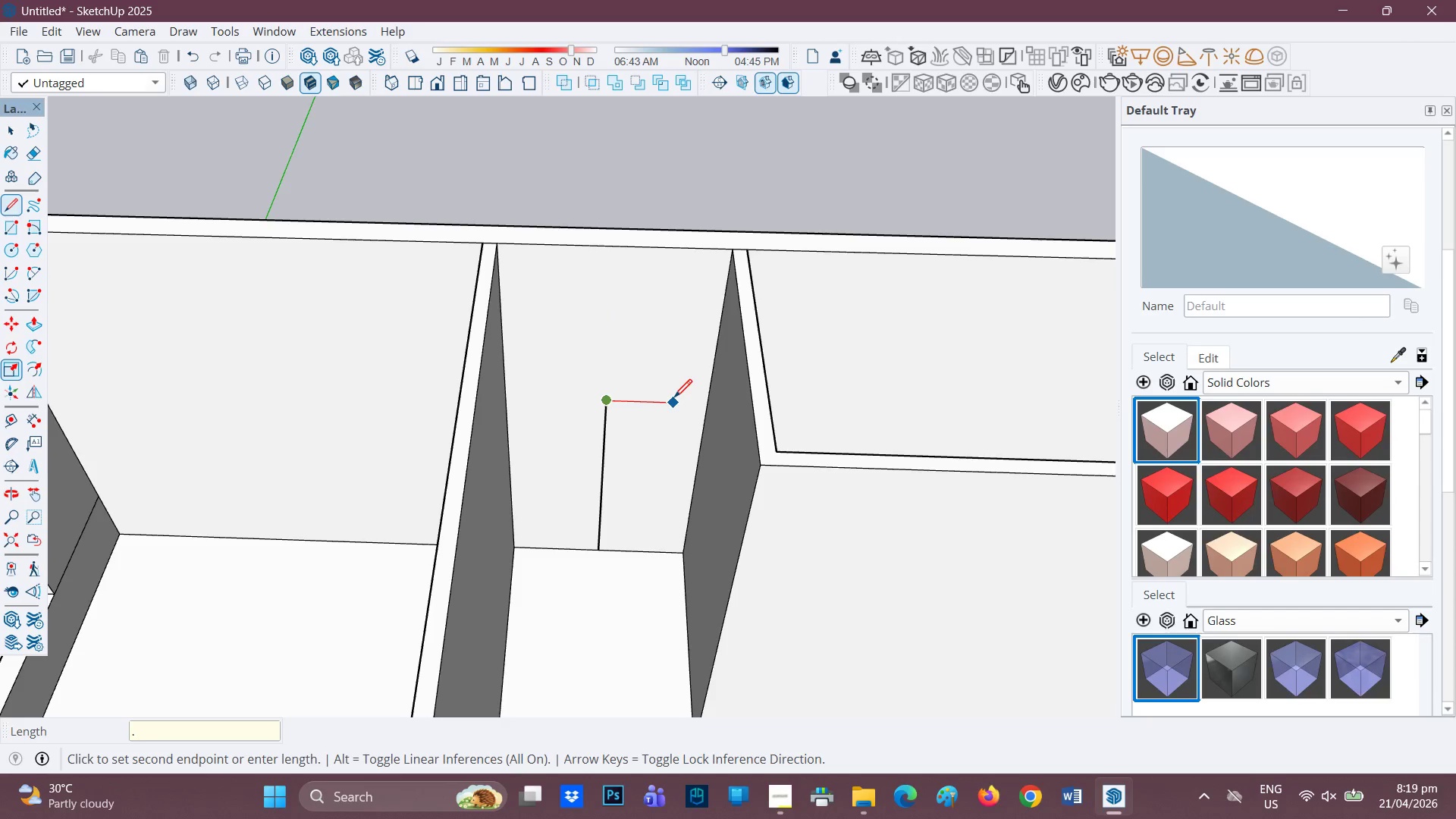 
key(3)
 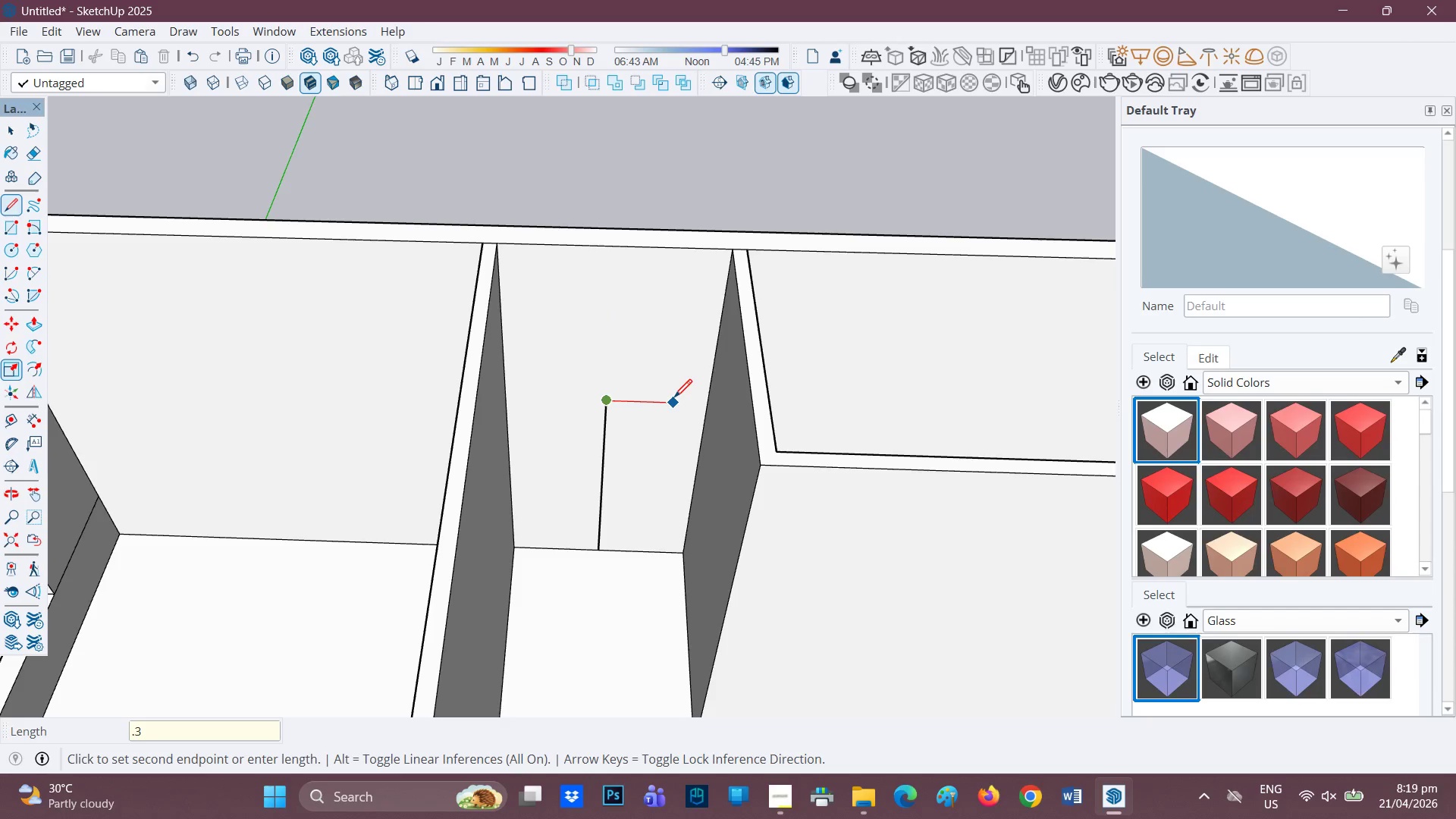 
key(Enter)
 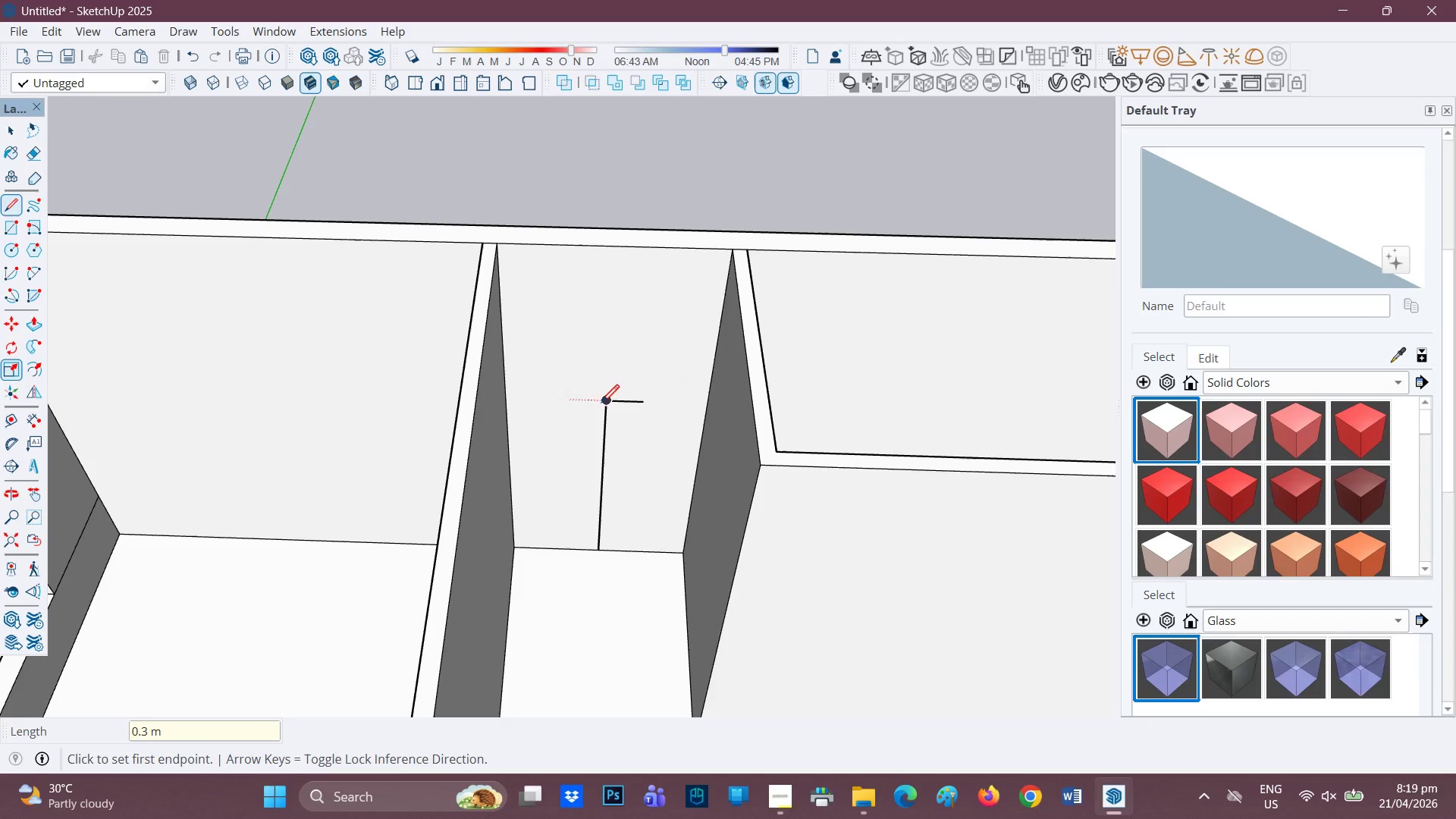 
left_click([607, 404])
 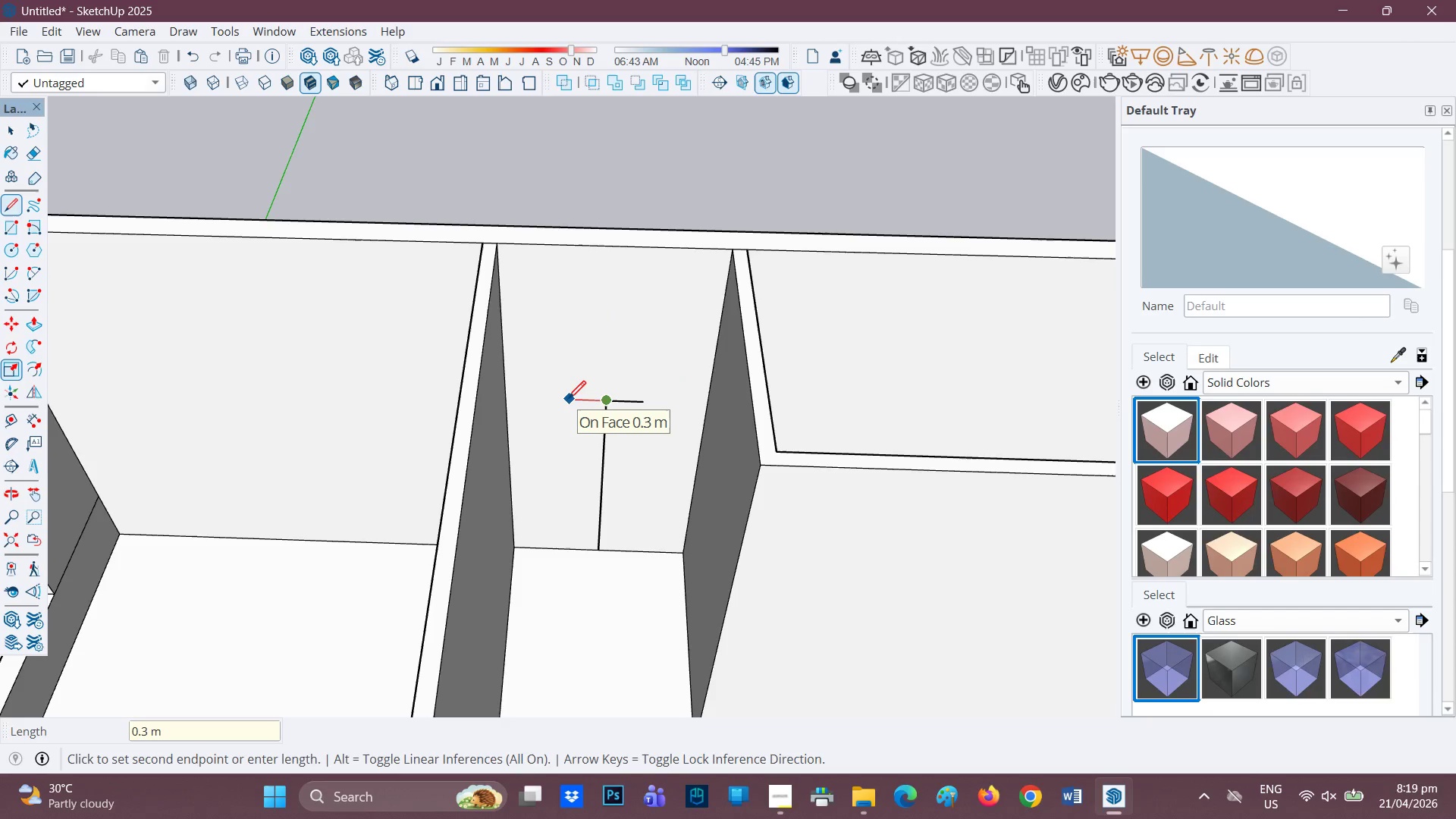 
key(Period)
 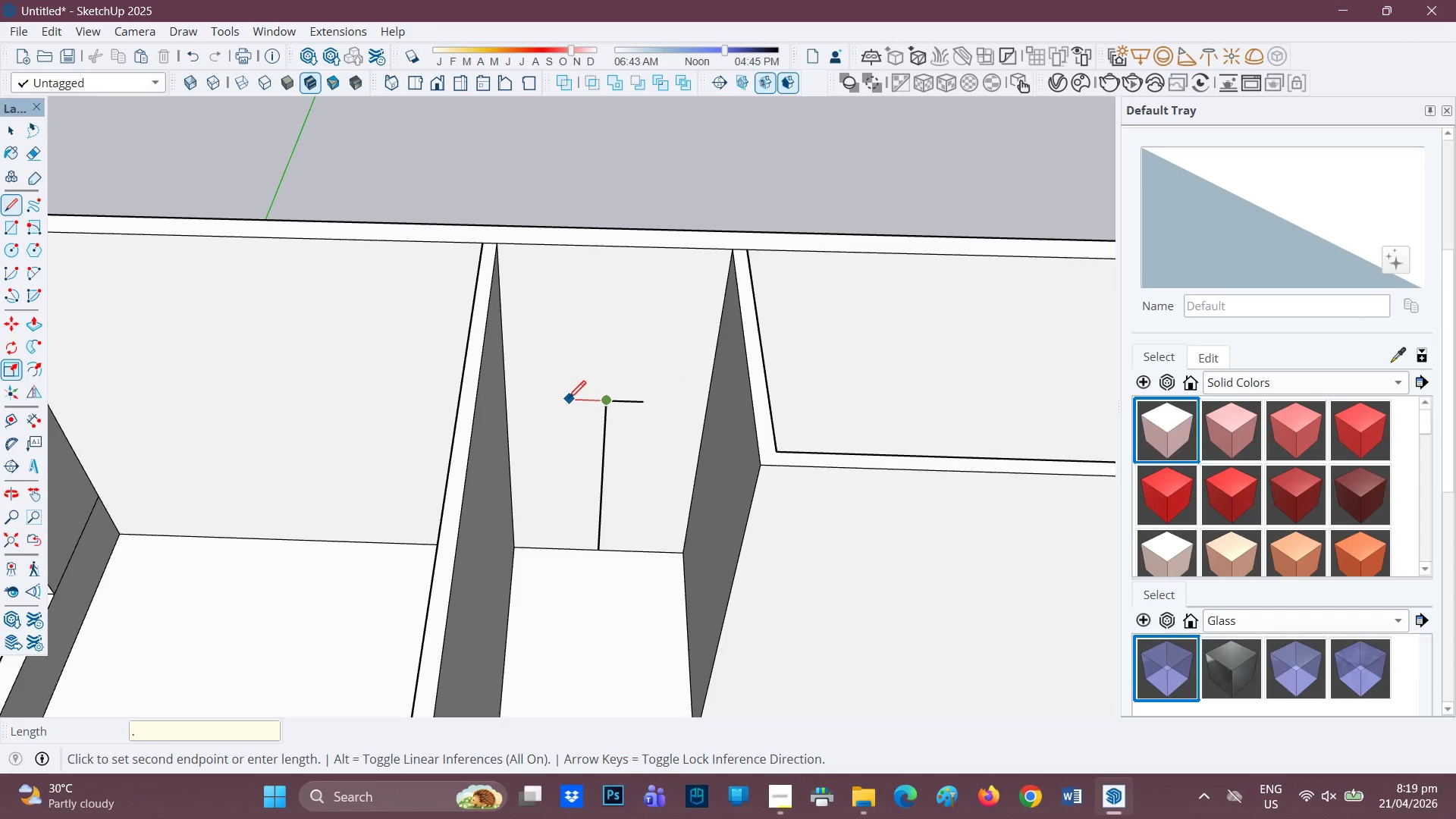 
key(3)
 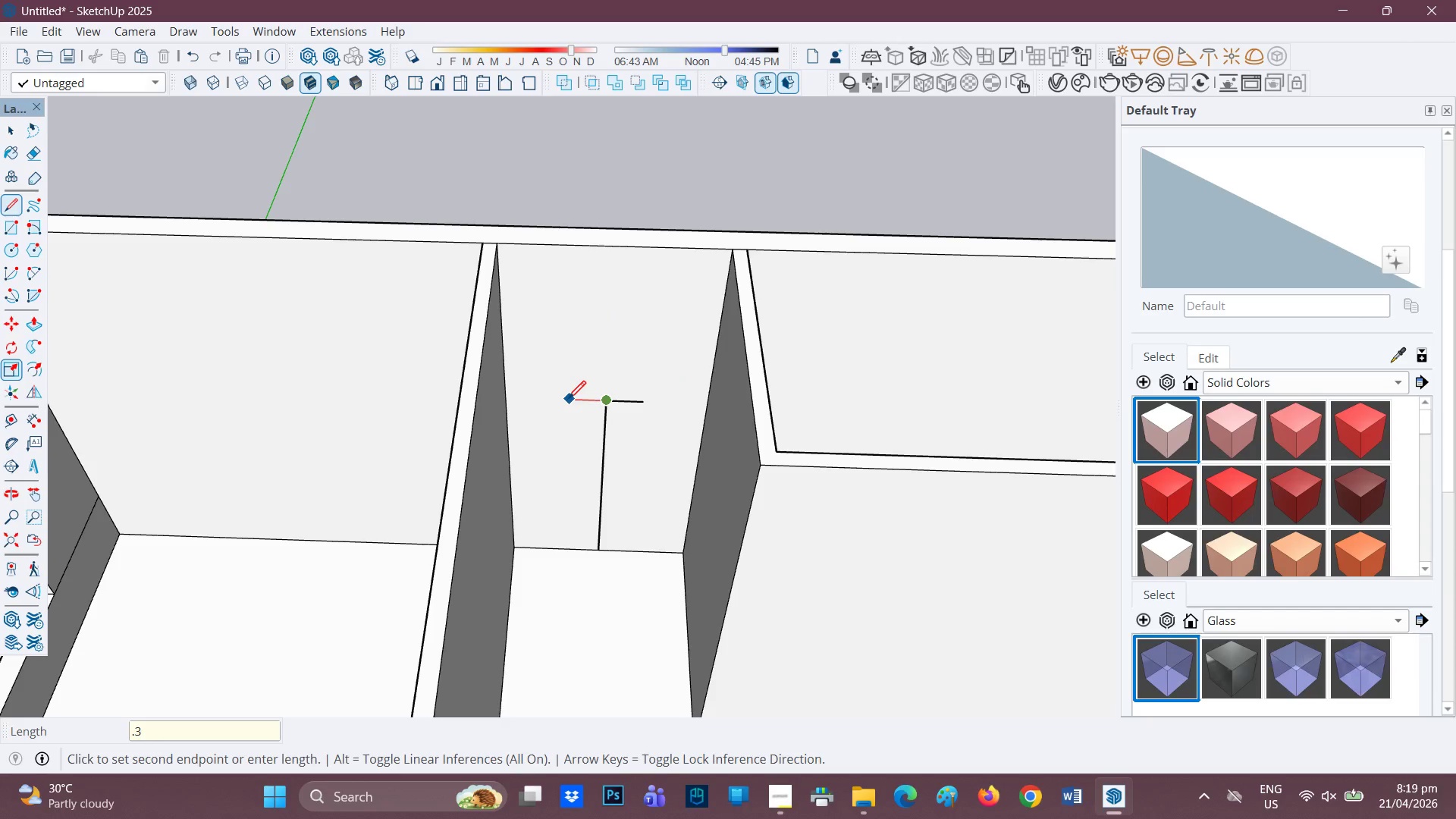 
key(Enter)
 